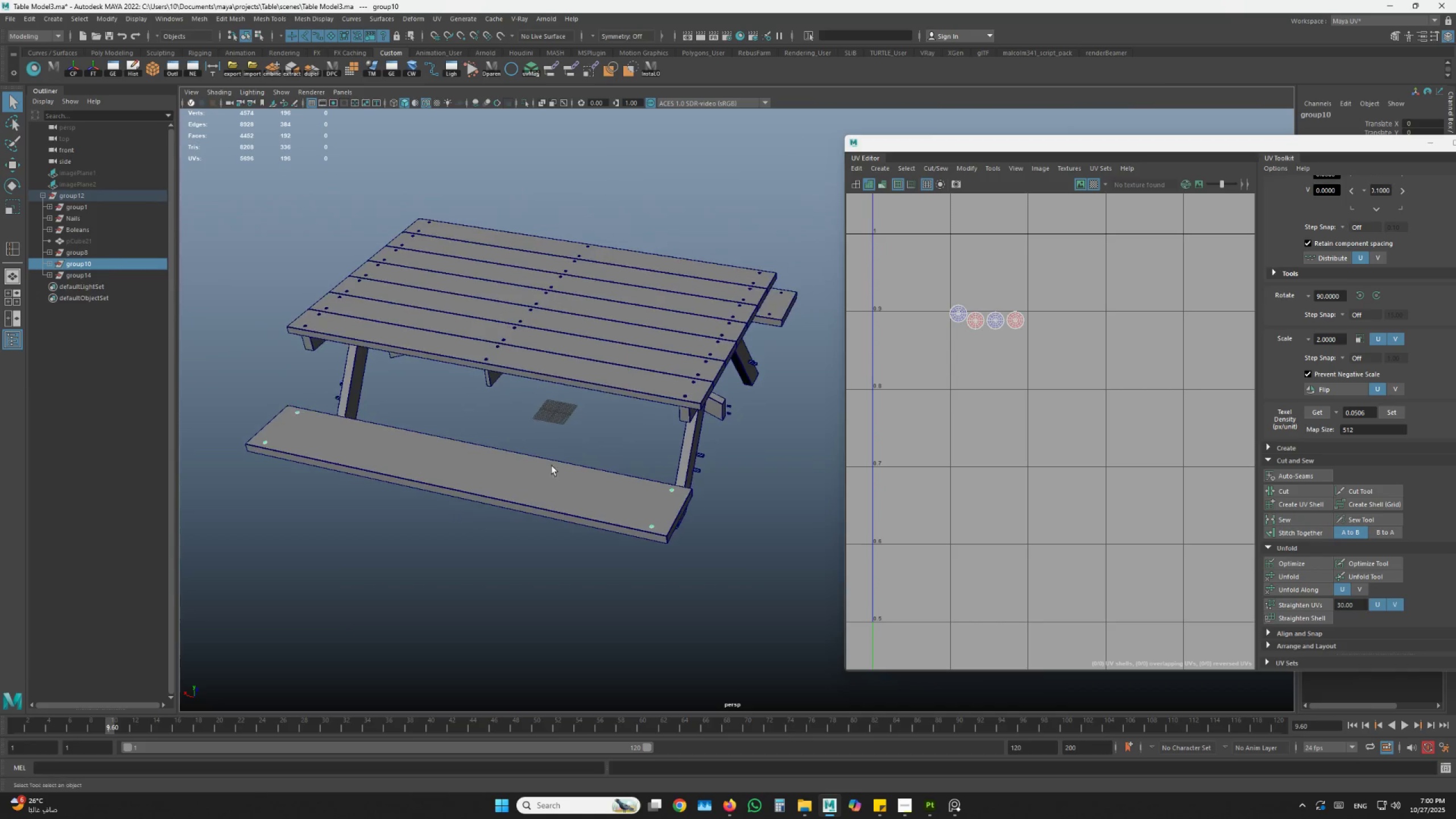 
hold_key(key=AltLeft, duration=1.59)
left_click_drag(start_coordinate=[552, 465], to_coordinate=[482, 468])
 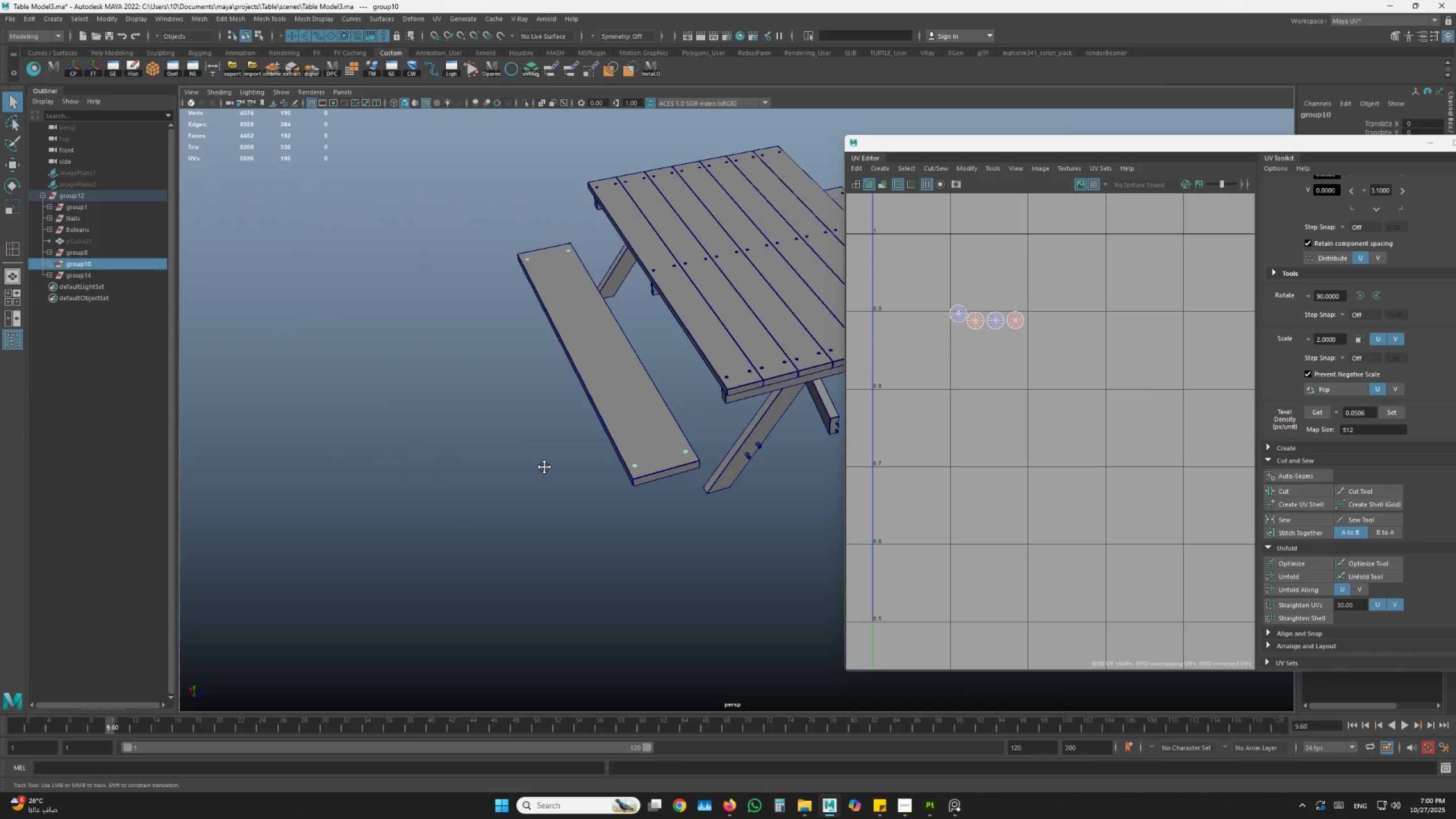 
key(Alt+AltLeft)
 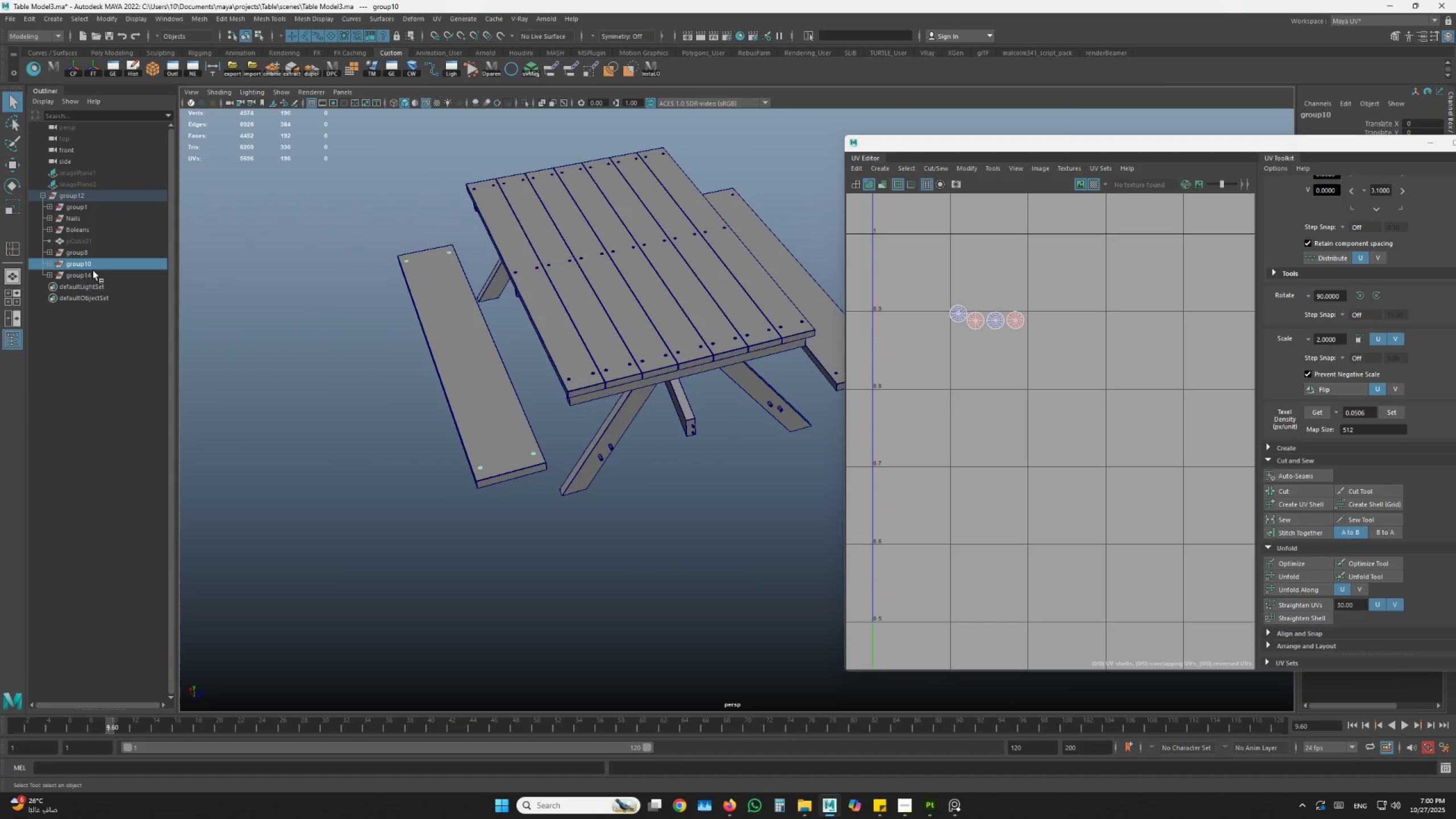 
key(Alt+AltLeft)
 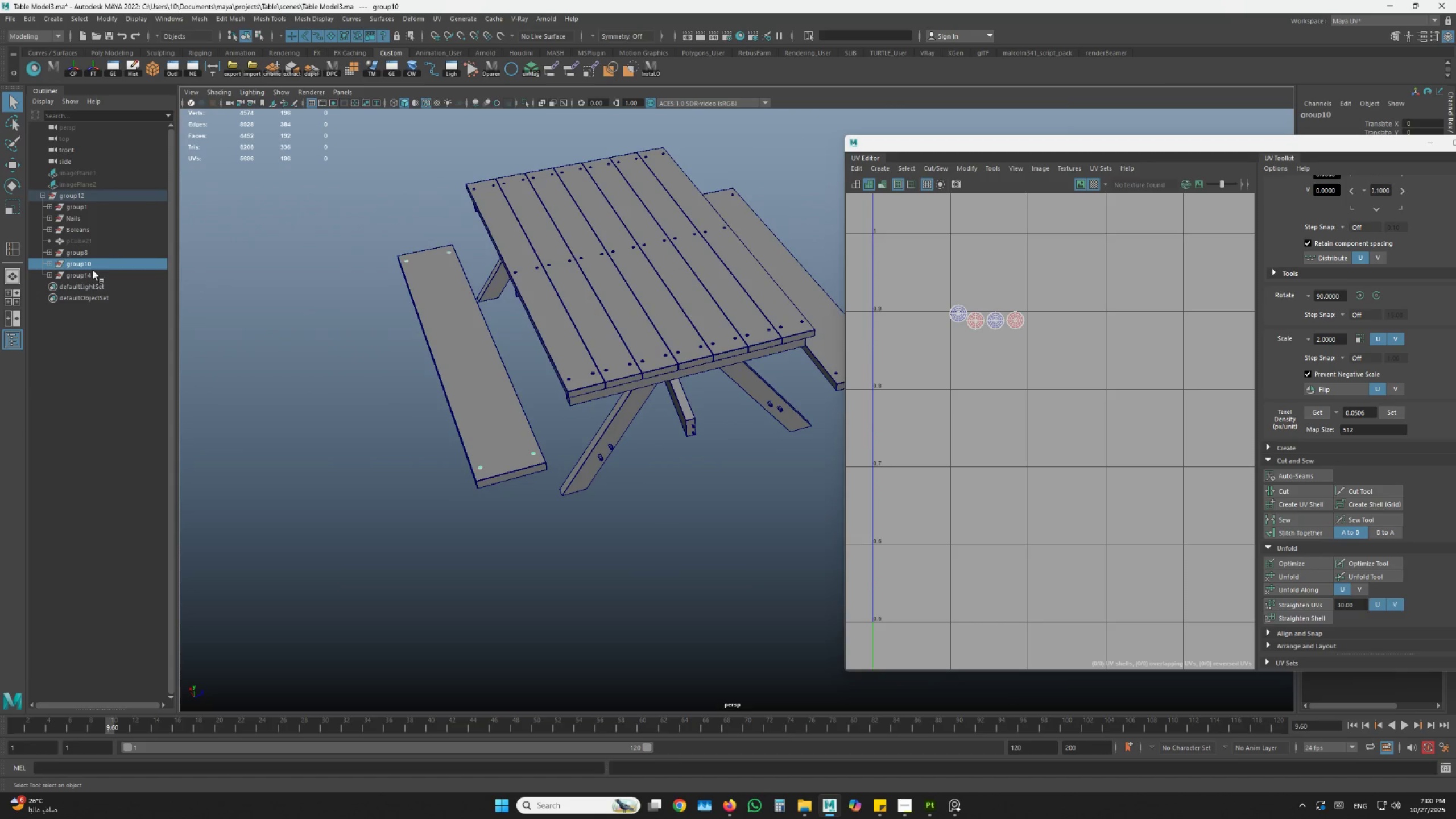 
key(Alt+AltLeft)
 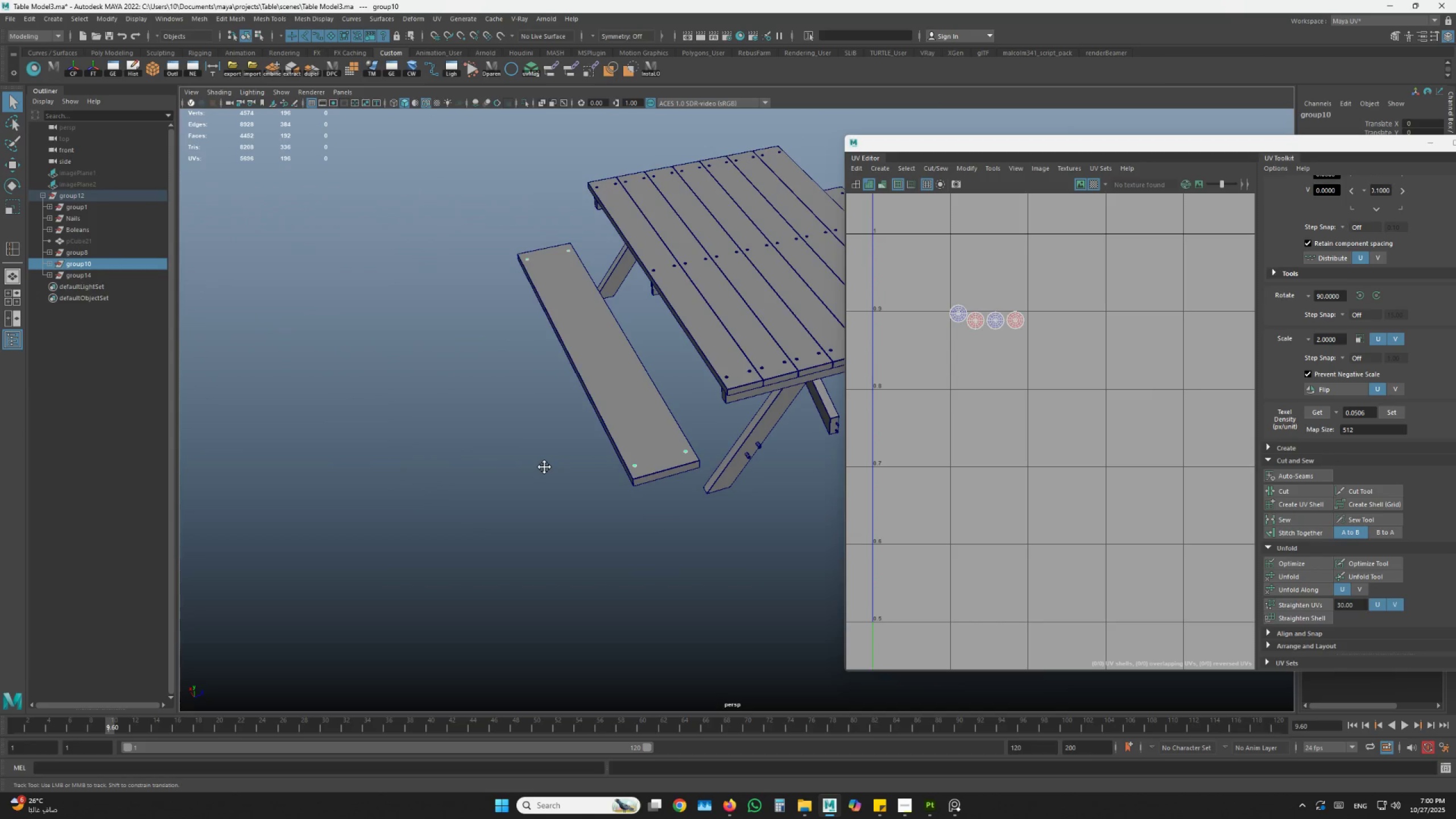 
key(Alt+AltLeft)
 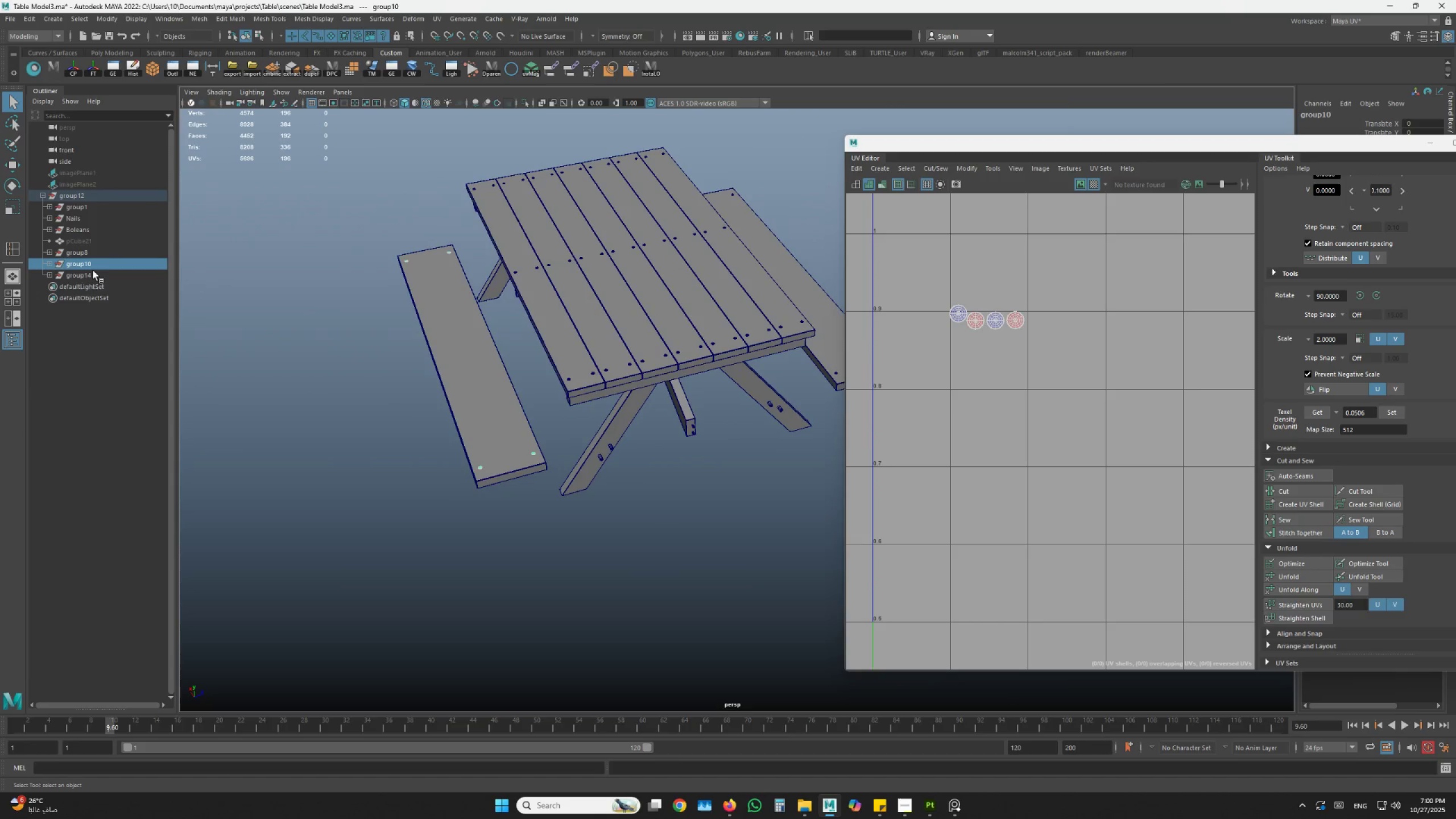 
key(Alt+AltLeft)
 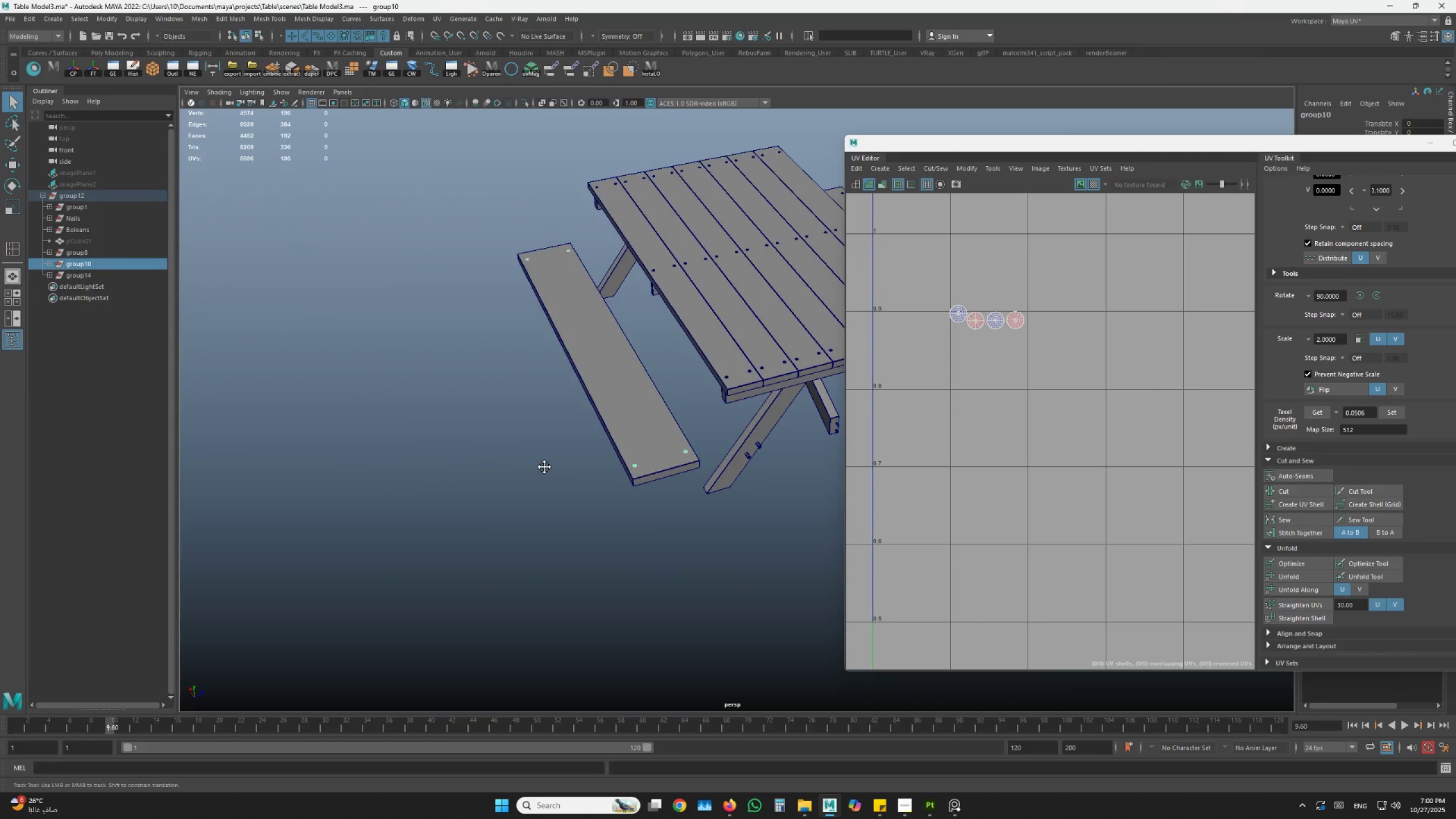 
key(Alt+AltLeft)
 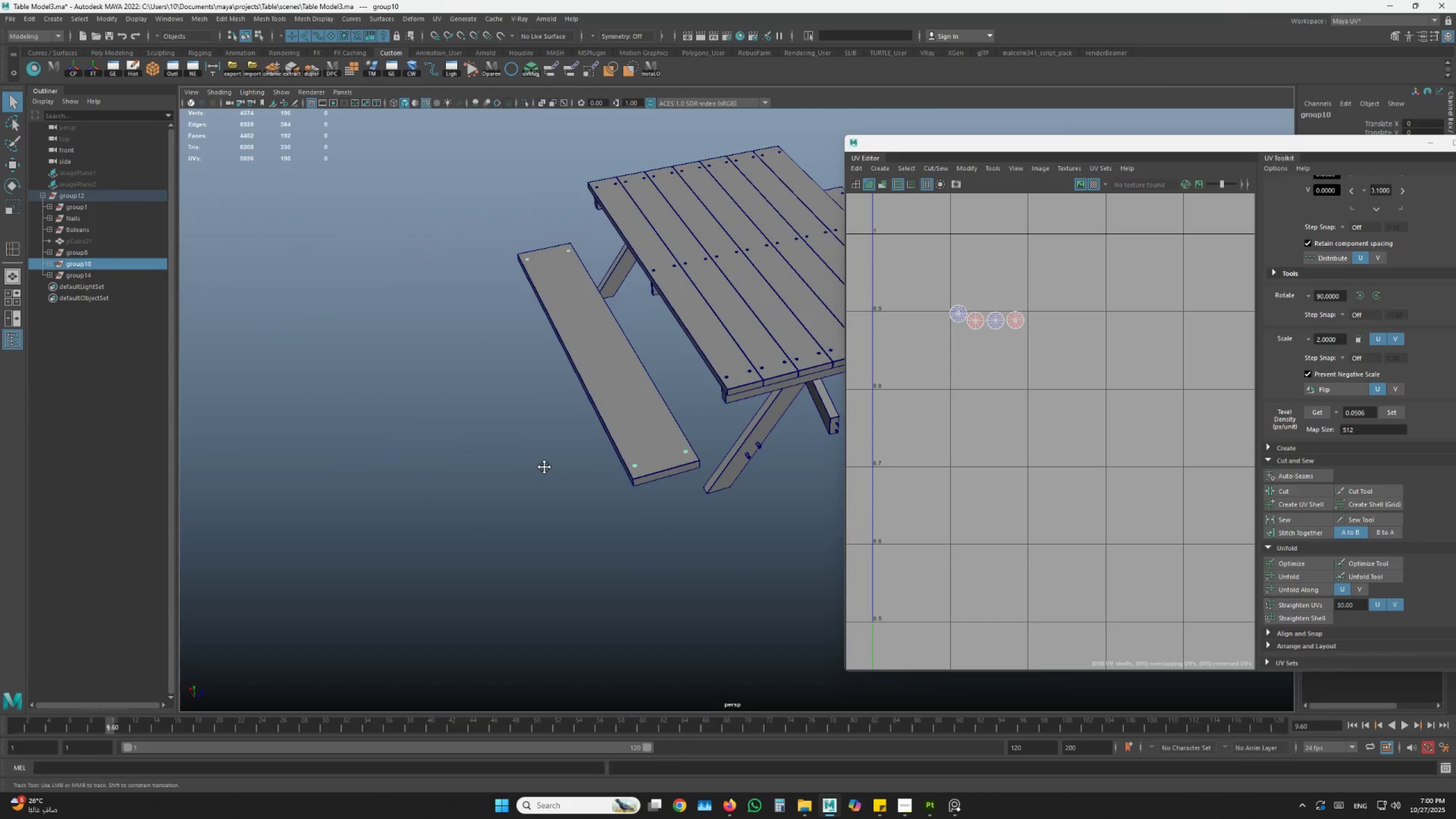 
key(Alt+AltLeft)
 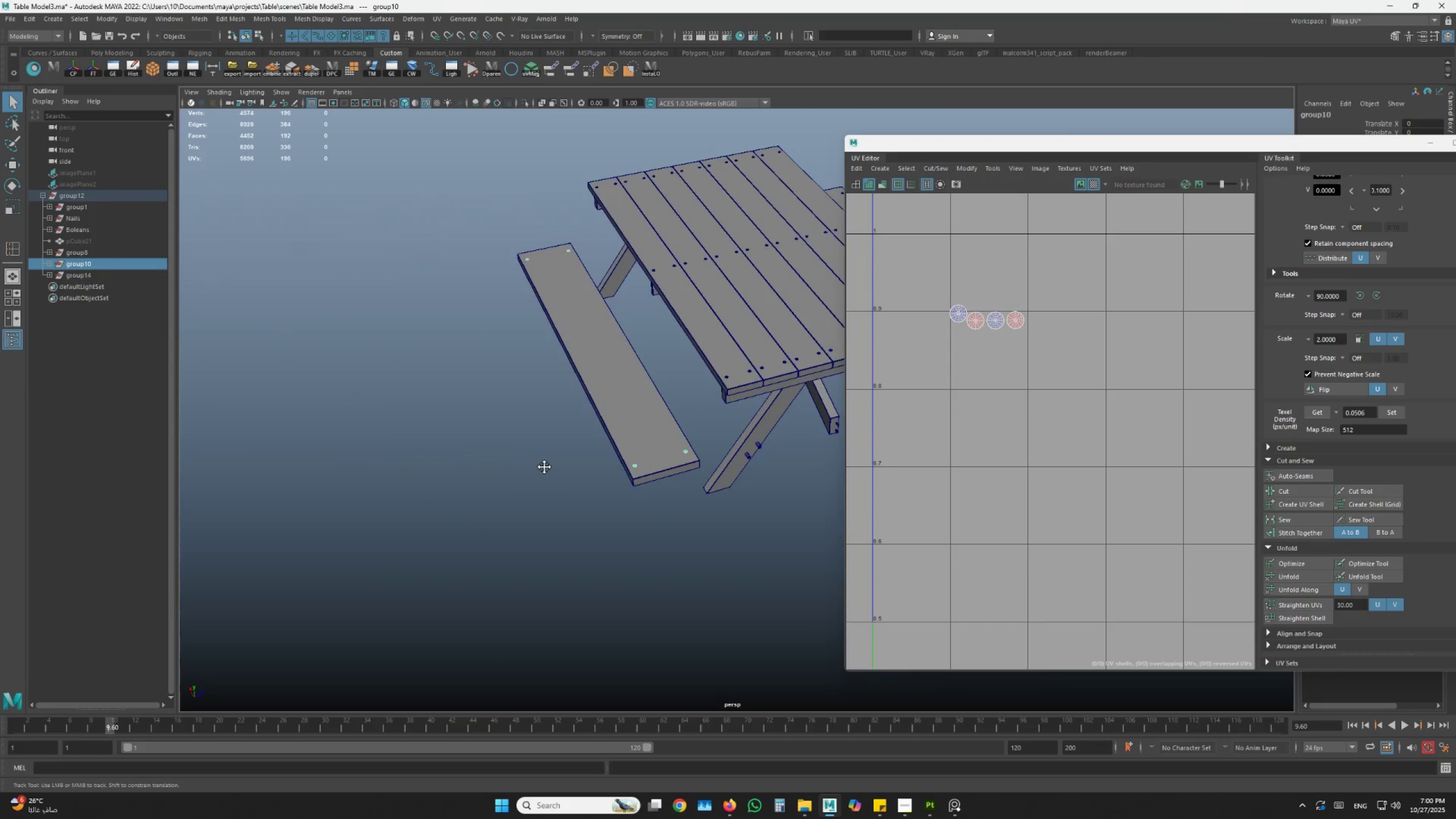 
key(Alt+AltLeft)
 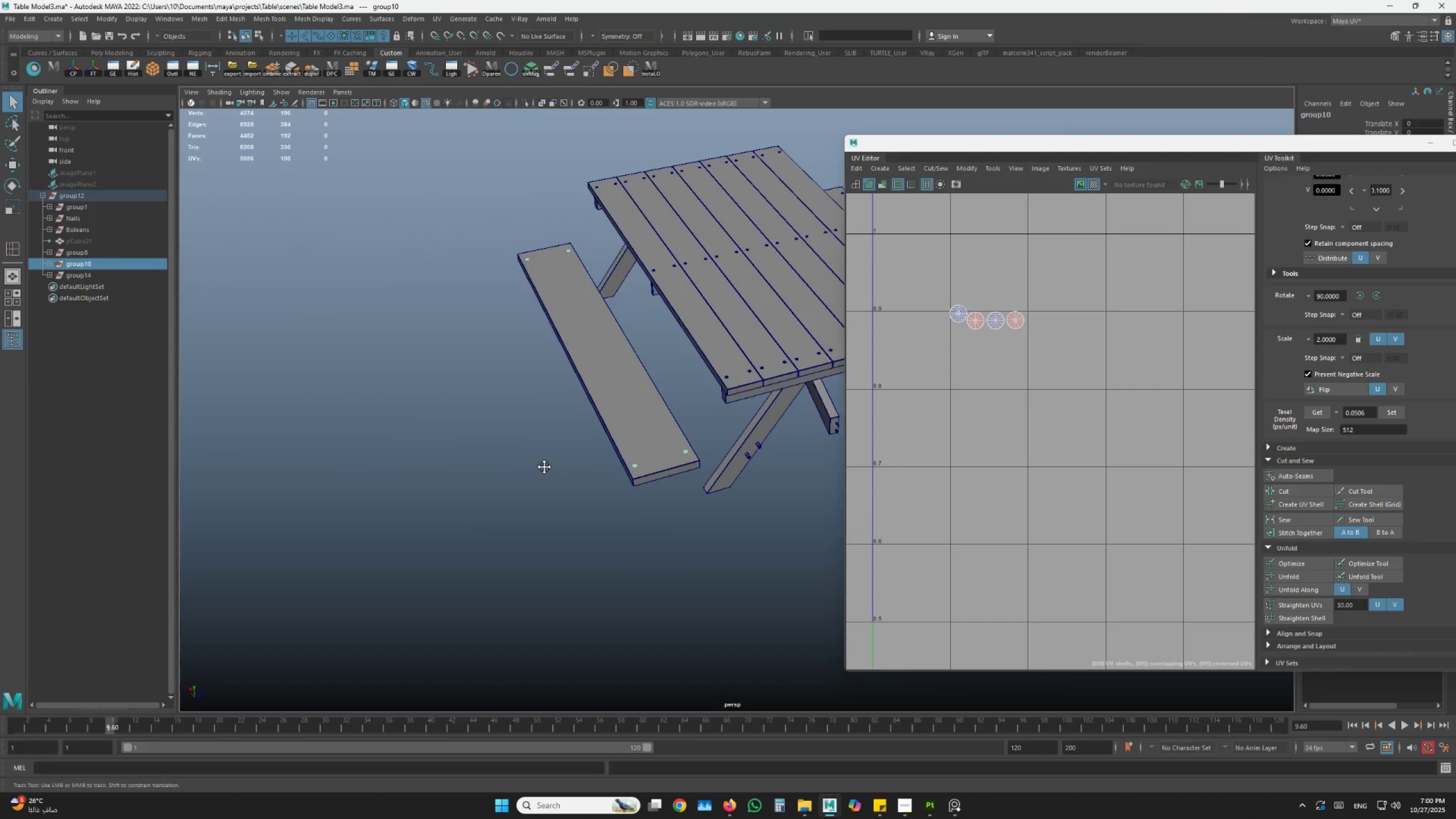 
key(Alt+AltLeft)
 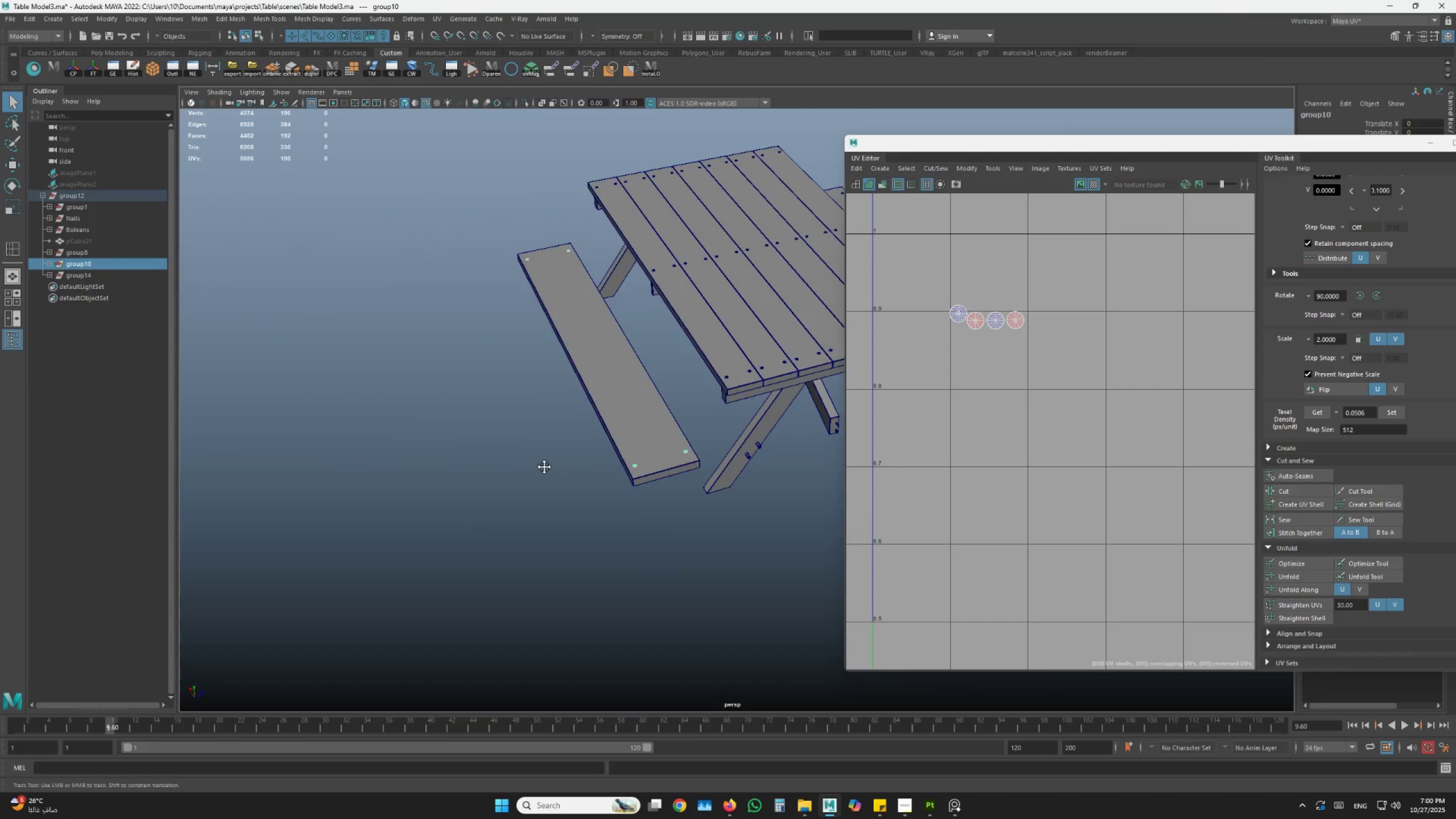 
key(Alt+AltLeft)
 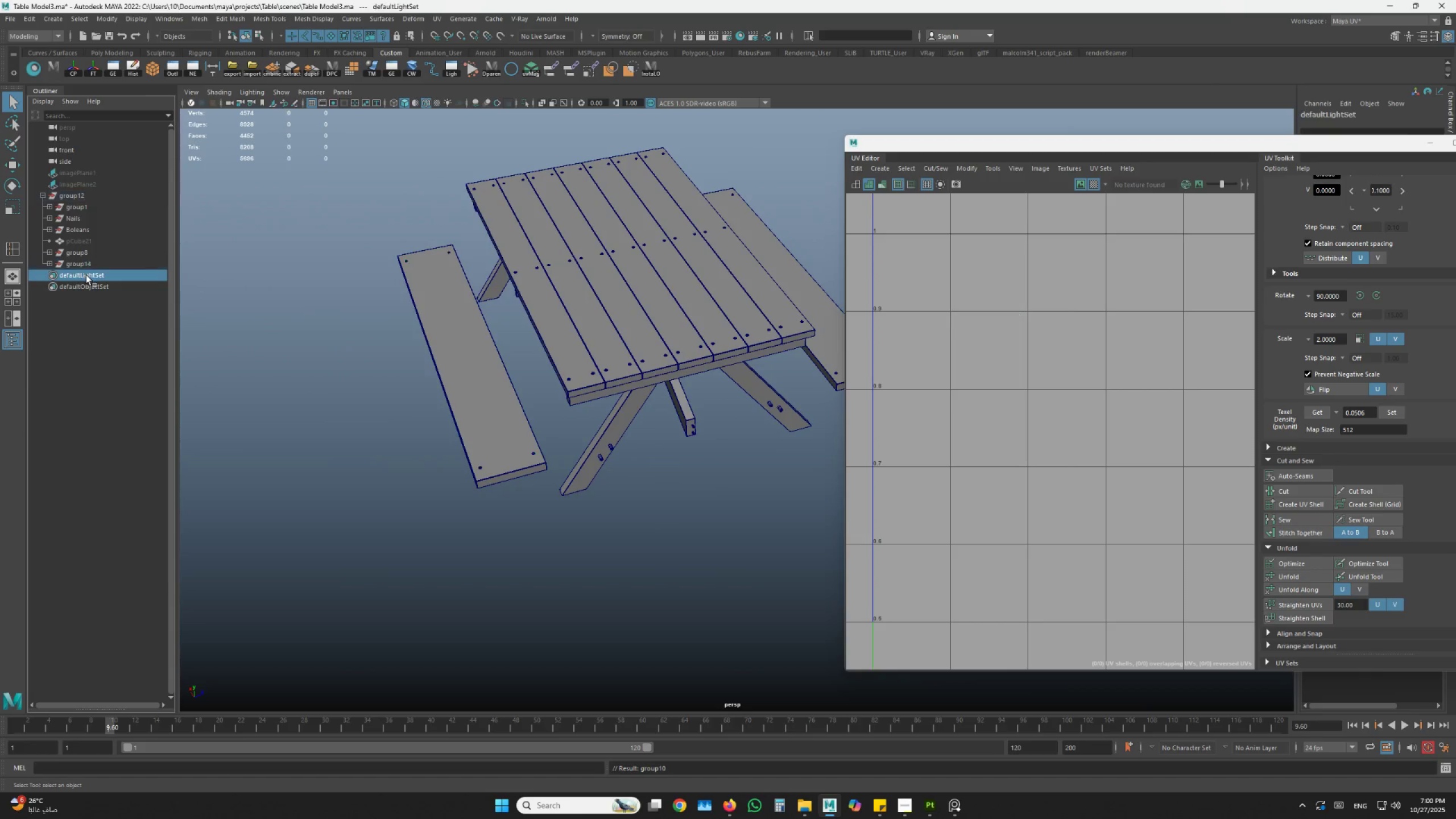 
left_click([629, 428])
 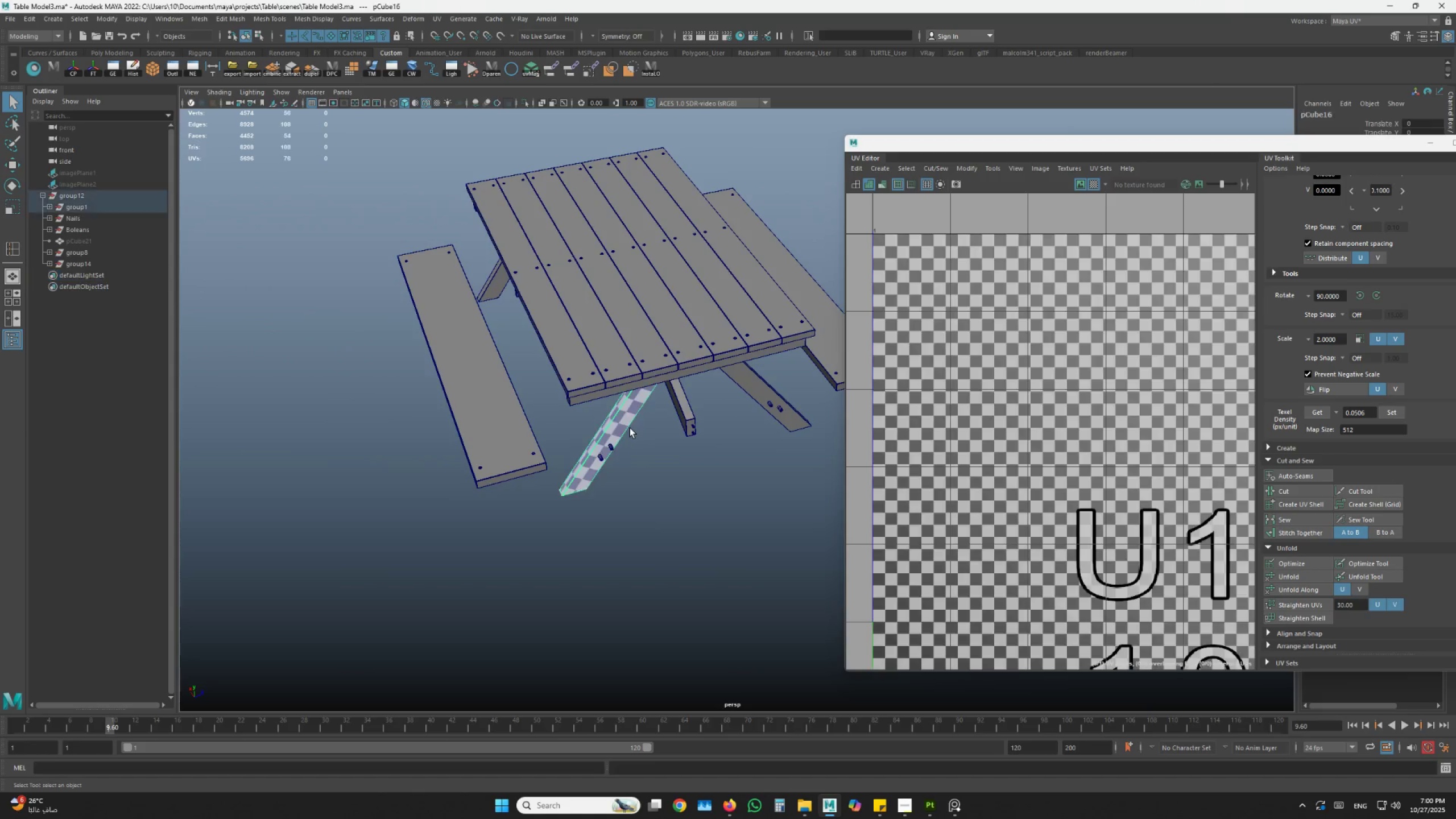 
key(Control+Shift+H)
 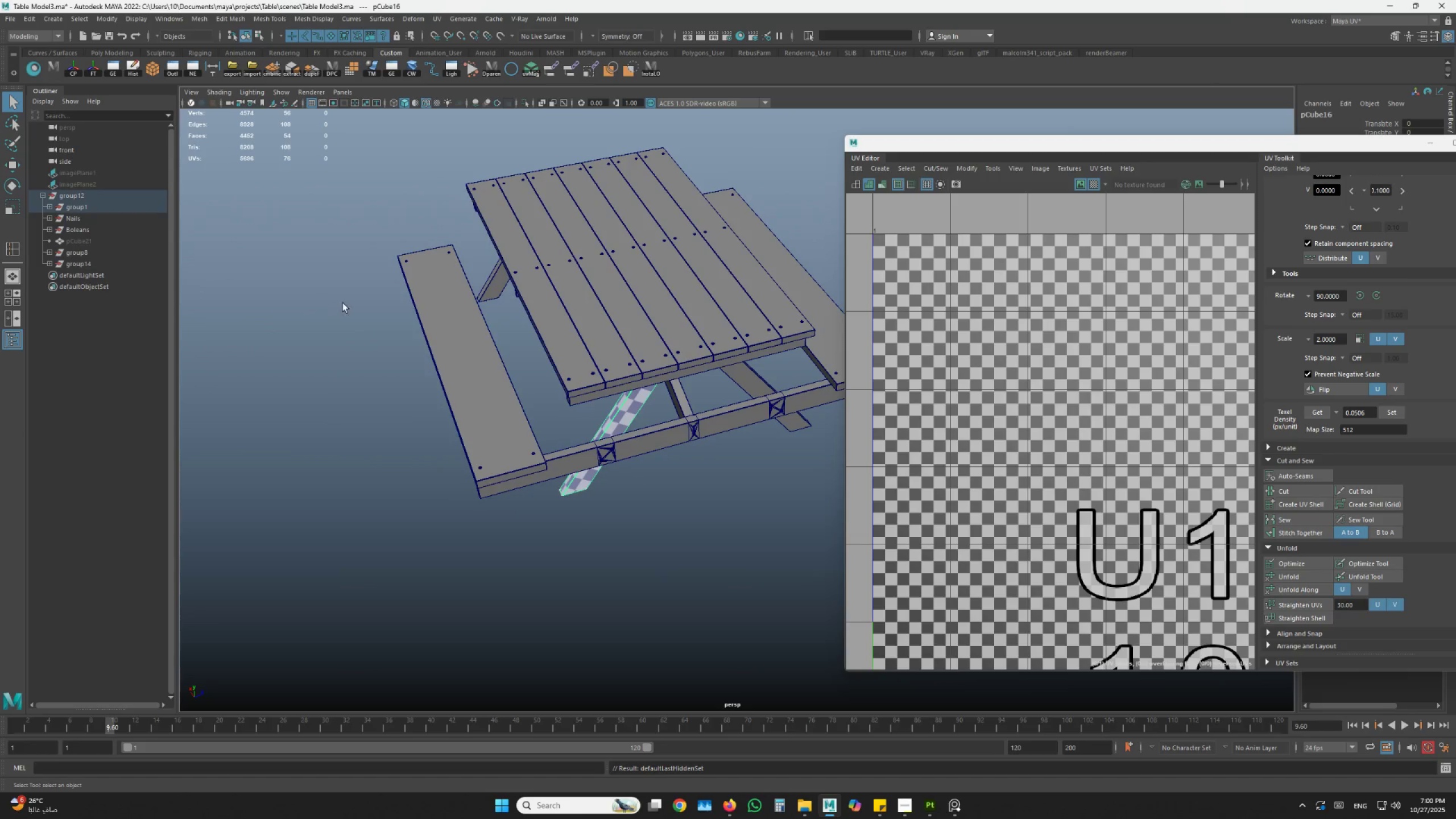 
hold_key(key=AltLeft, duration=0.86)
left_click_drag(start_coordinate=[511, 348], to_coordinate=[559, 342])
 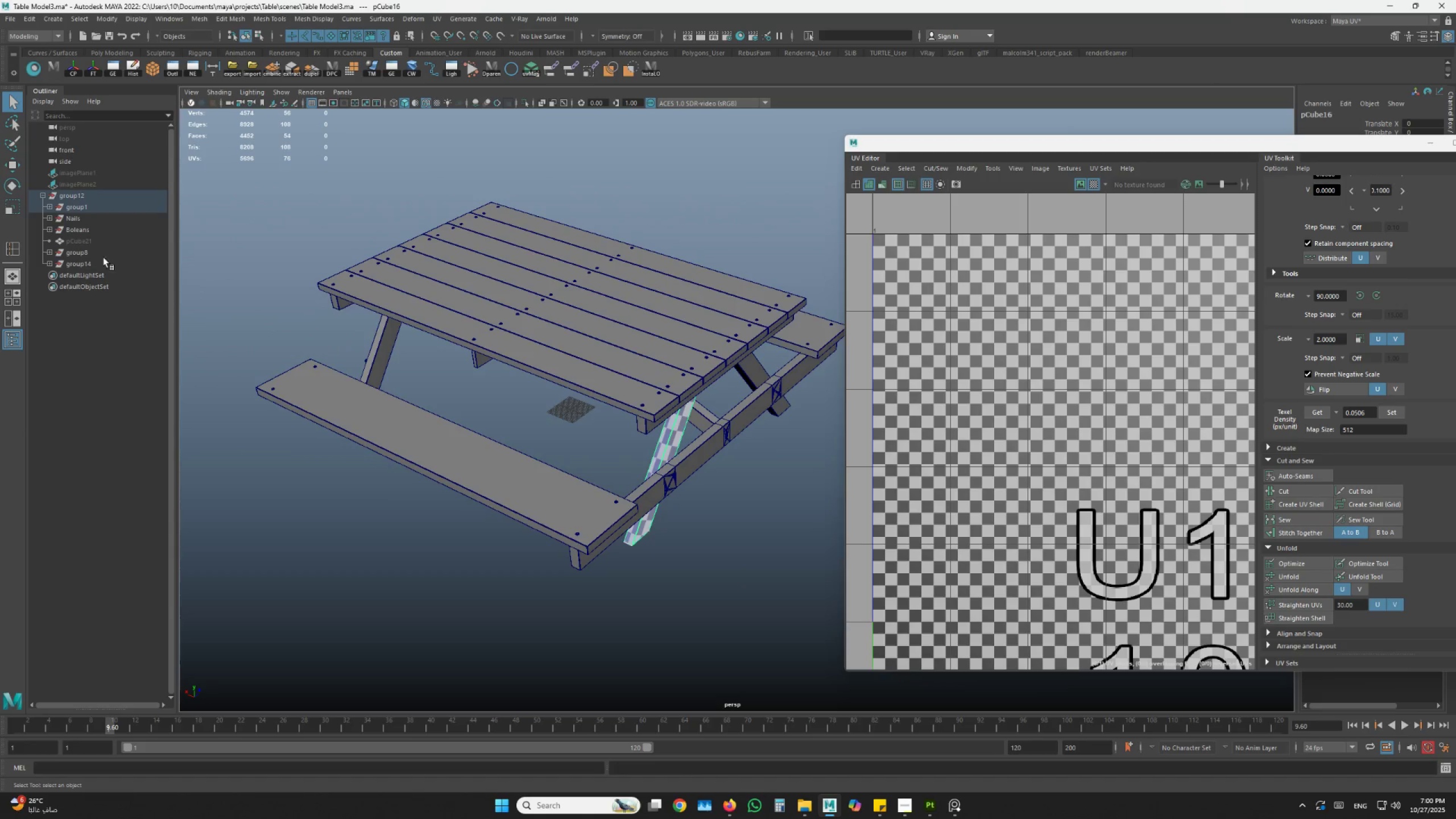 
left_click([96, 245])
 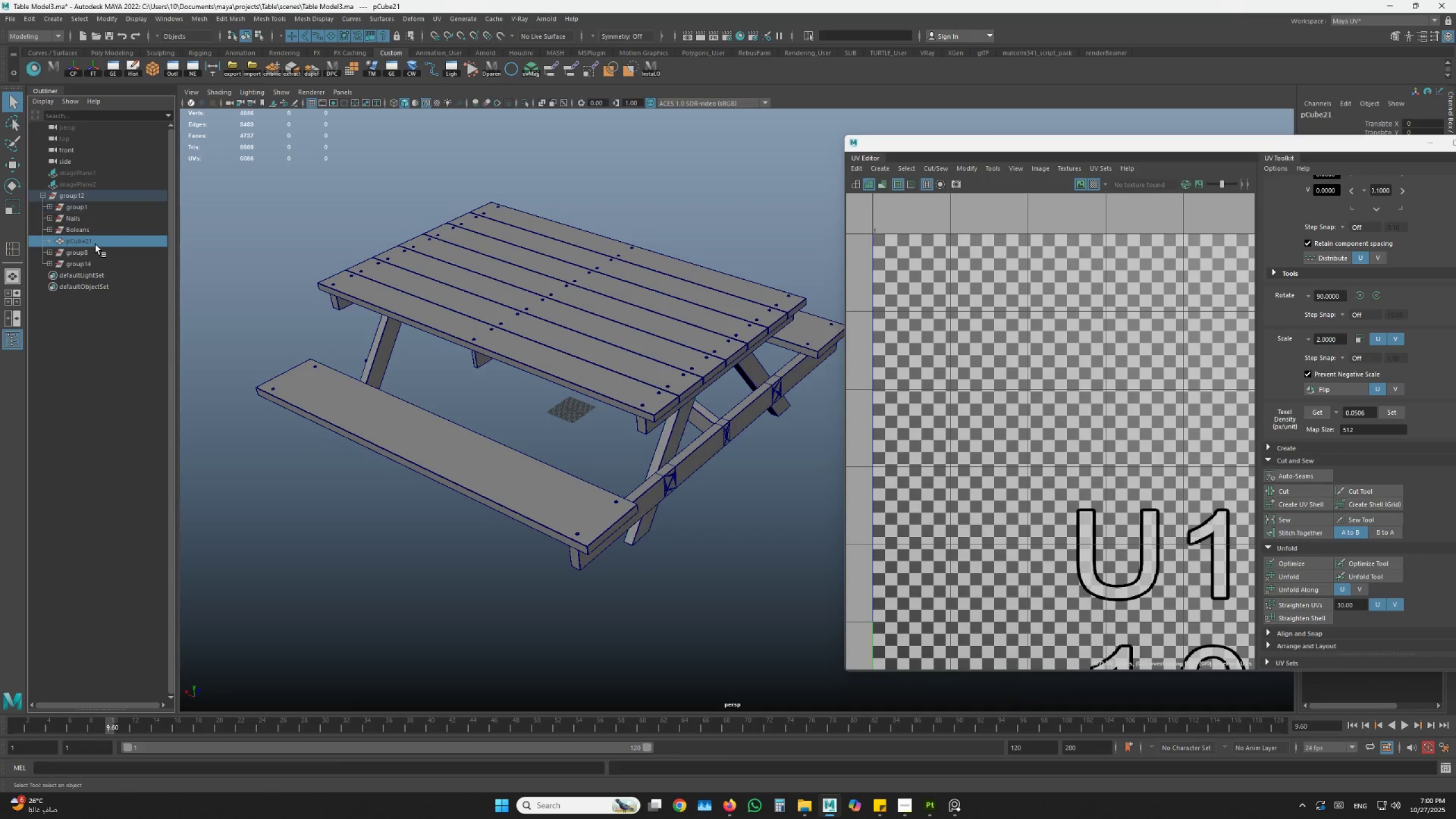 
key(H)
 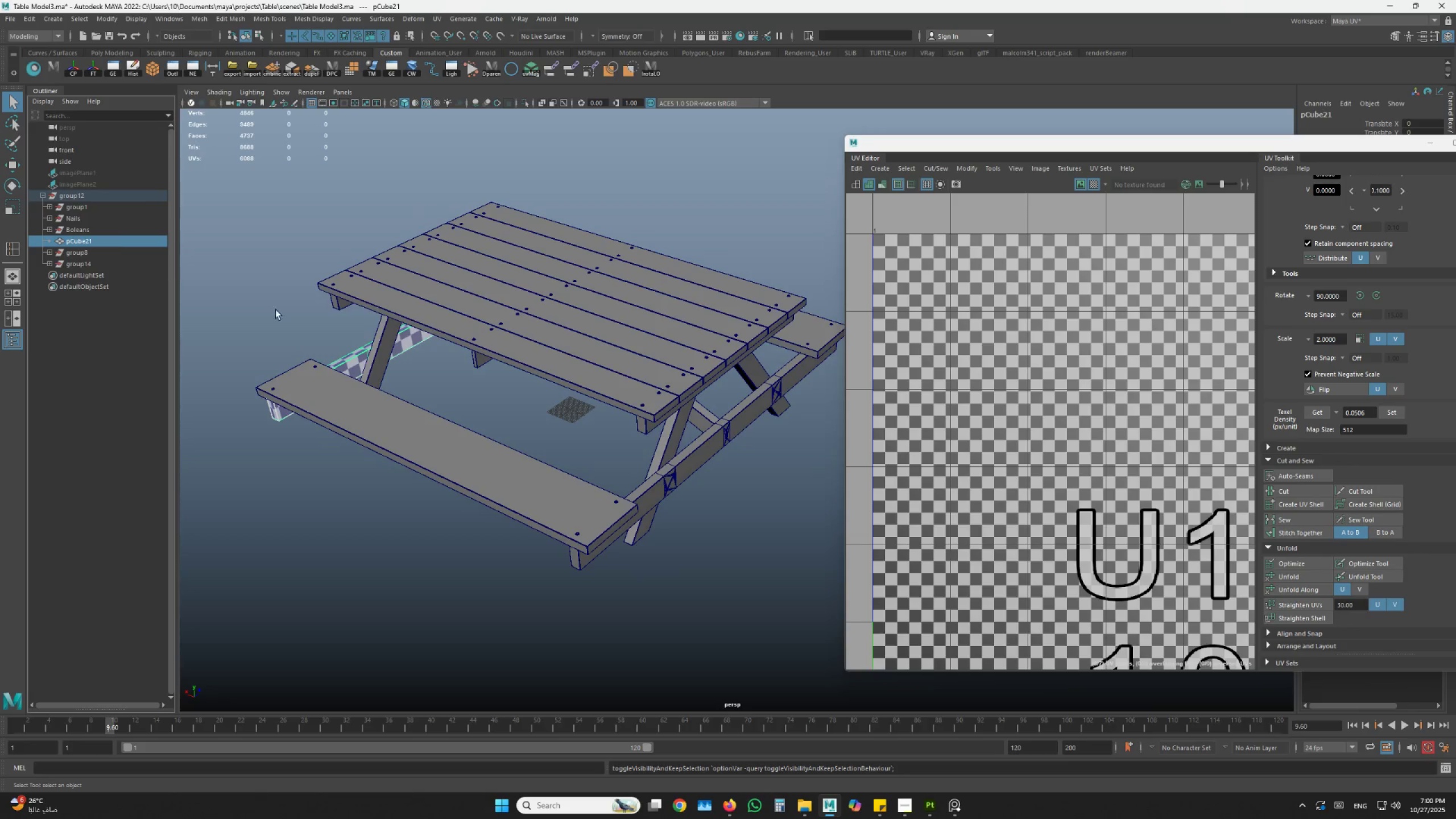 
hold_key(key=AltLeft, duration=1.5)
left_click_drag(start_coordinate=[343, 336], to_coordinate=[398, 336])
 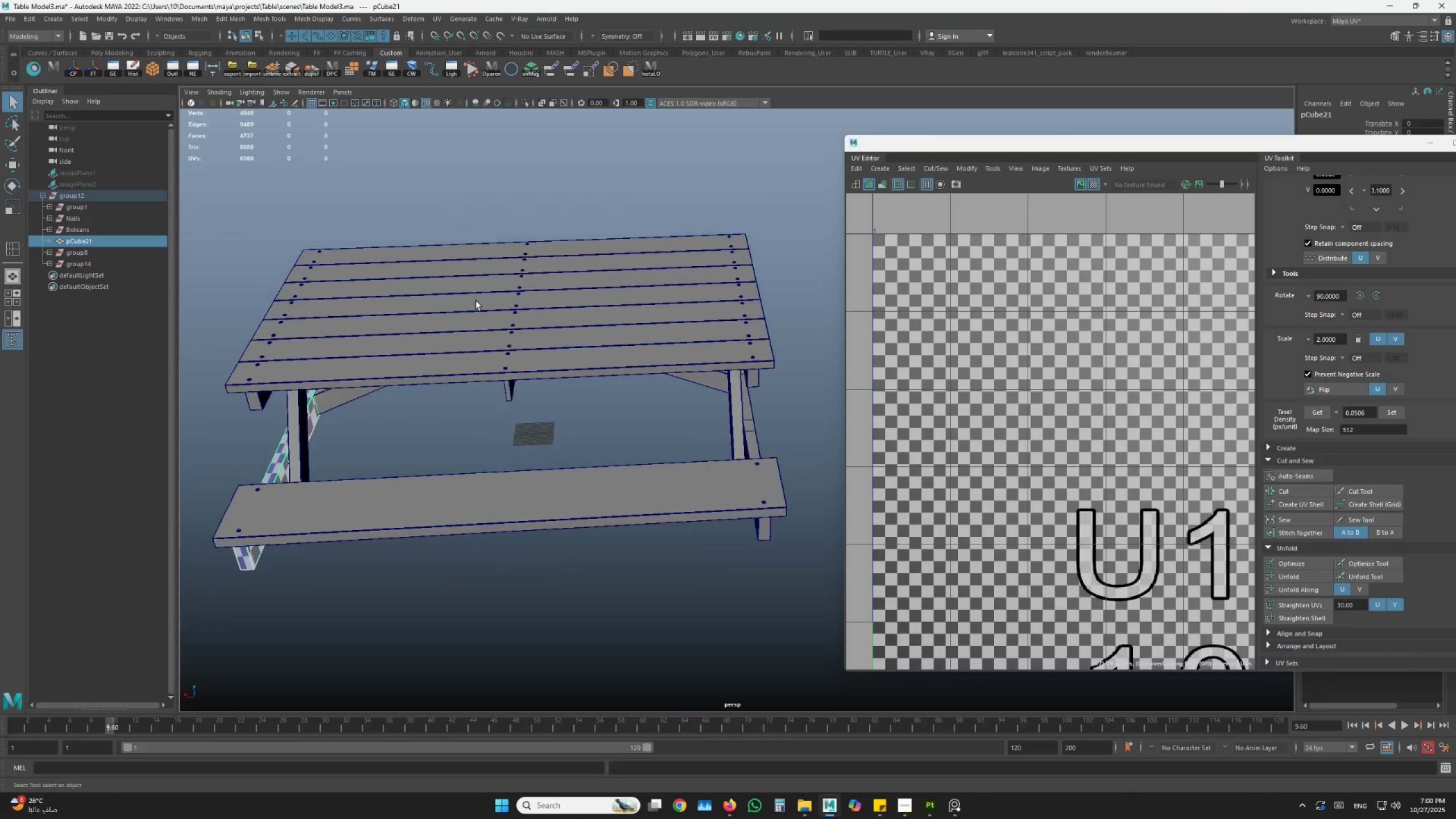 
left_click_drag(start_coordinate=[456, 315], to_coordinate=[465, 329])
 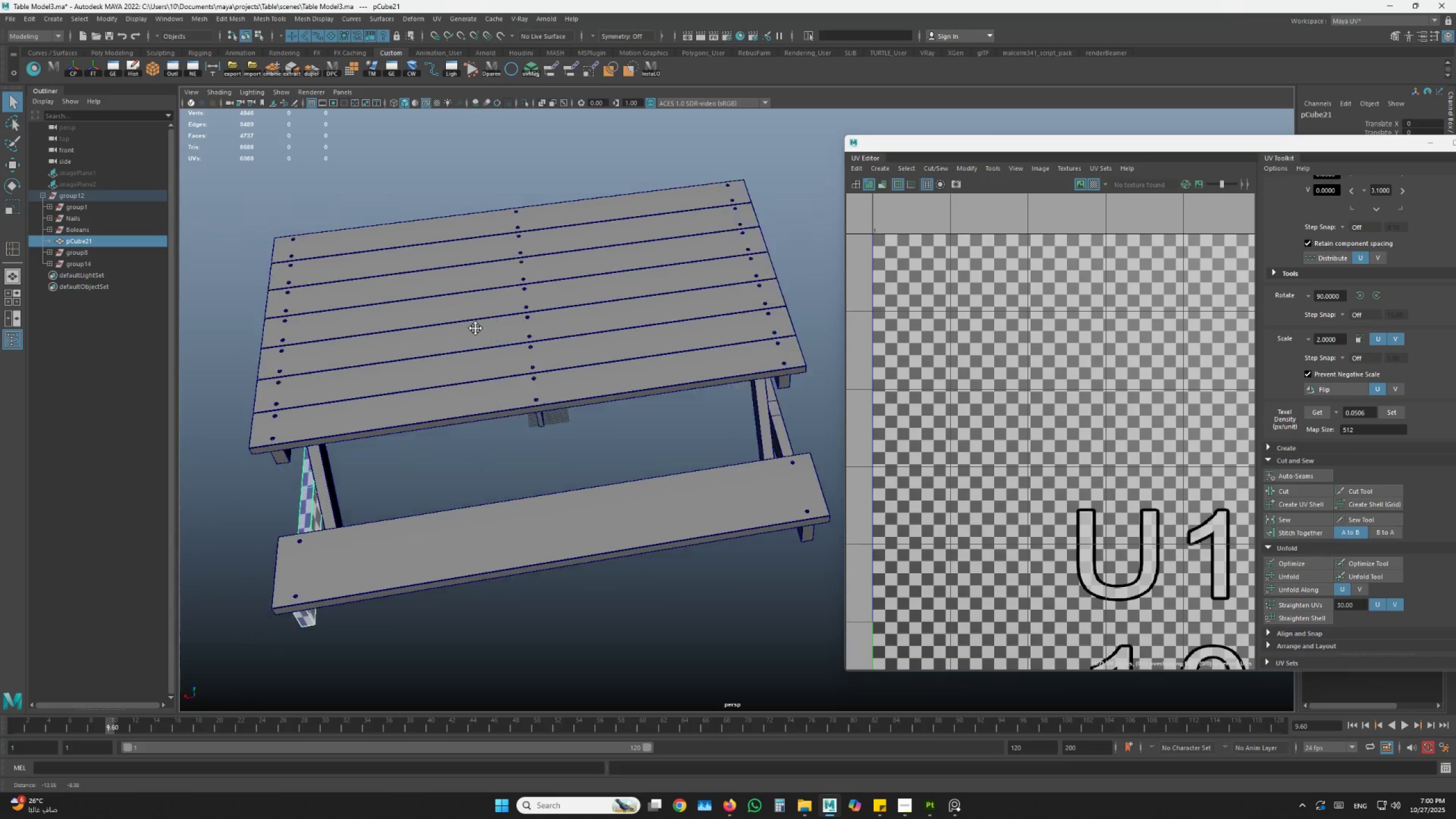 
key(Alt+AltLeft)
 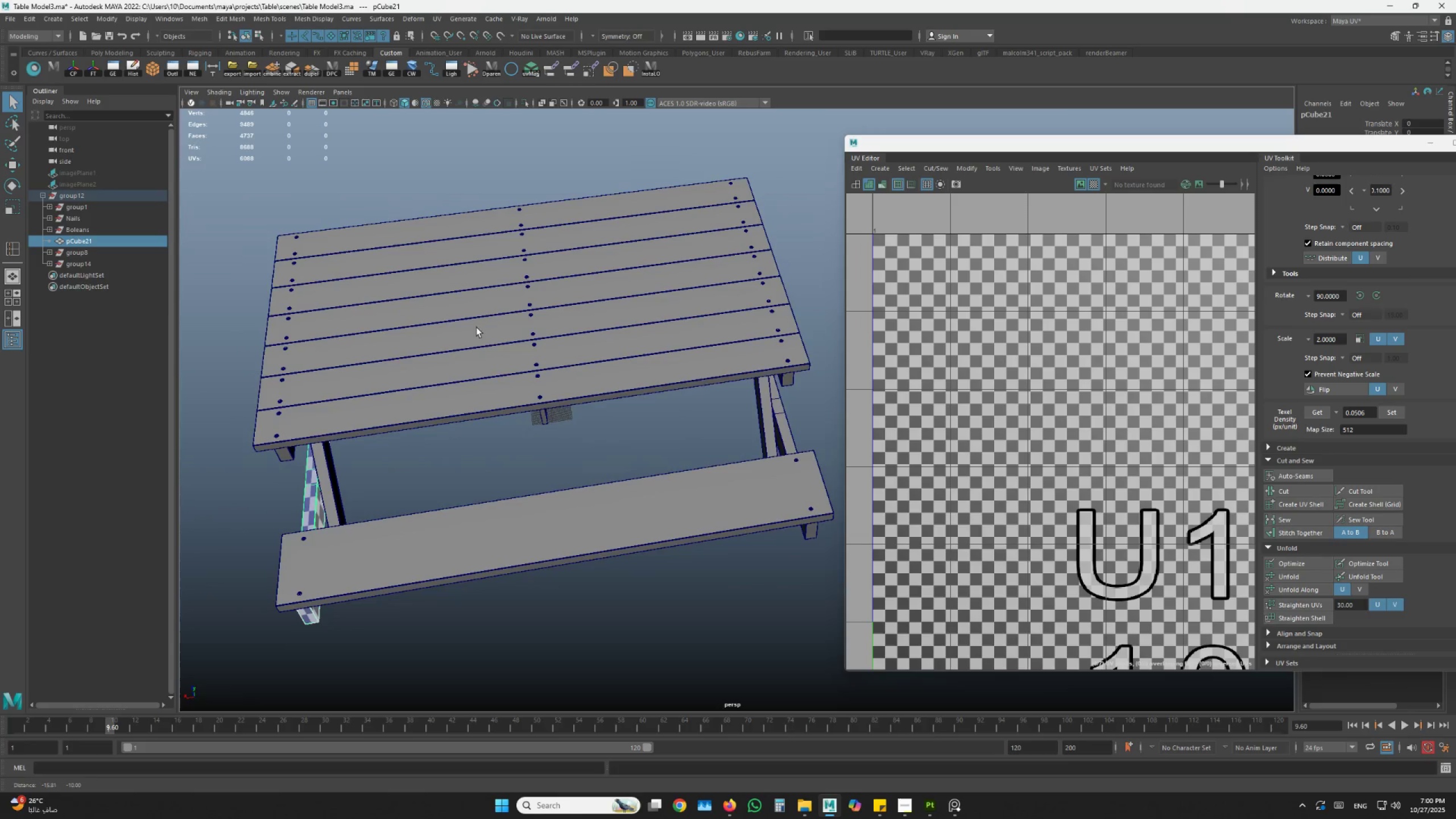 
key(Alt+AltLeft)
 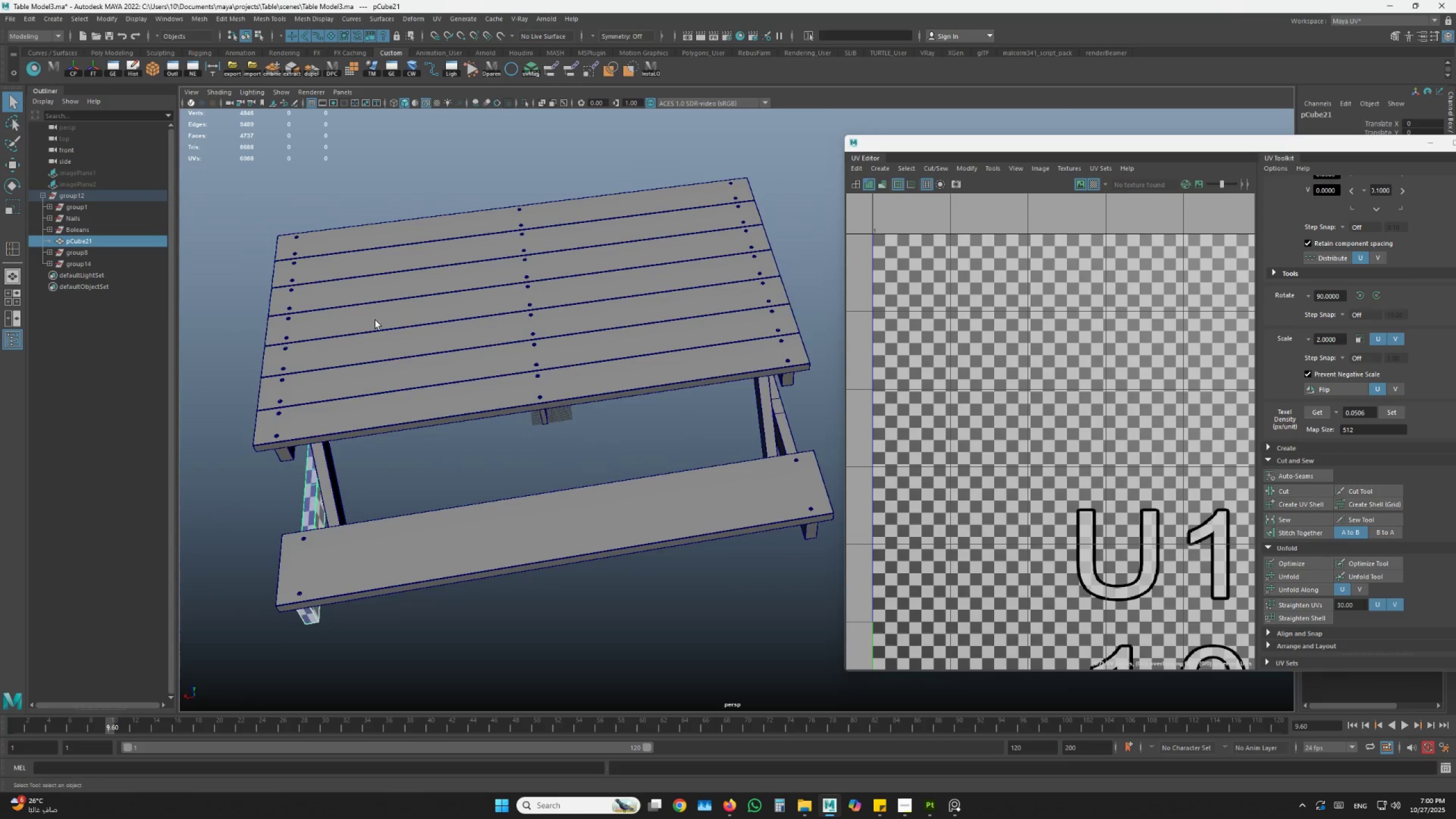 
key(Alt+AltLeft)
 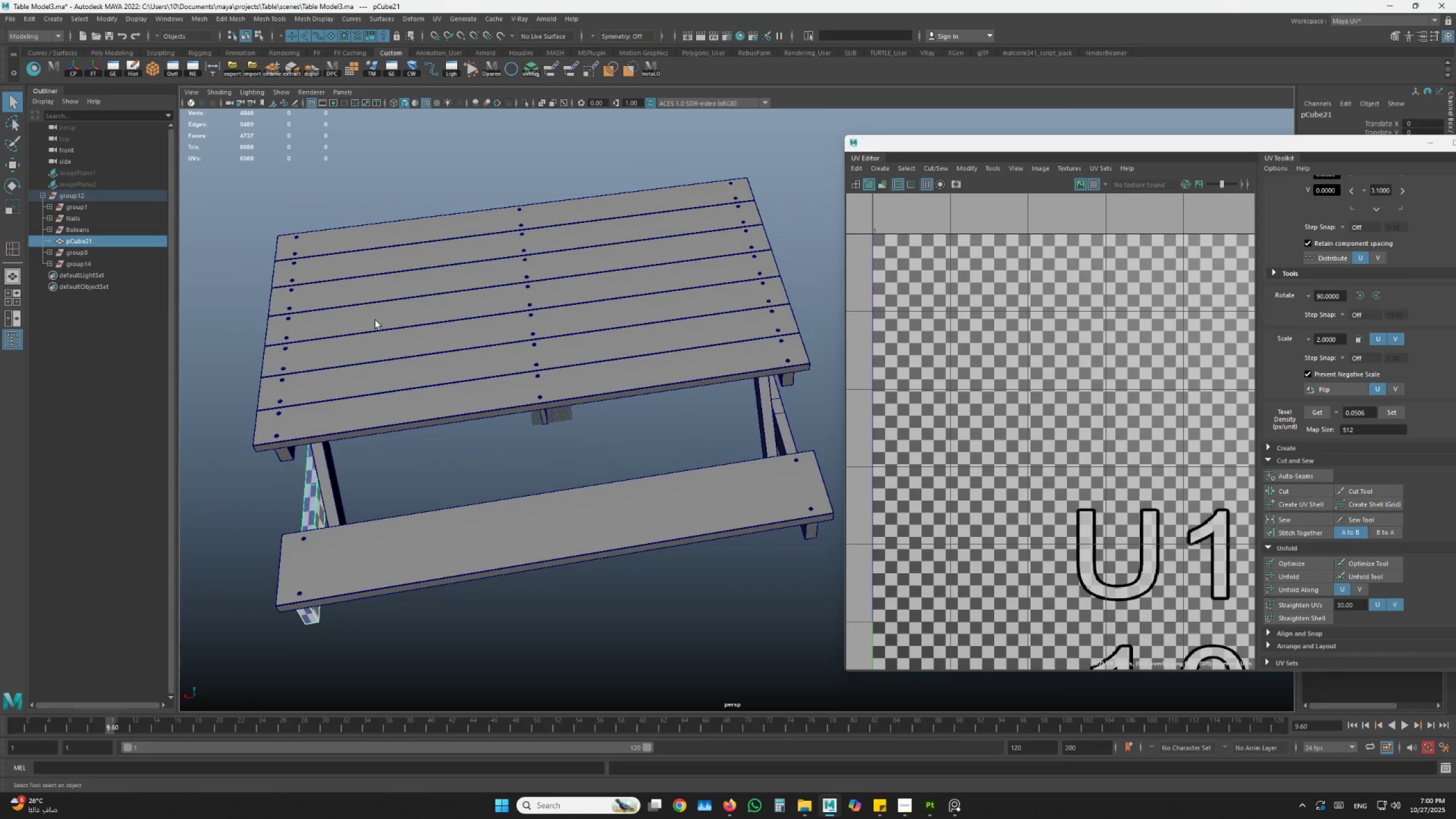 
key(Alt+AltLeft)
 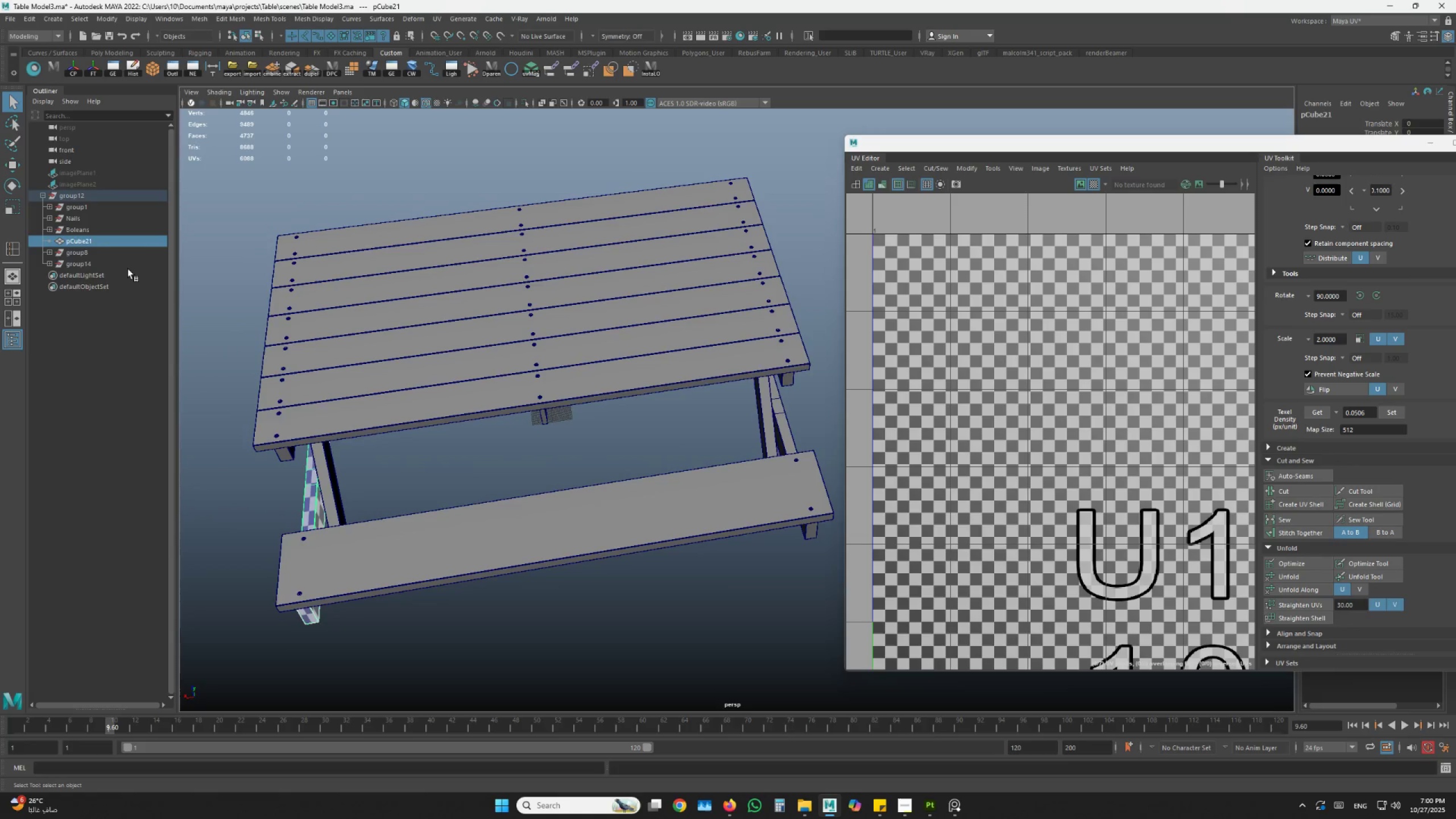 
left_click([125, 267])
 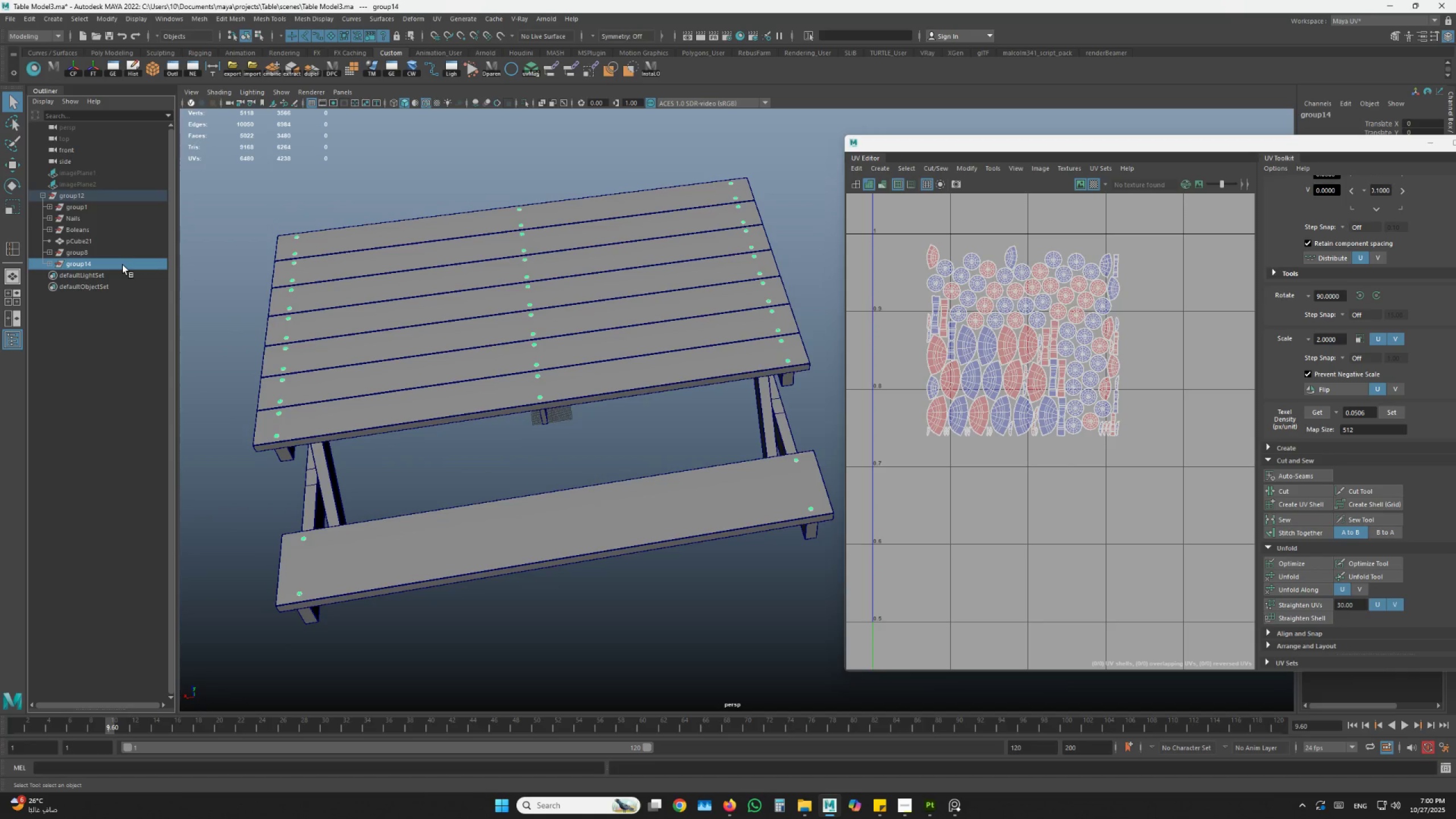 
hold_key(key=AltLeft, duration=1.5)
left_click_drag(start_coordinate=[465, 302], to_coordinate=[585, 287])
 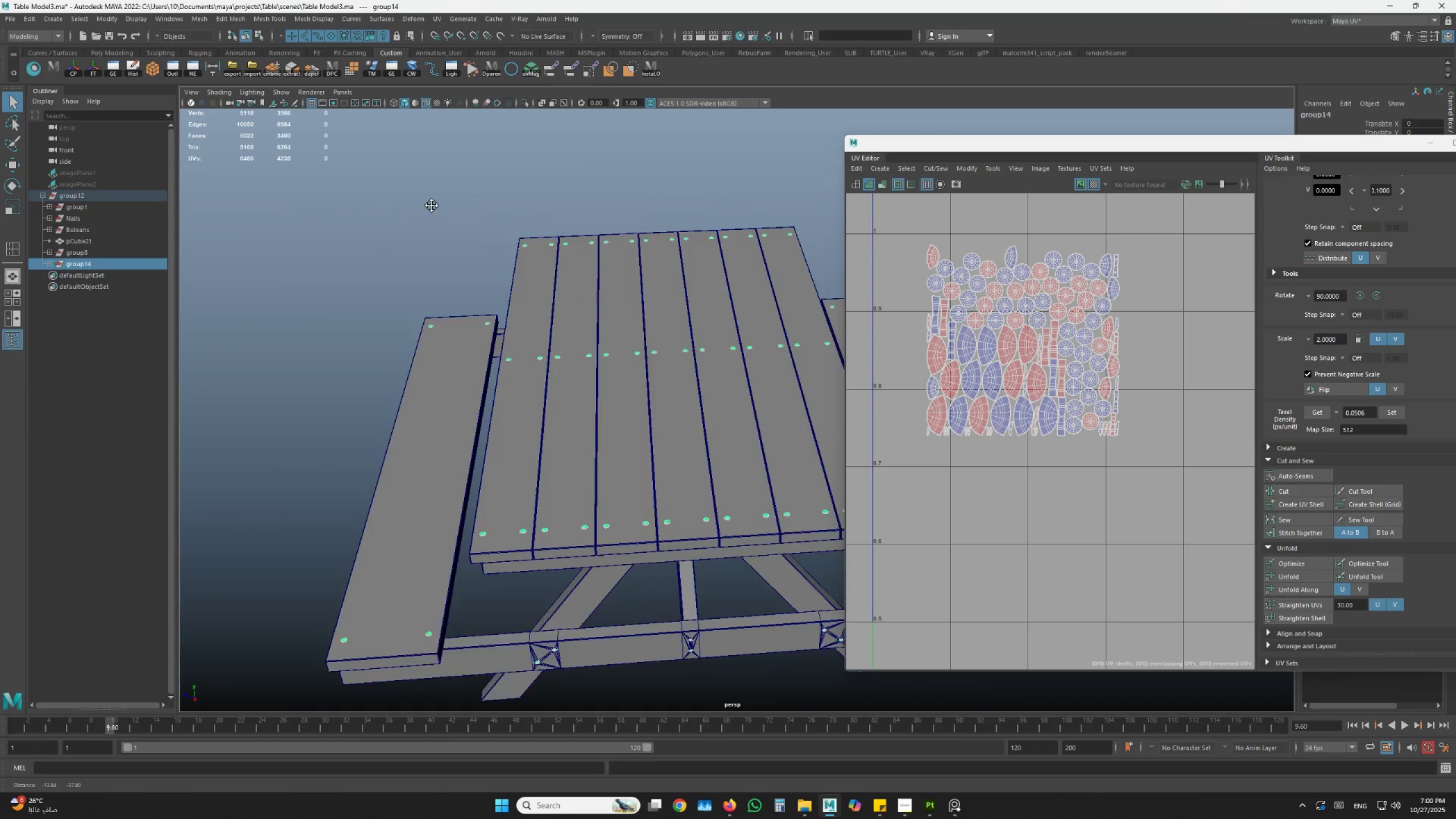 
hold_key(key=AltLeft, duration=1.51)
scroll: coordinate [499, 360], scroll_direction: down, amount: 3.0
 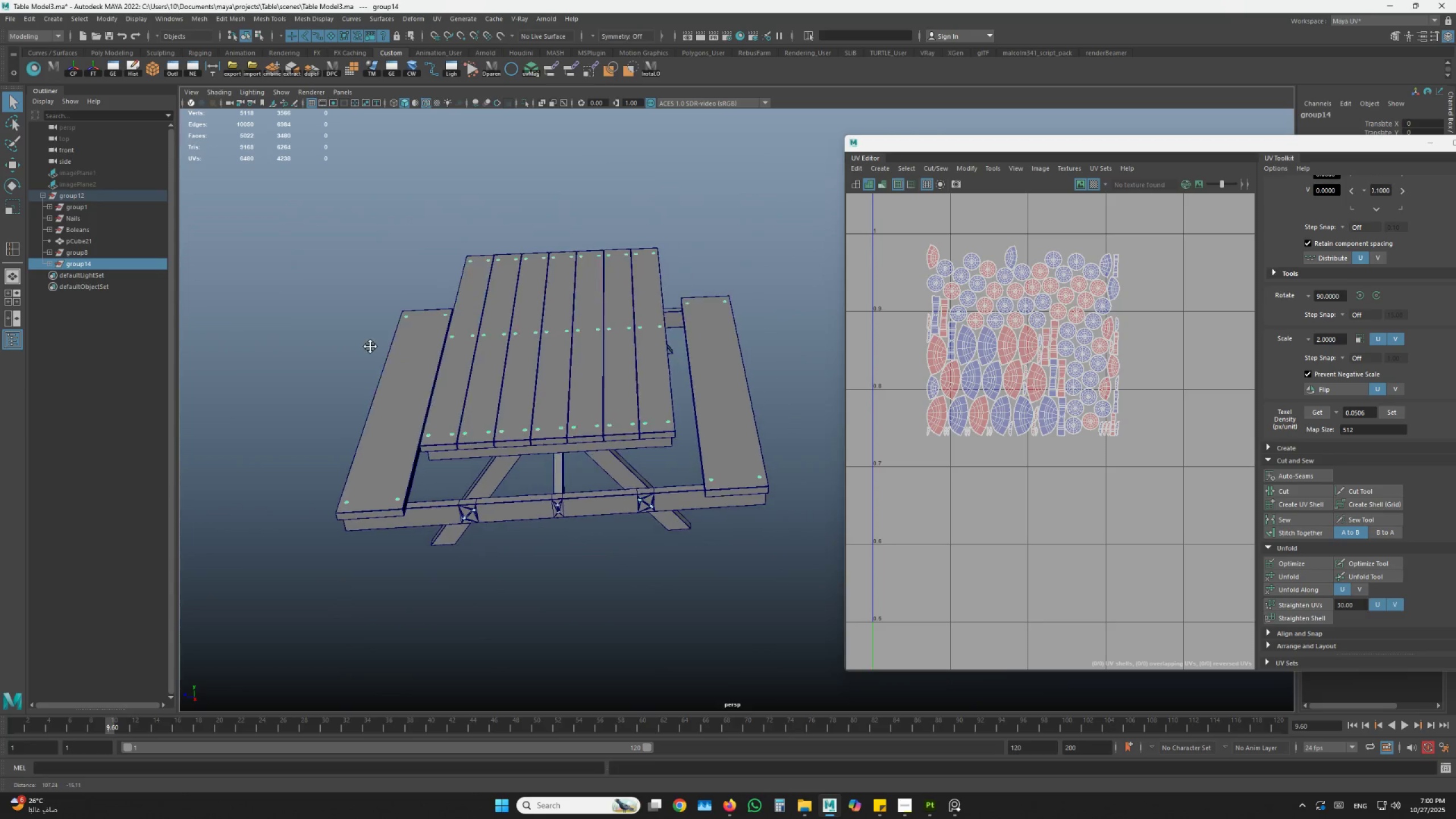 
left_click_drag(start_coordinate=[455, 351], to_coordinate=[514, 345])
 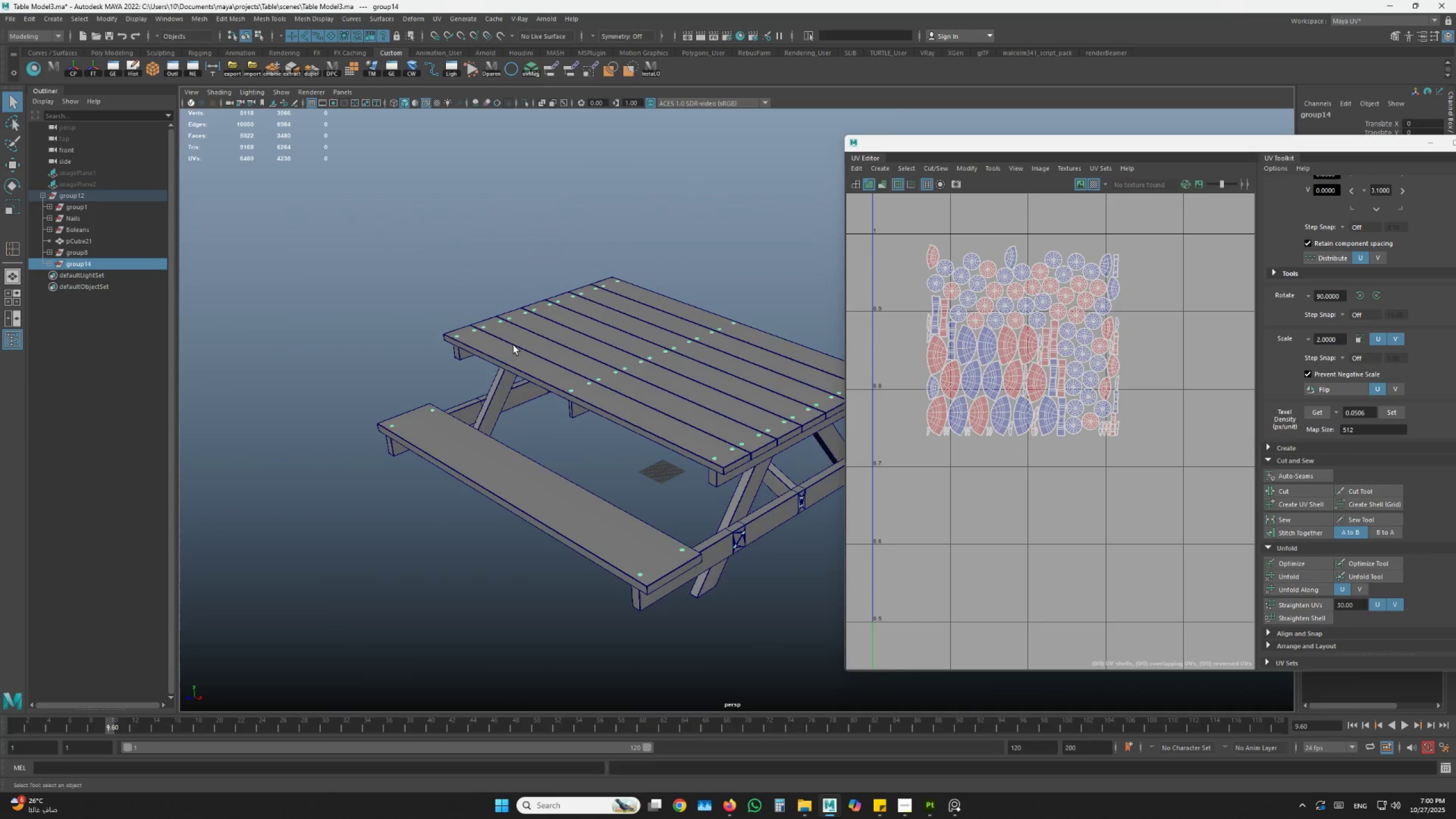 
key(4)
 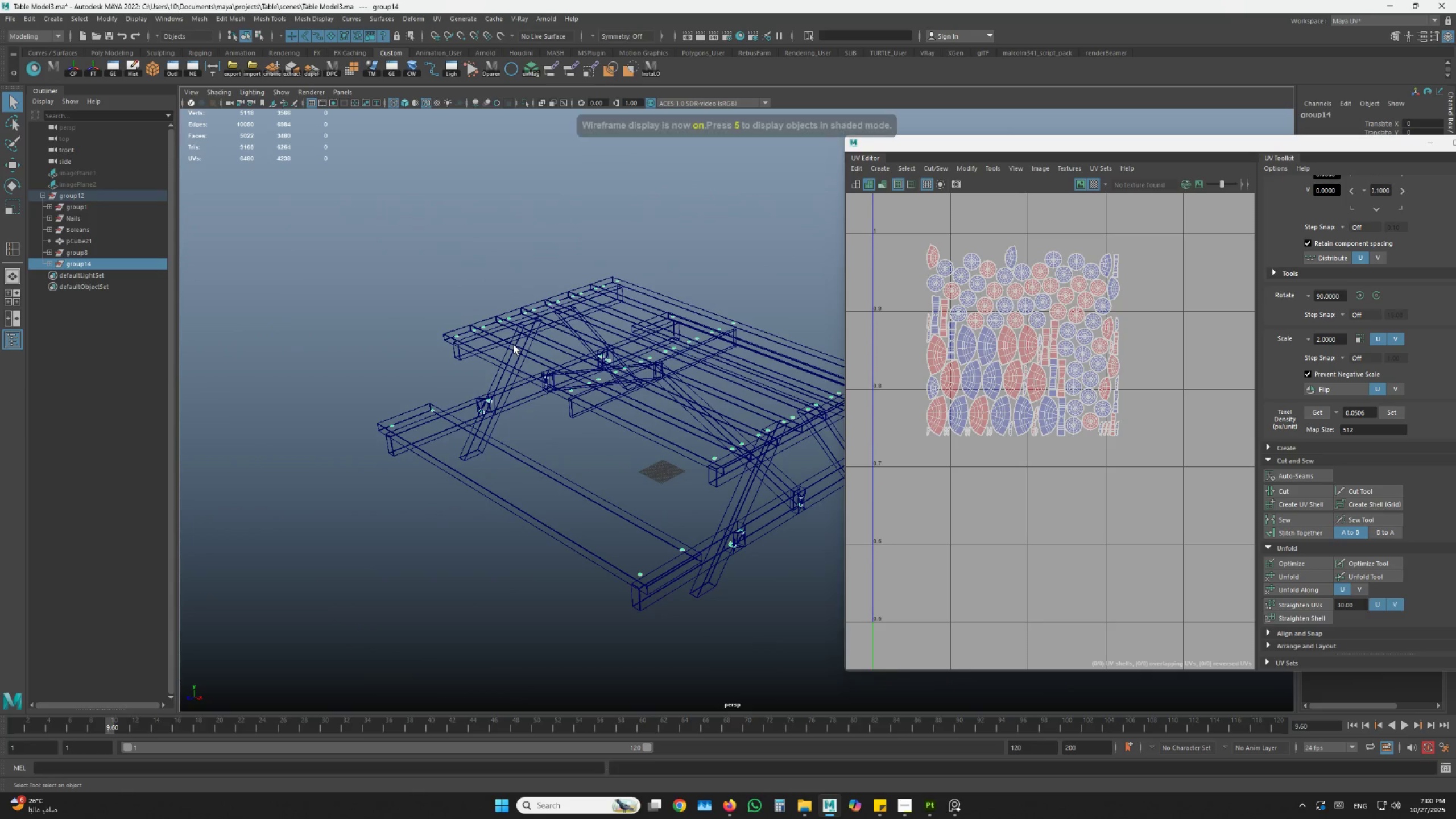 
hold_key(key=AltLeft, duration=0.62)
scroll: coordinate [514, 348], scroll_direction: down, amount: 1.0
 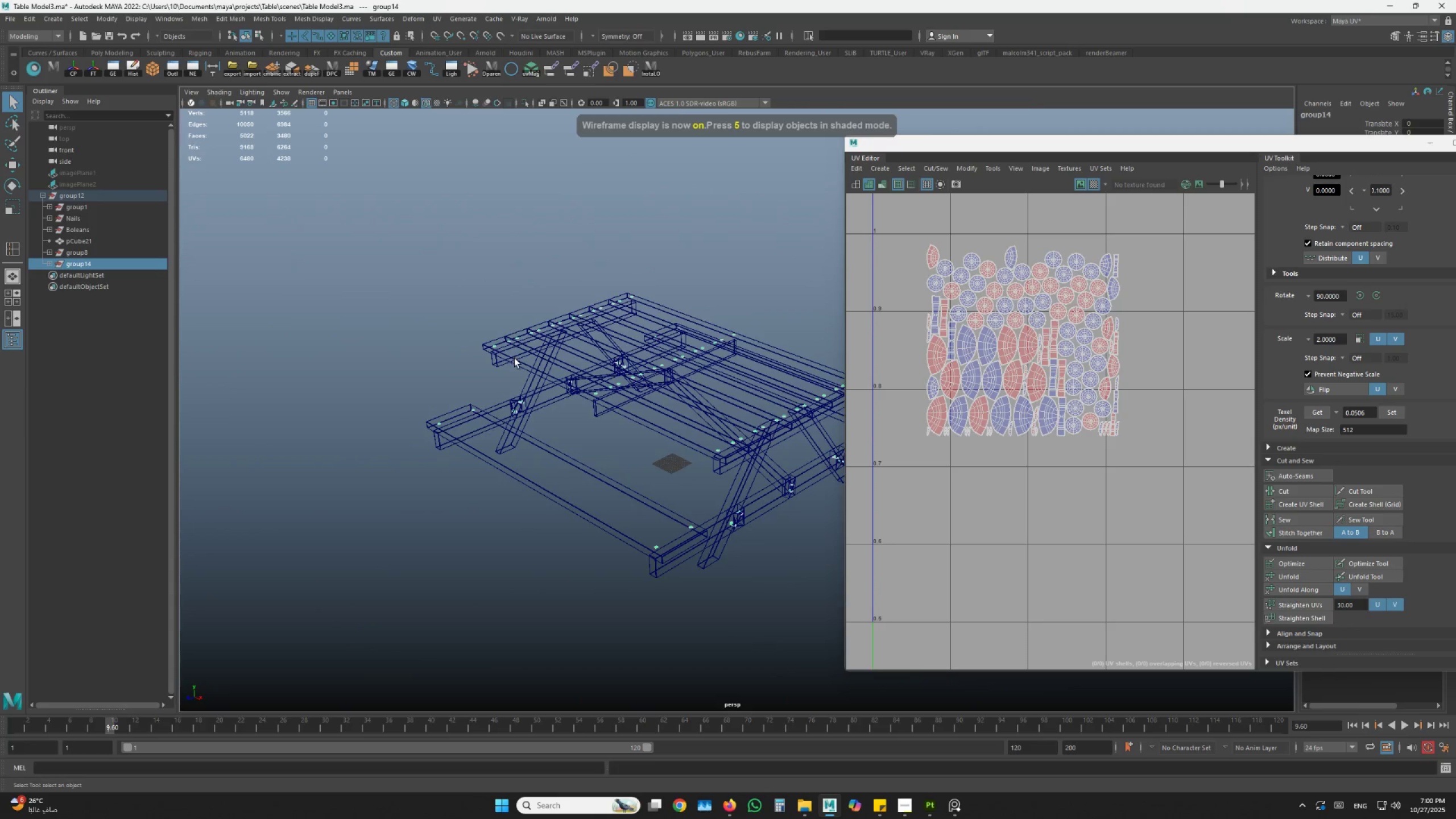 
left_click_drag(start_coordinate=[513, 359], to_coordinate=[477, 367])
 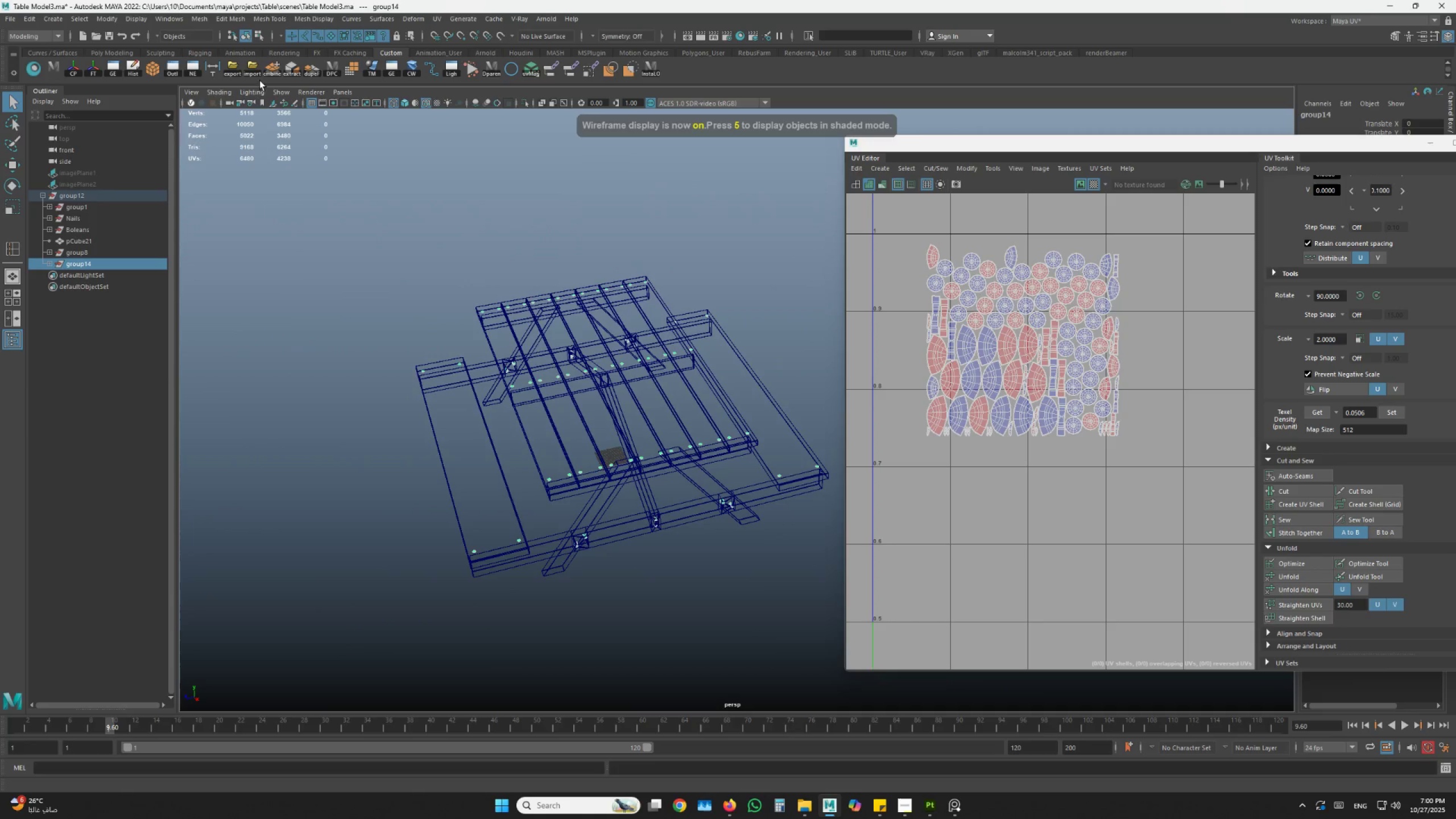 
left_click([274, 68])
 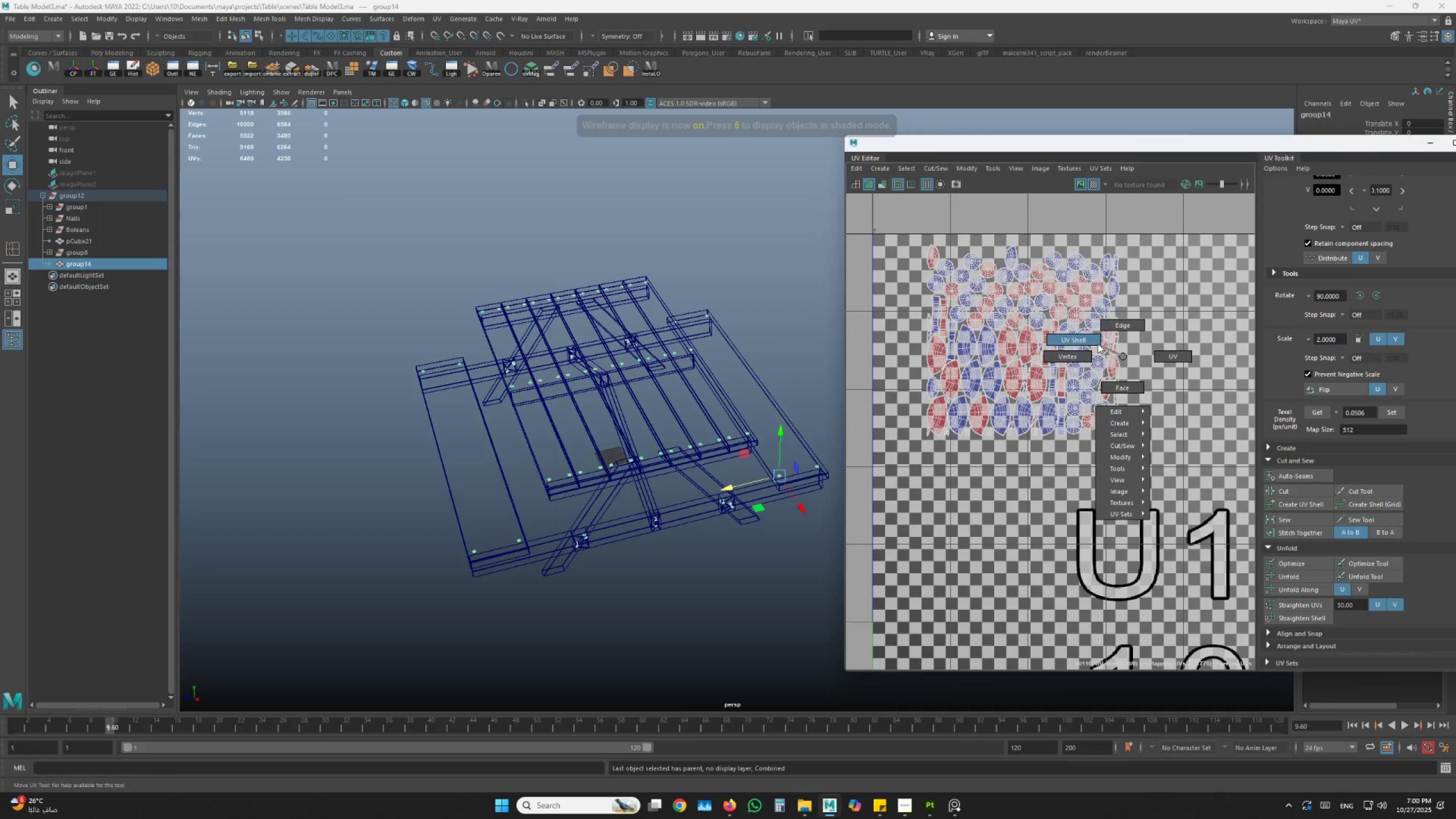 
left_click_drag(start_coordinate=[1159, 218], to_coordinate=[1185, 270])
 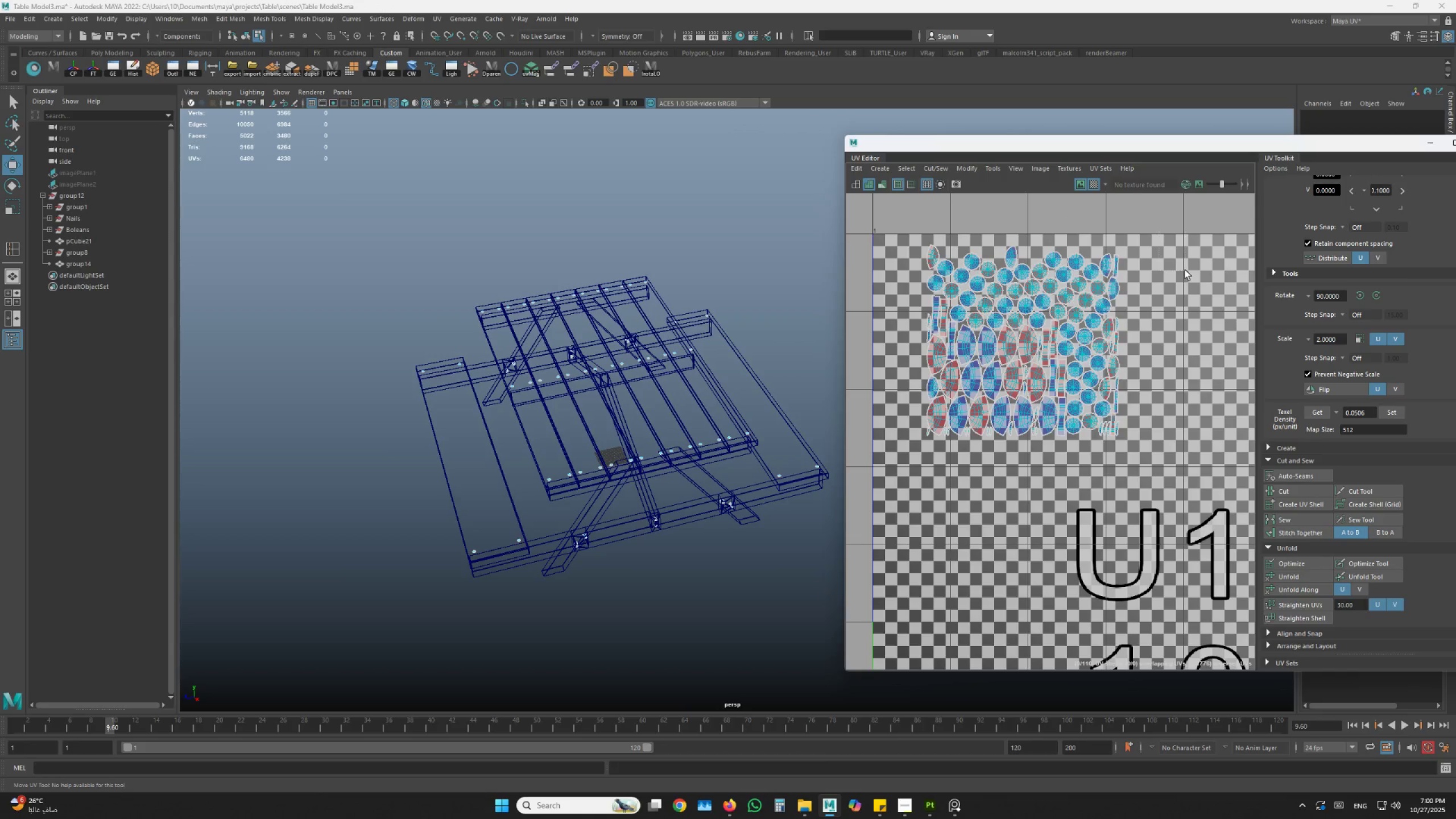 
left_click([1185, 270])
 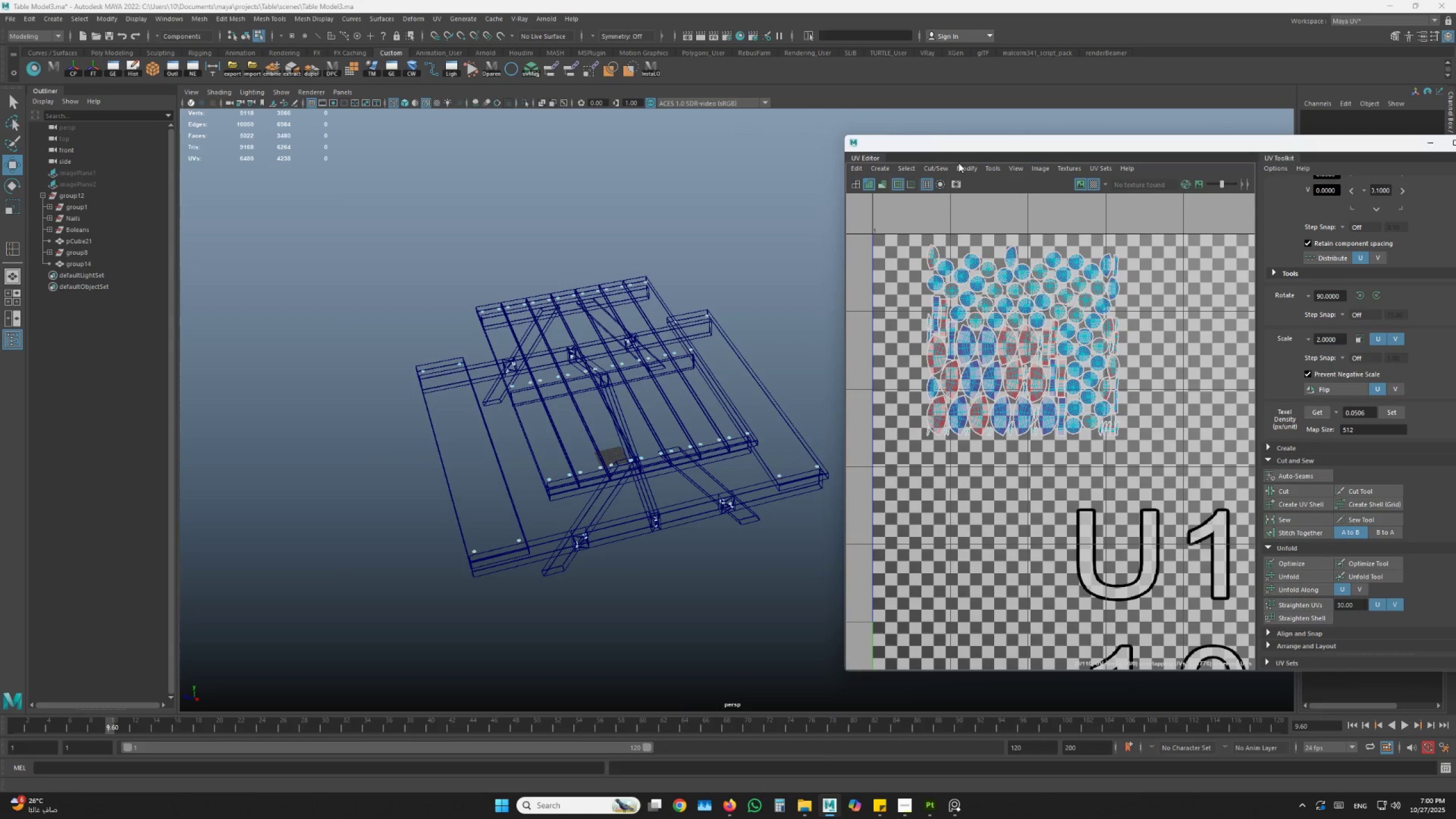 
double_click([941, 165])
 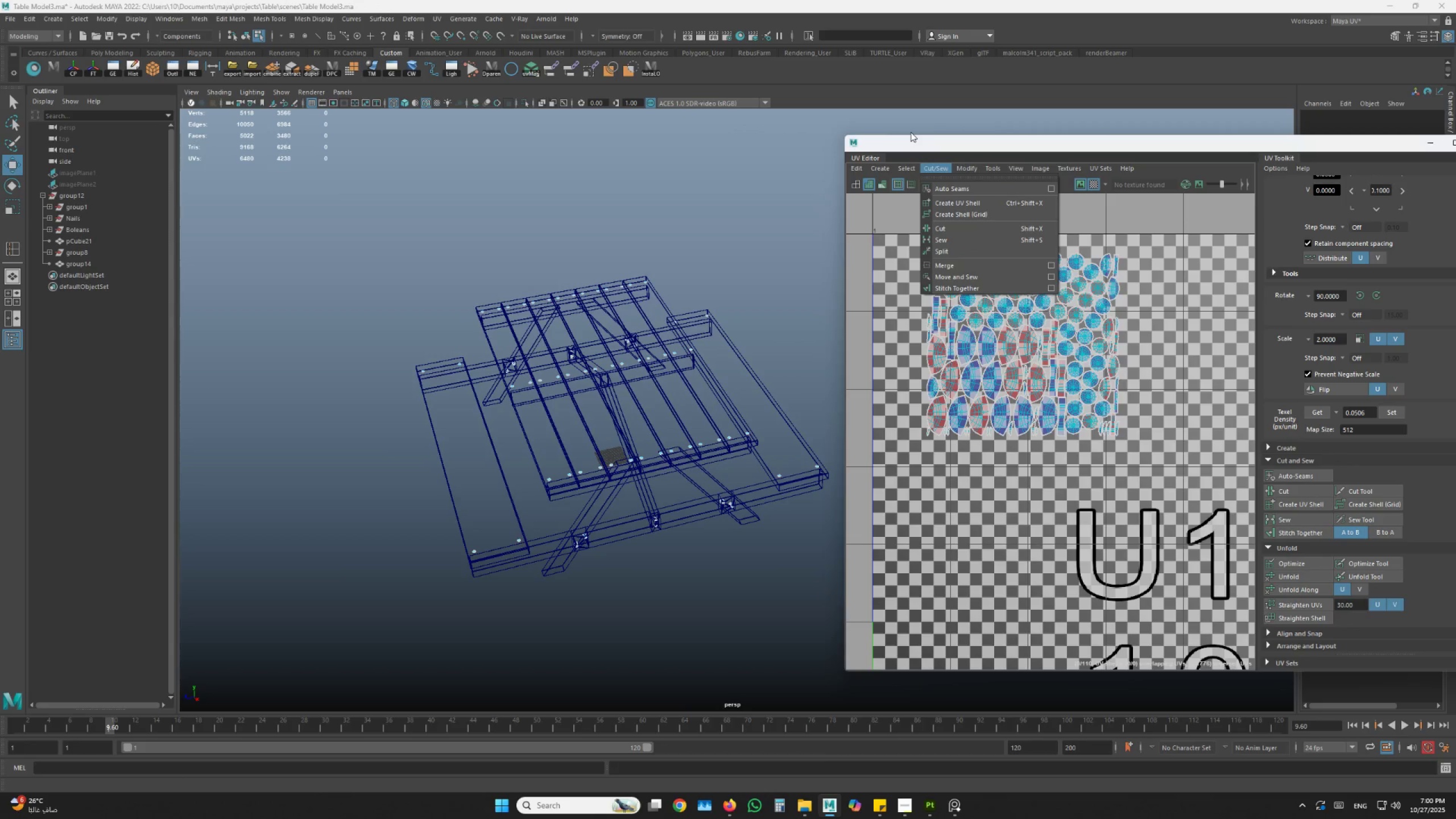 
wait(5.61)
 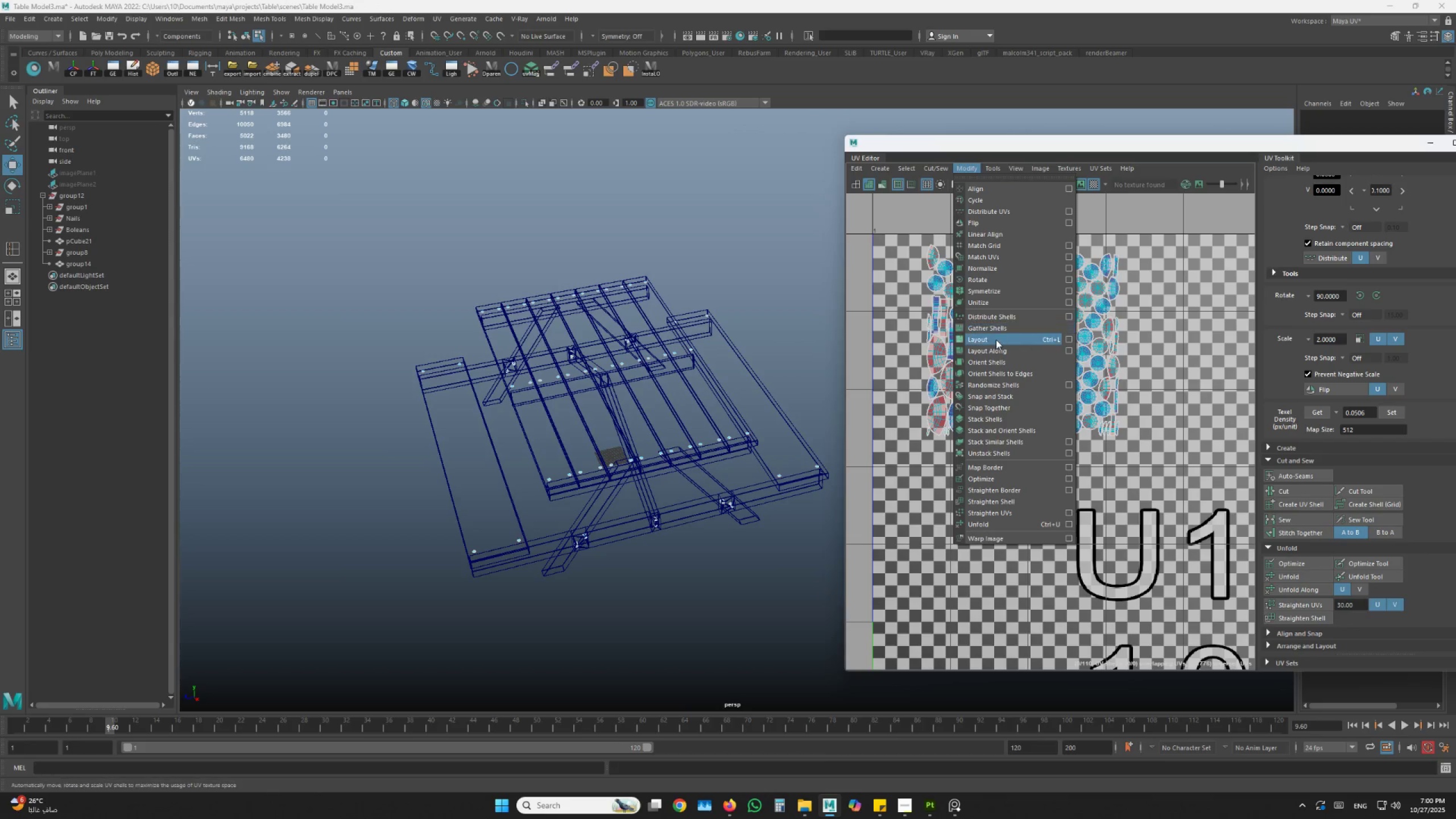 
left_click([938, 236])
 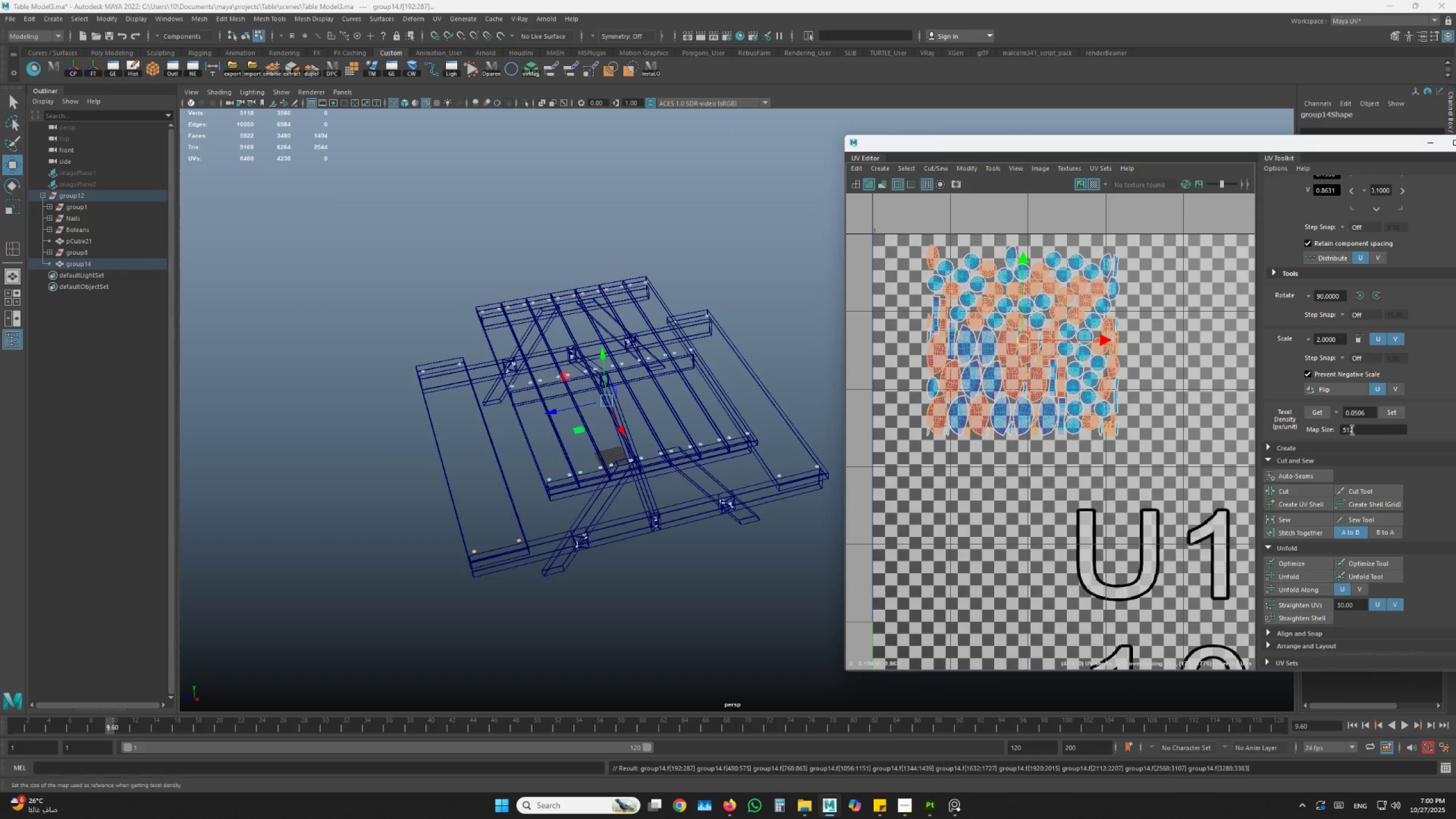 
left_click([1334, 392])
 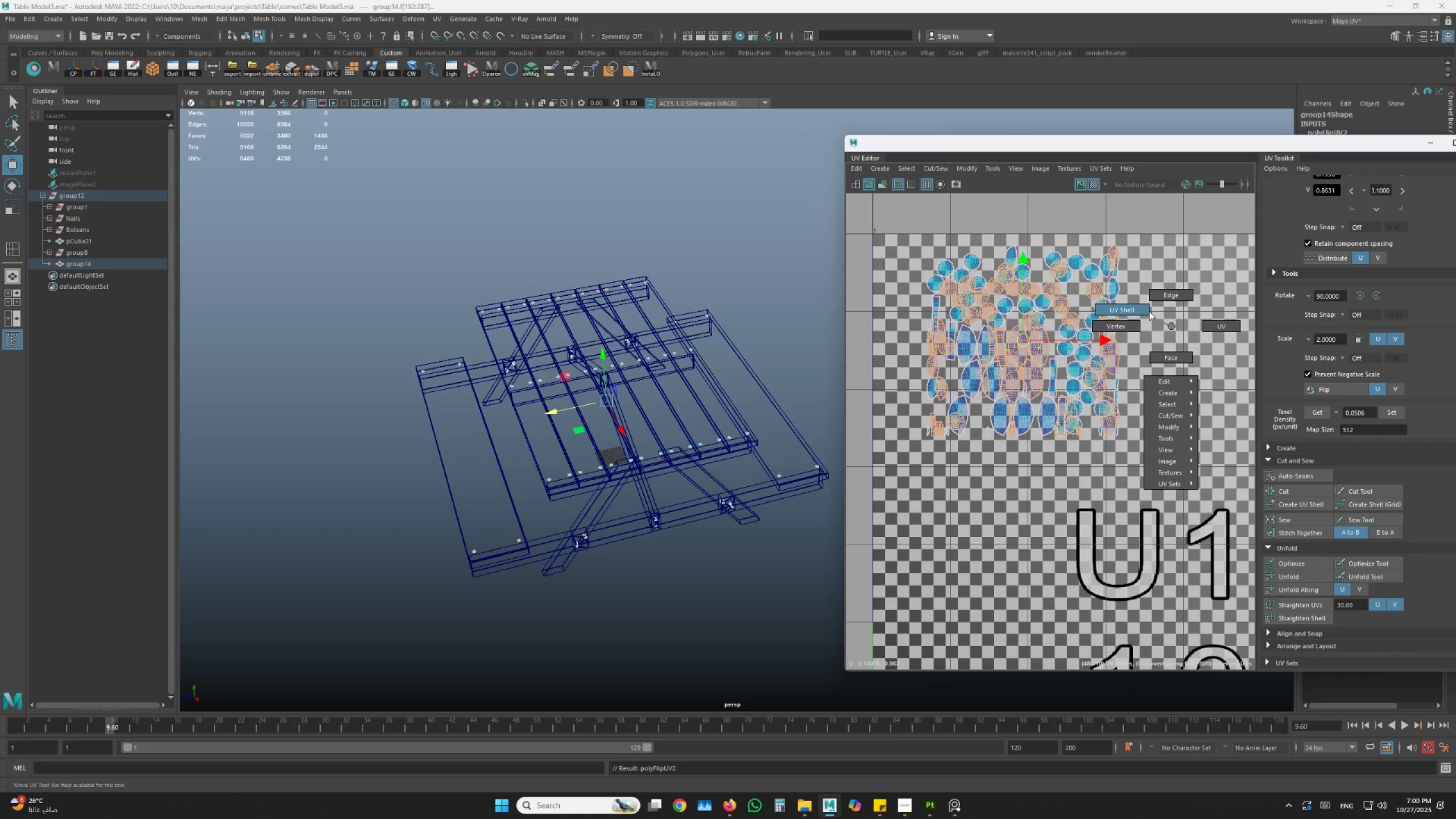 
left_click_drag(start_coordinate=[1181, 230], to_coordinate=[837, 490])
 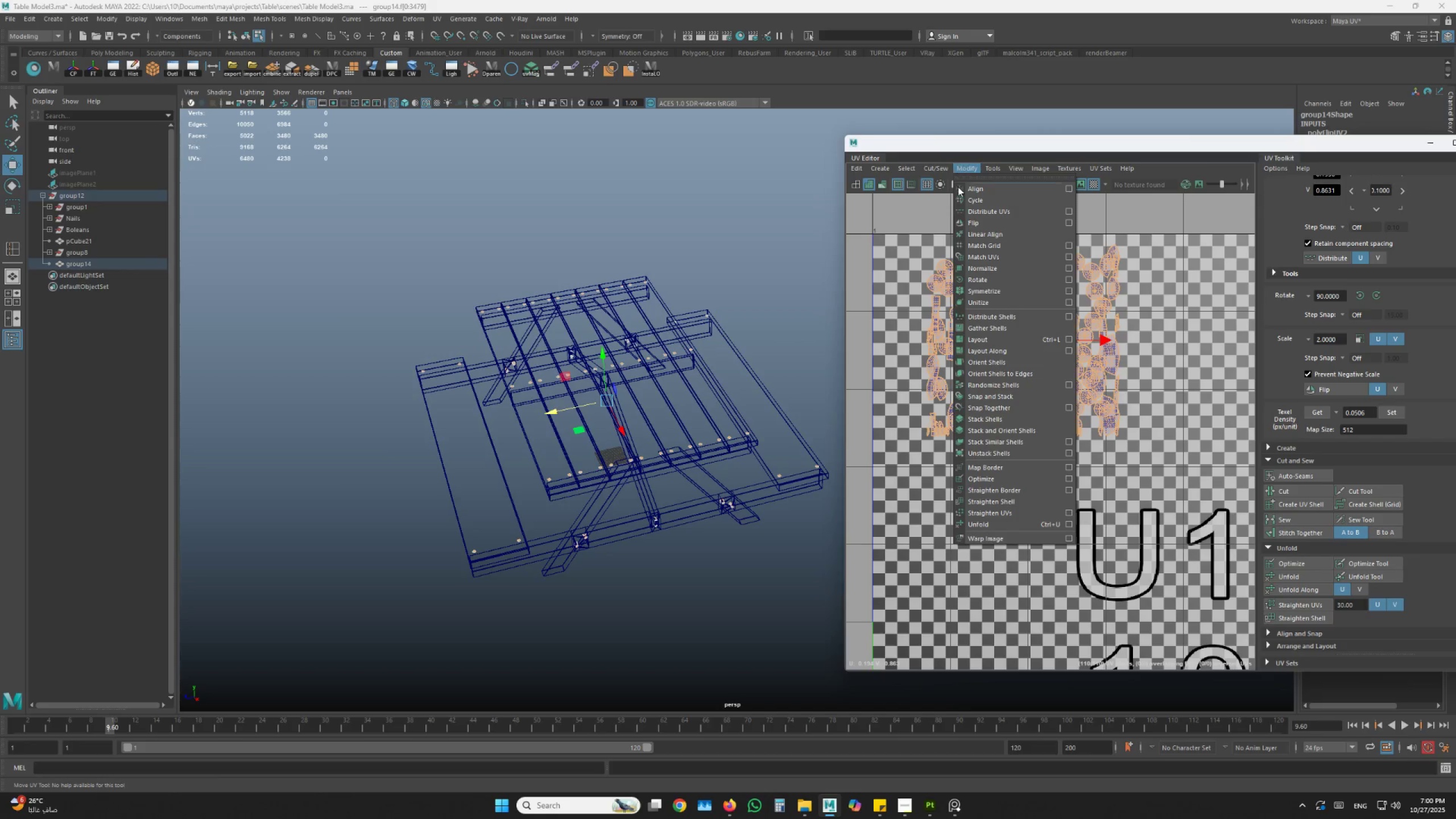 
left_click([998, 341])
 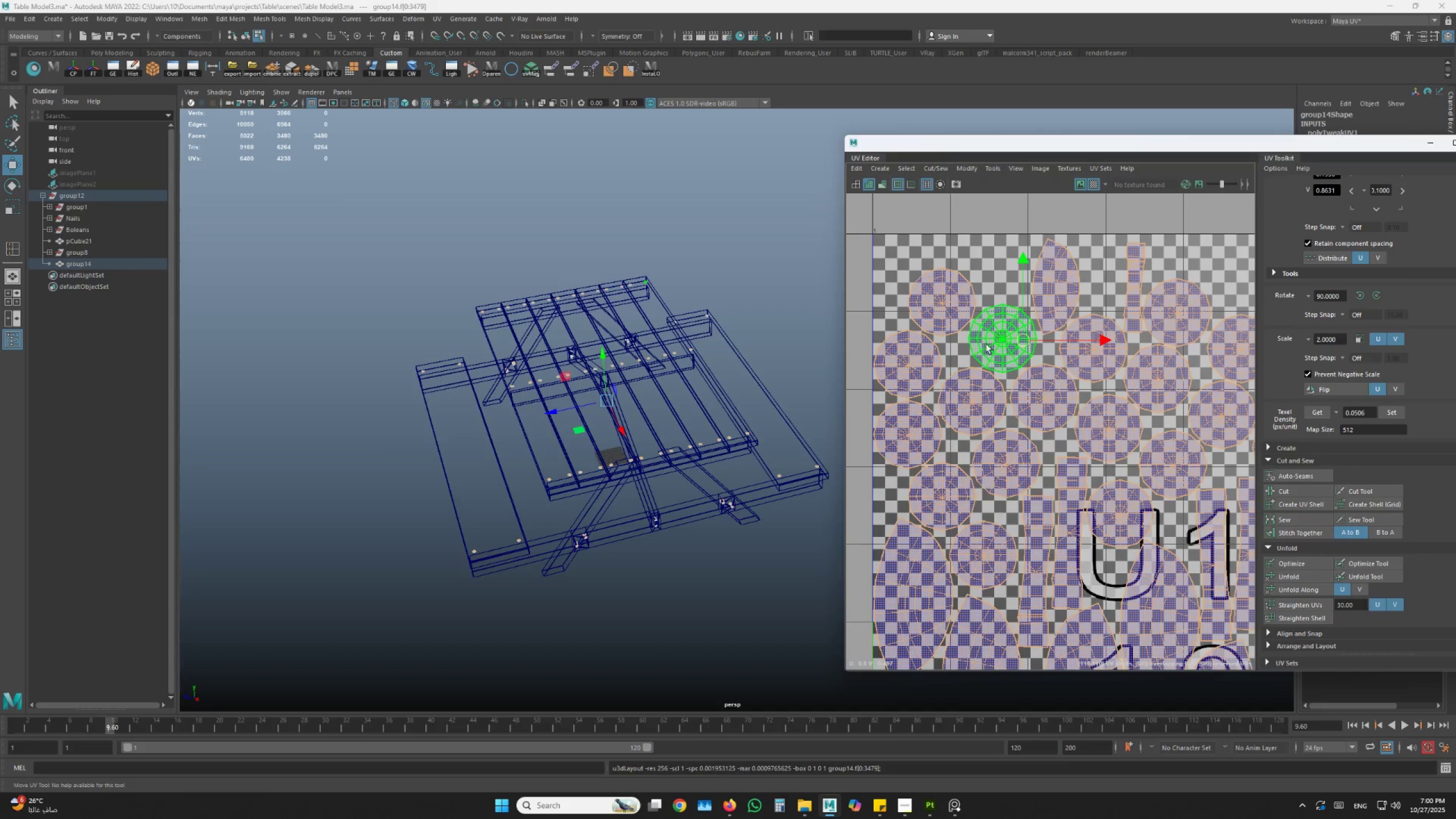 
scroll: coordinate [979, 348], scroll_direction: down, amount: 9.0
 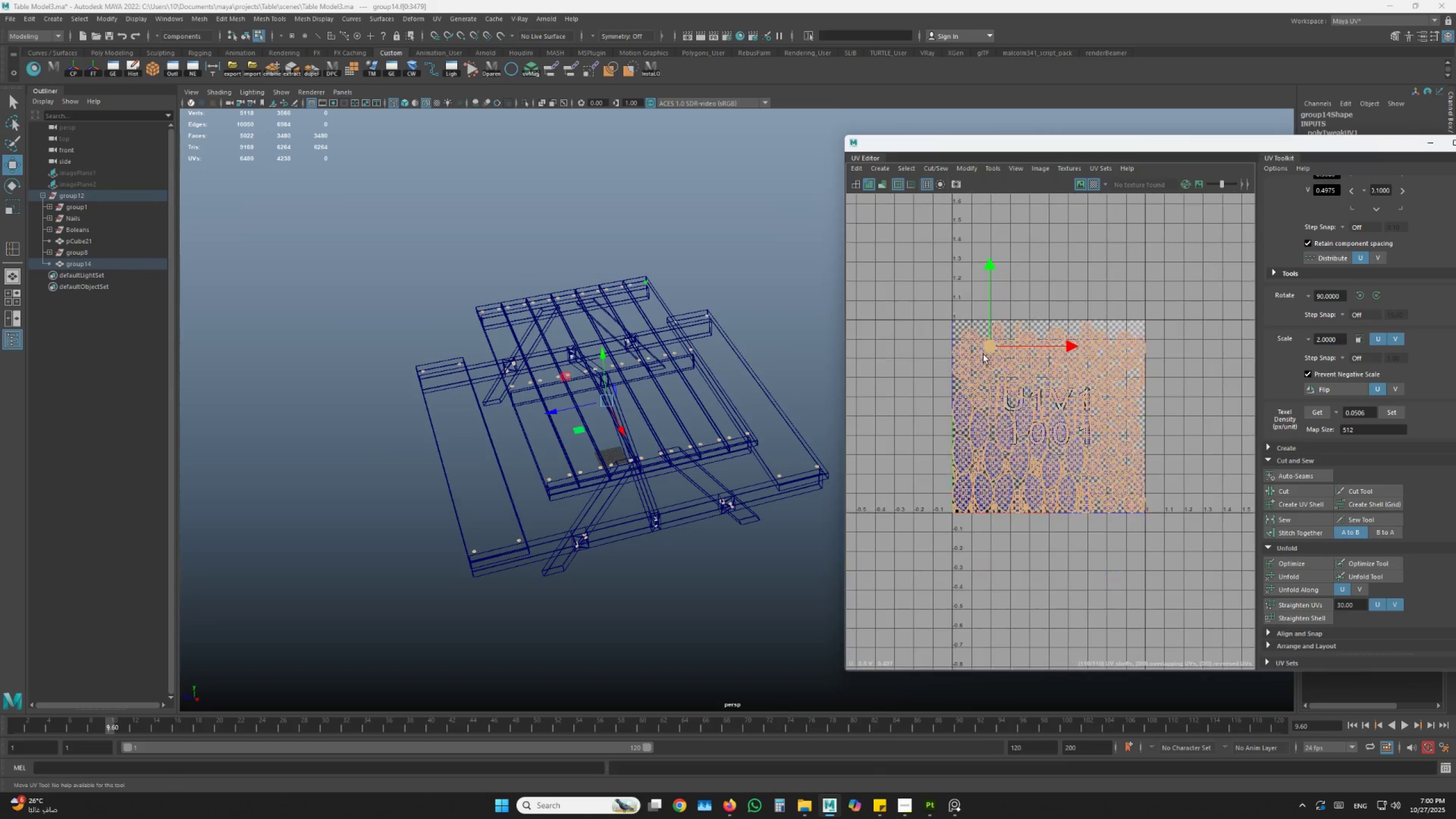 
key(Alt+AltLeft)
 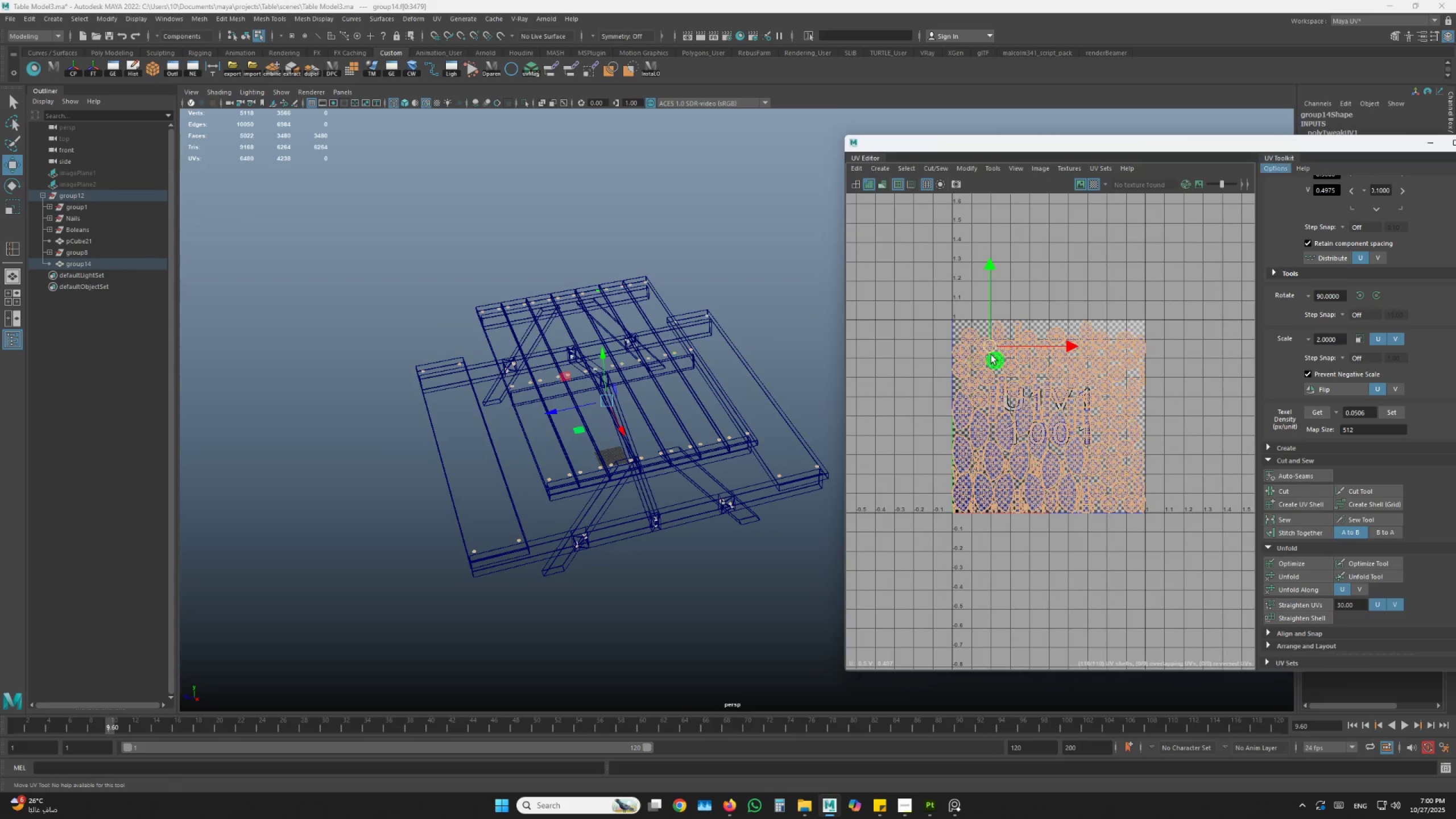 
type(rw)
 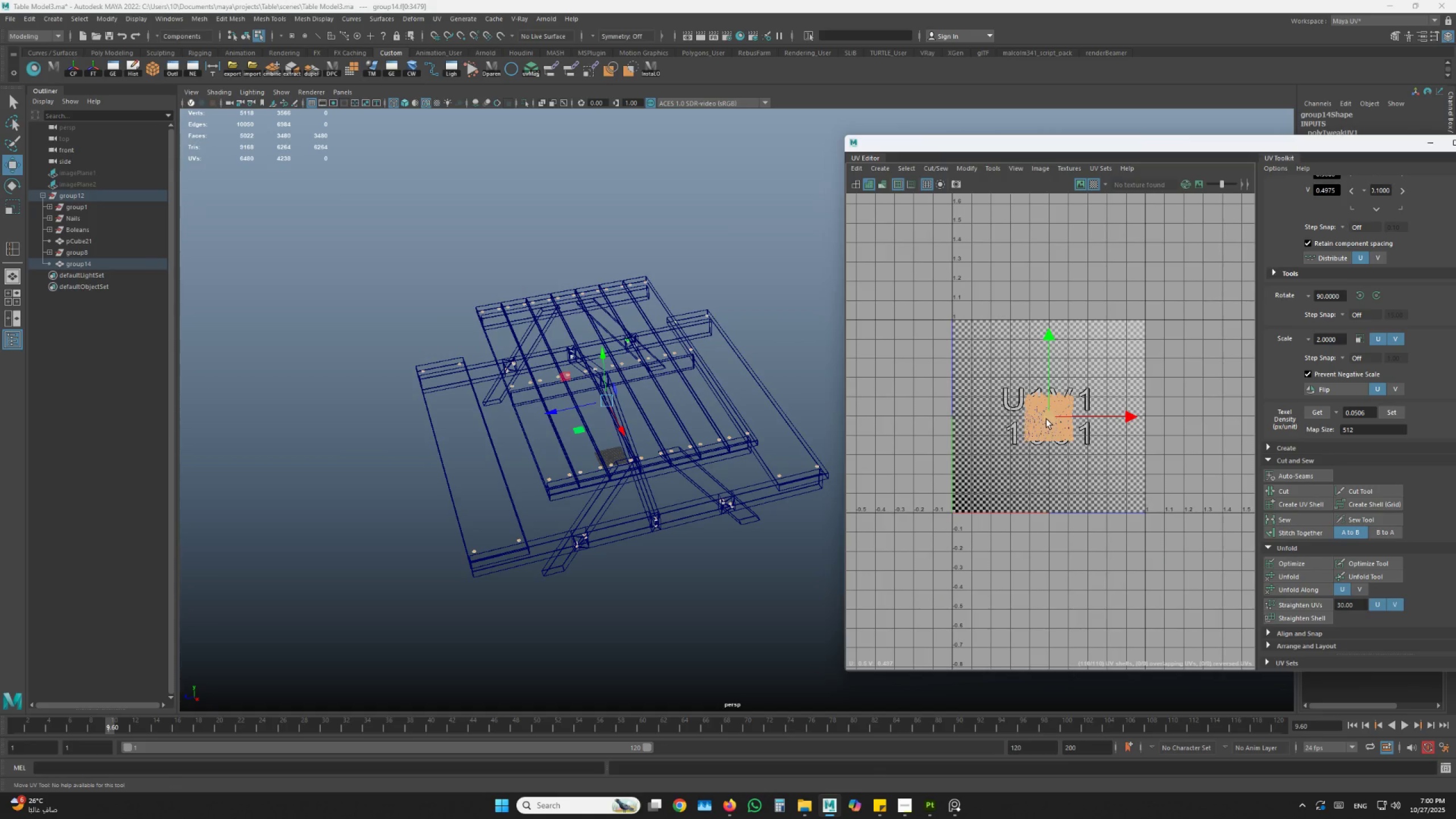 
left_click_drag(start_coordinate=[1055, 415], to_coordinate=[998, 432])
 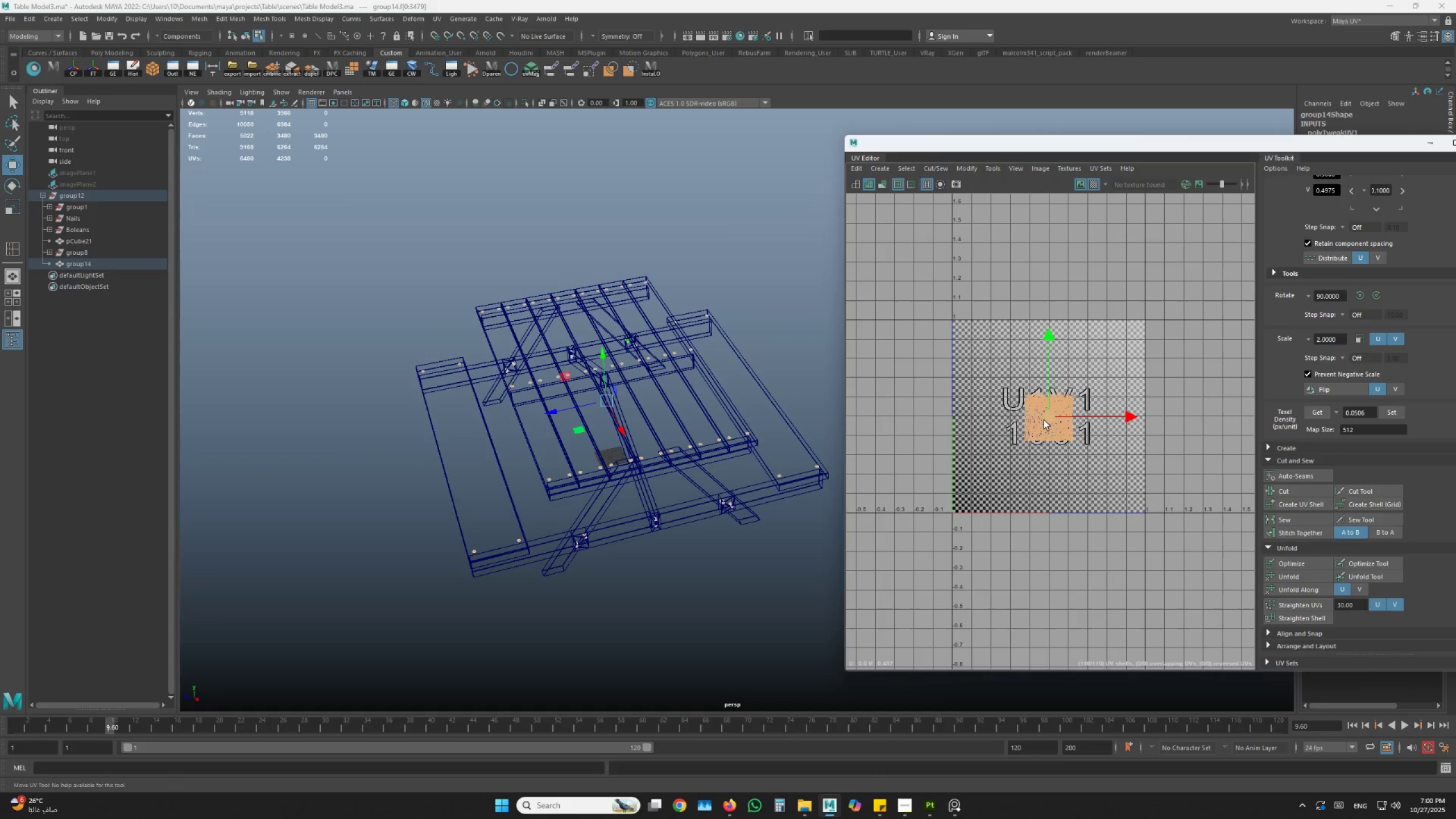 
left_click_drag(start_coordinate=[1046, 419], to_coordinate=[993, 350])
 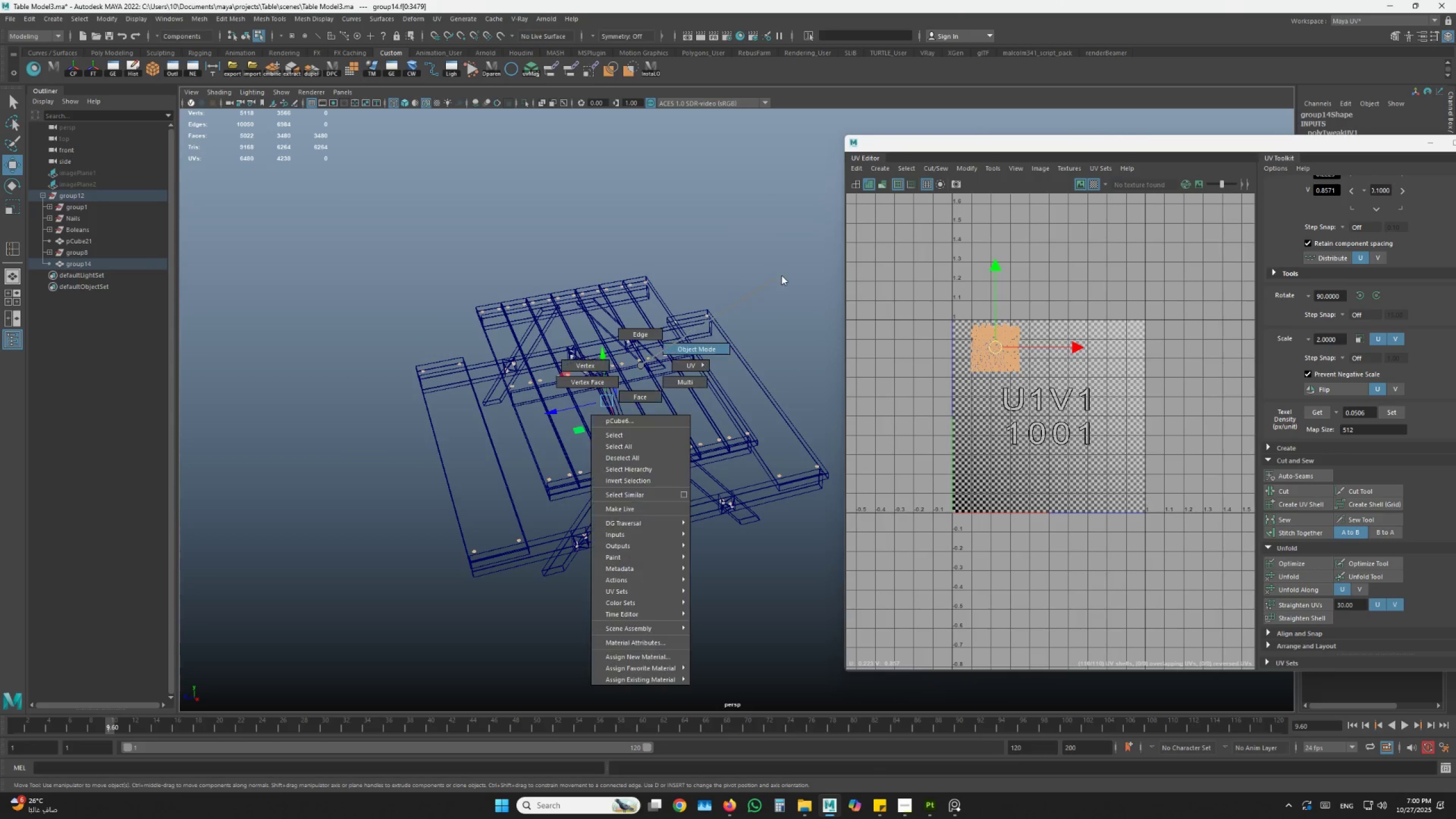 
left_click([781, 275])
 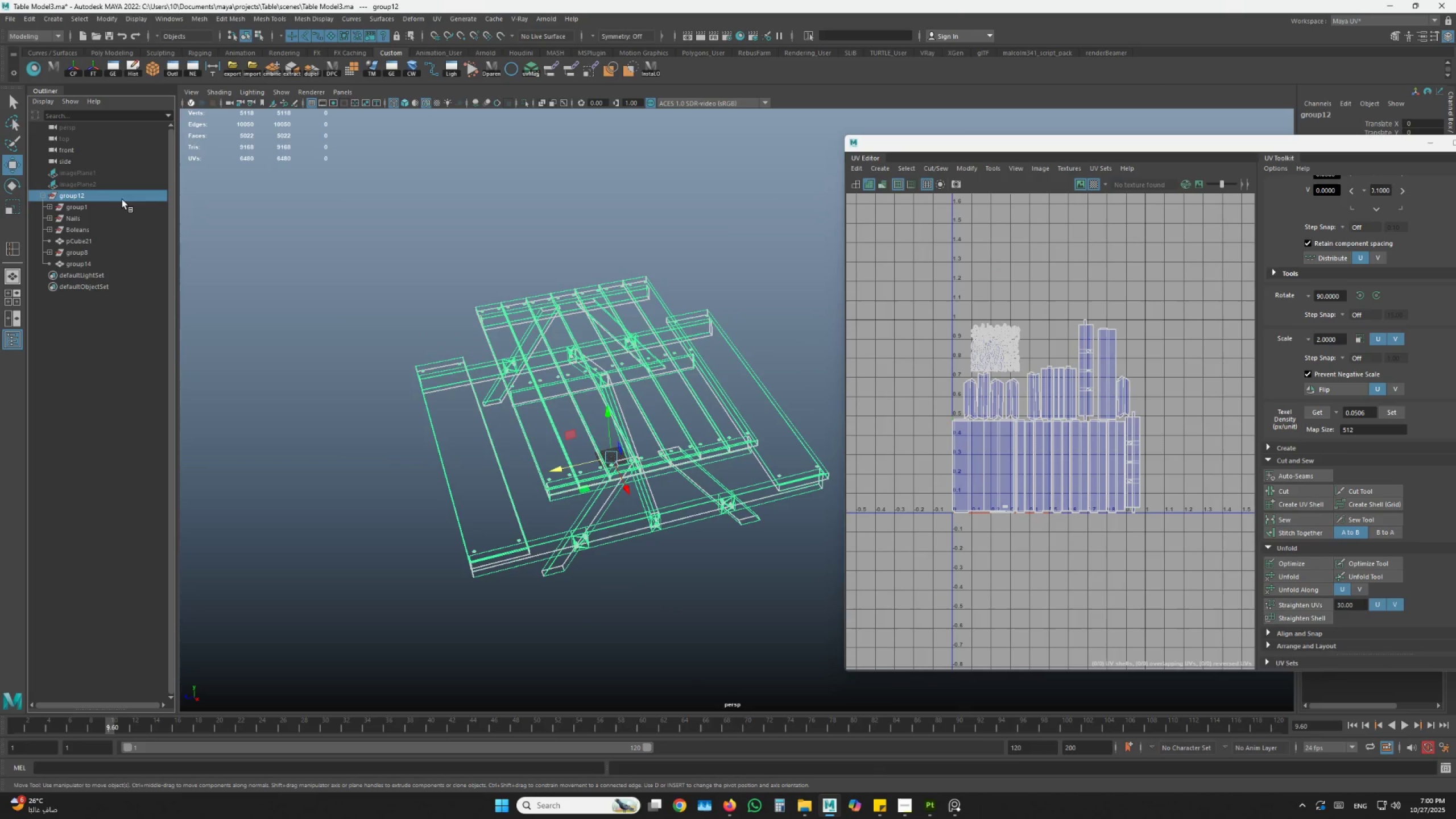 
scroll: coordinate [983, 348], scroll_direction: up, amount: 6.0
 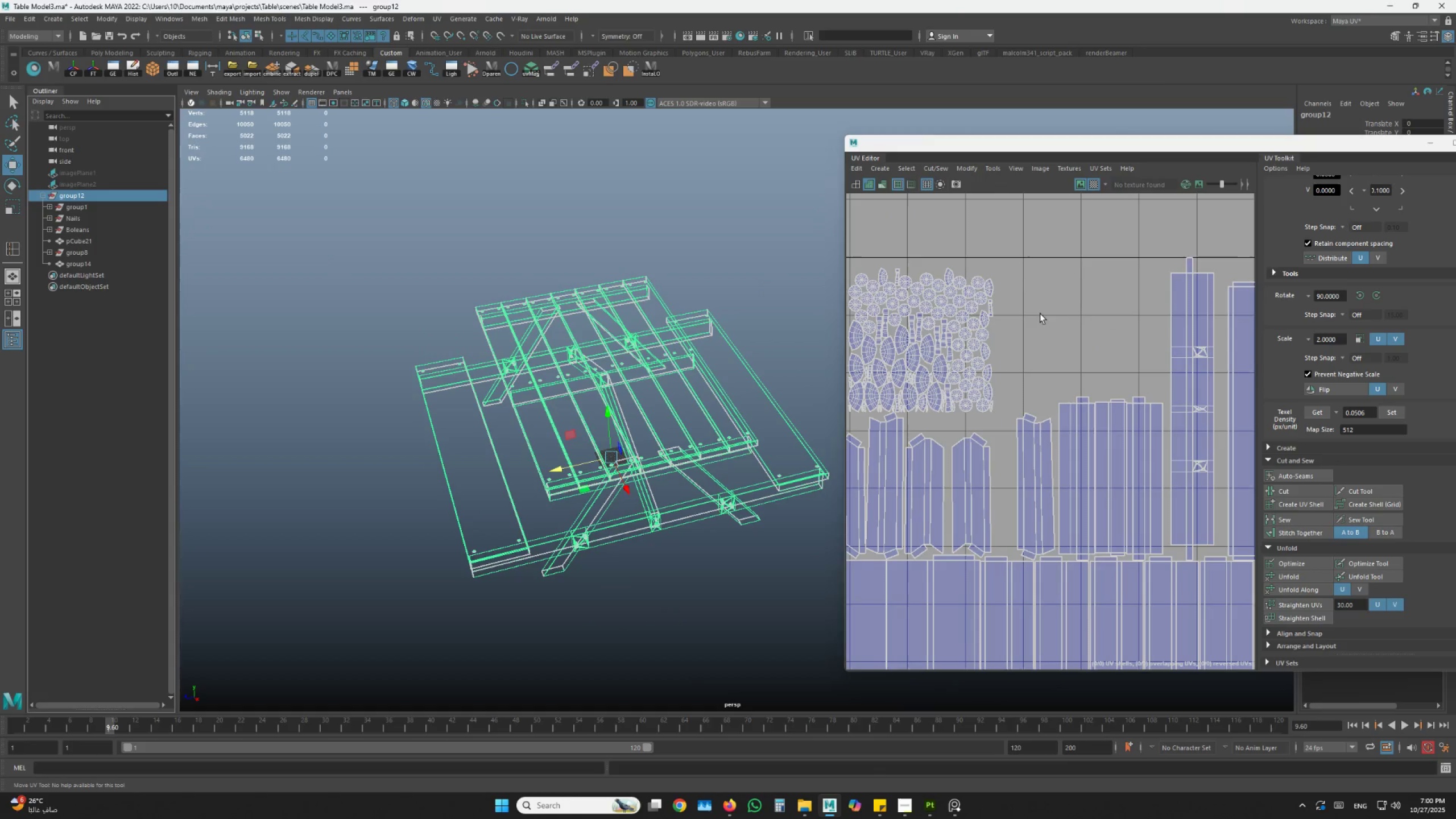 
key(Alt+AltLeft)
 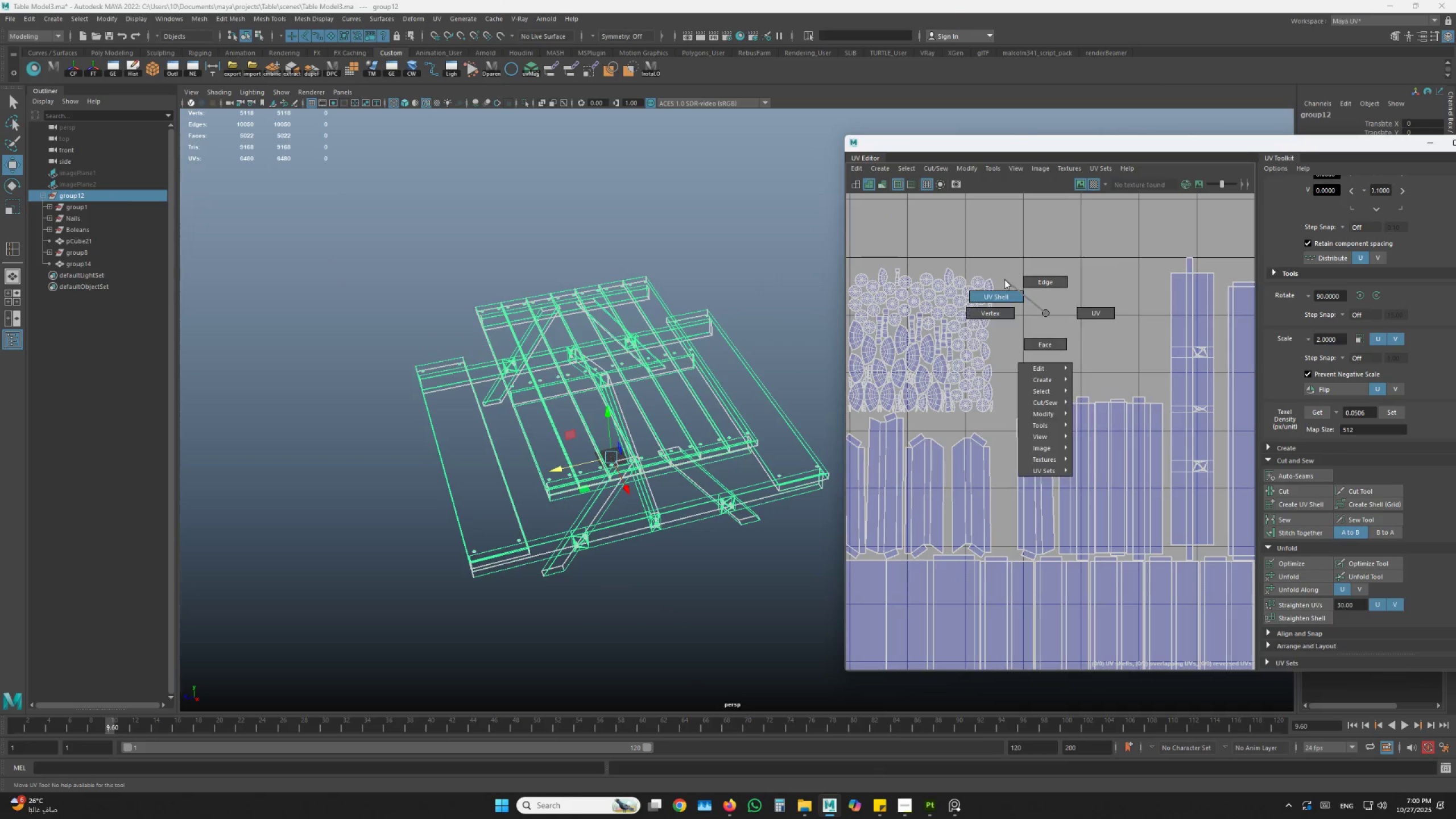 
hold_key(key=AltLeft, duration=0.45)
 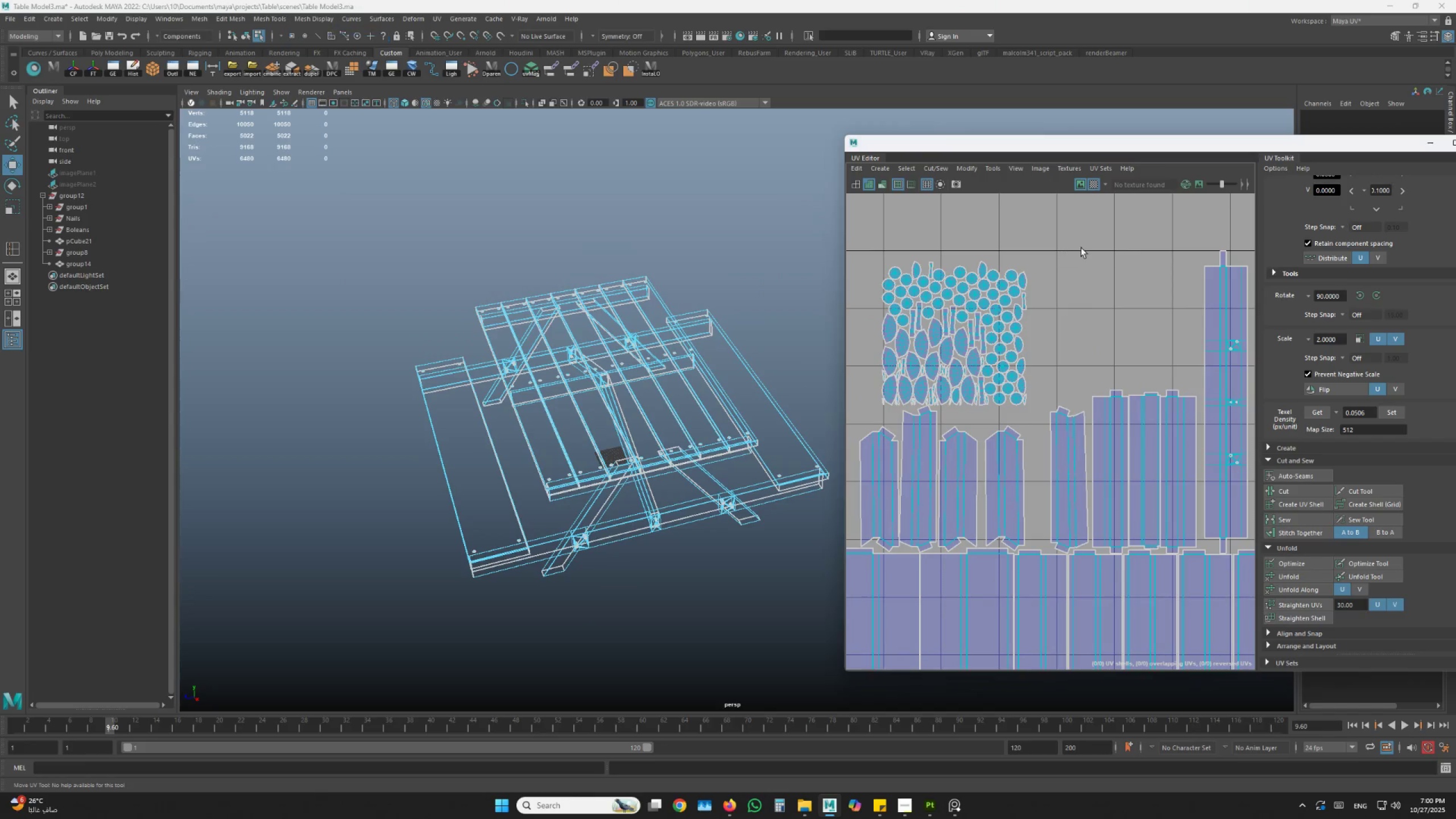 
left_click_drag(start_coordinate=[1081, 247], to_coordinate=[838, 411])
 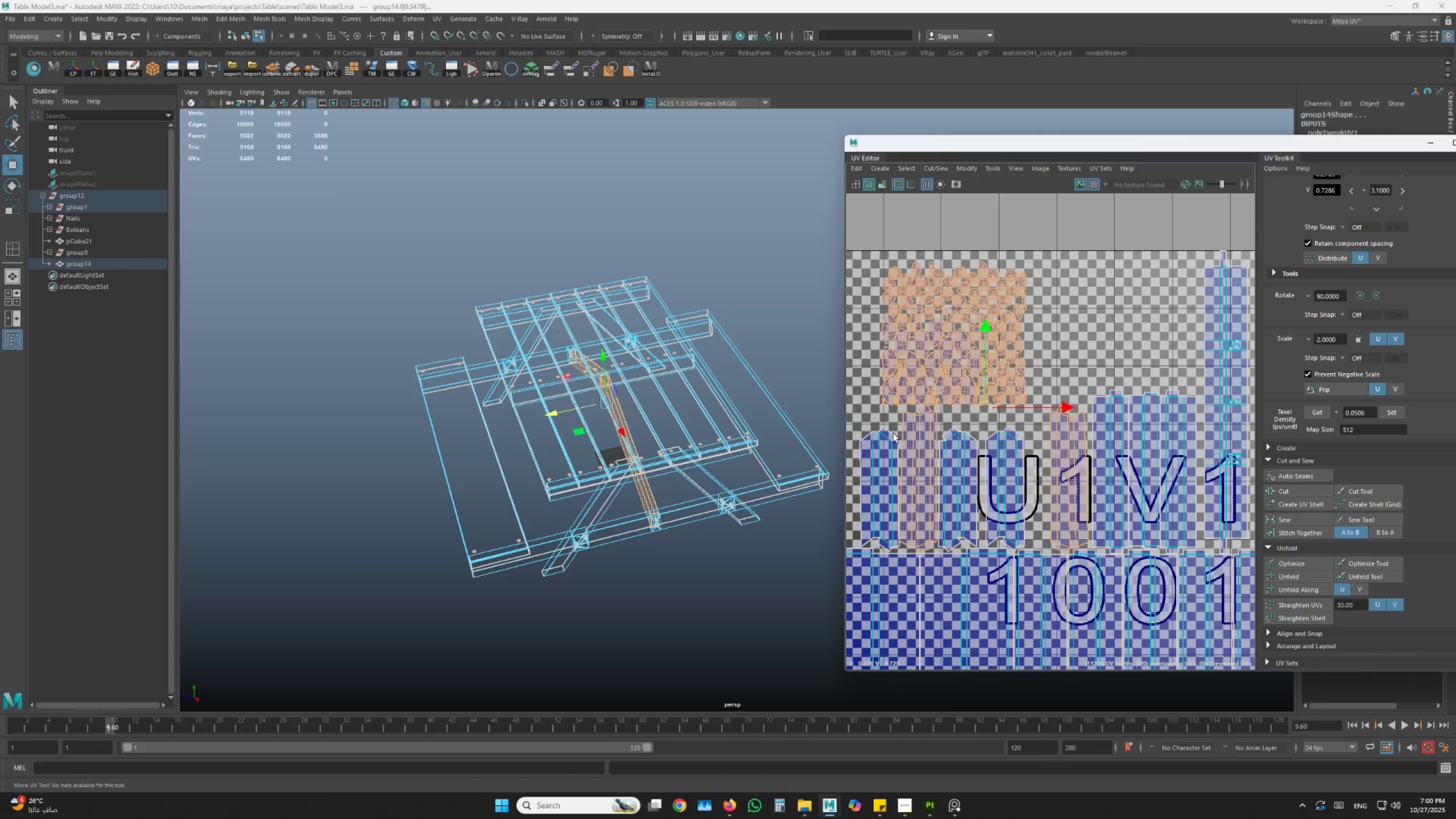 
hold_key(key=ControlLeft, duration=0.77)
left_click_drag(start_coordinate=[1144, 451], to_coordinate=[758, 587])
 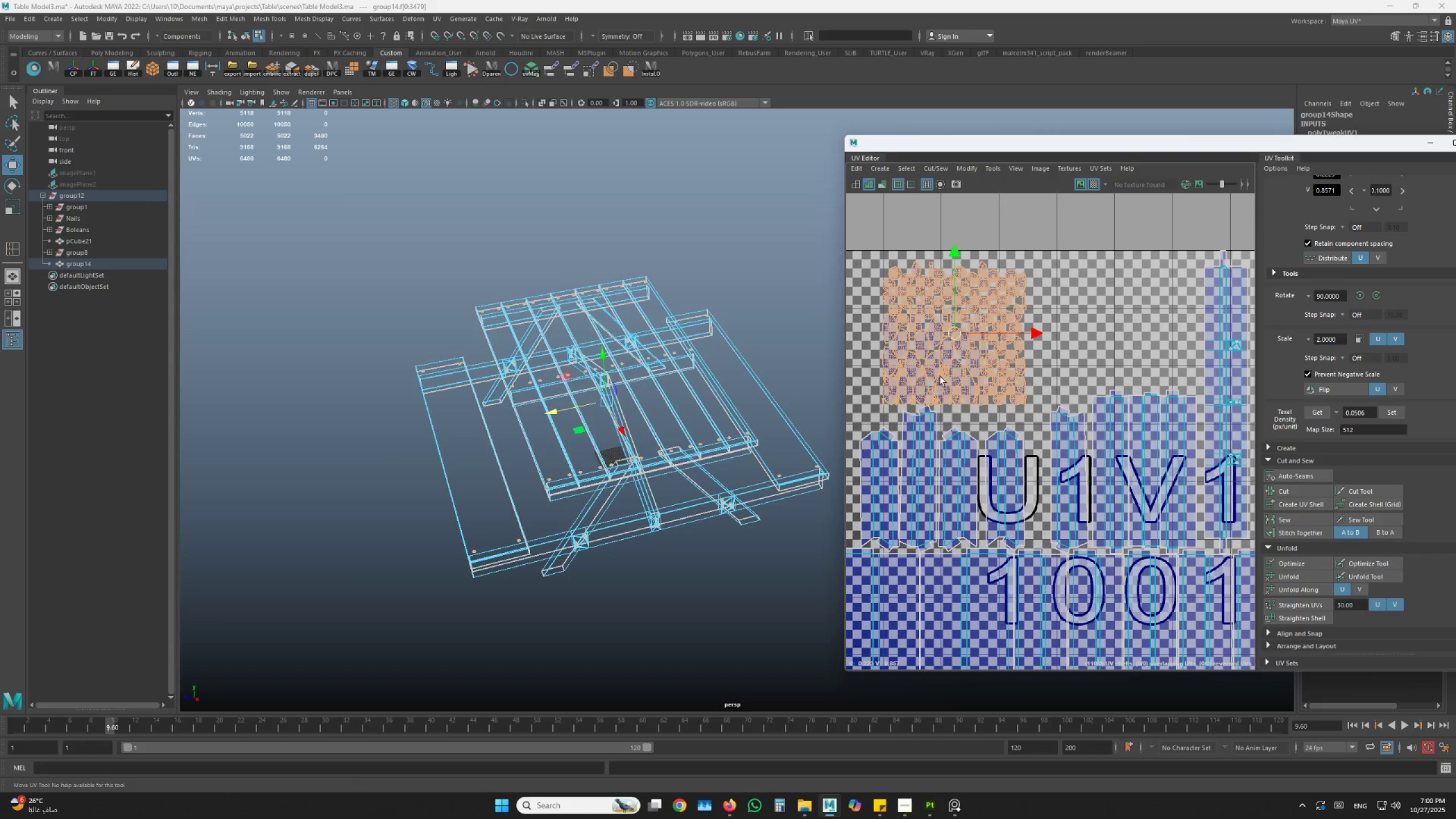 
key(W)
 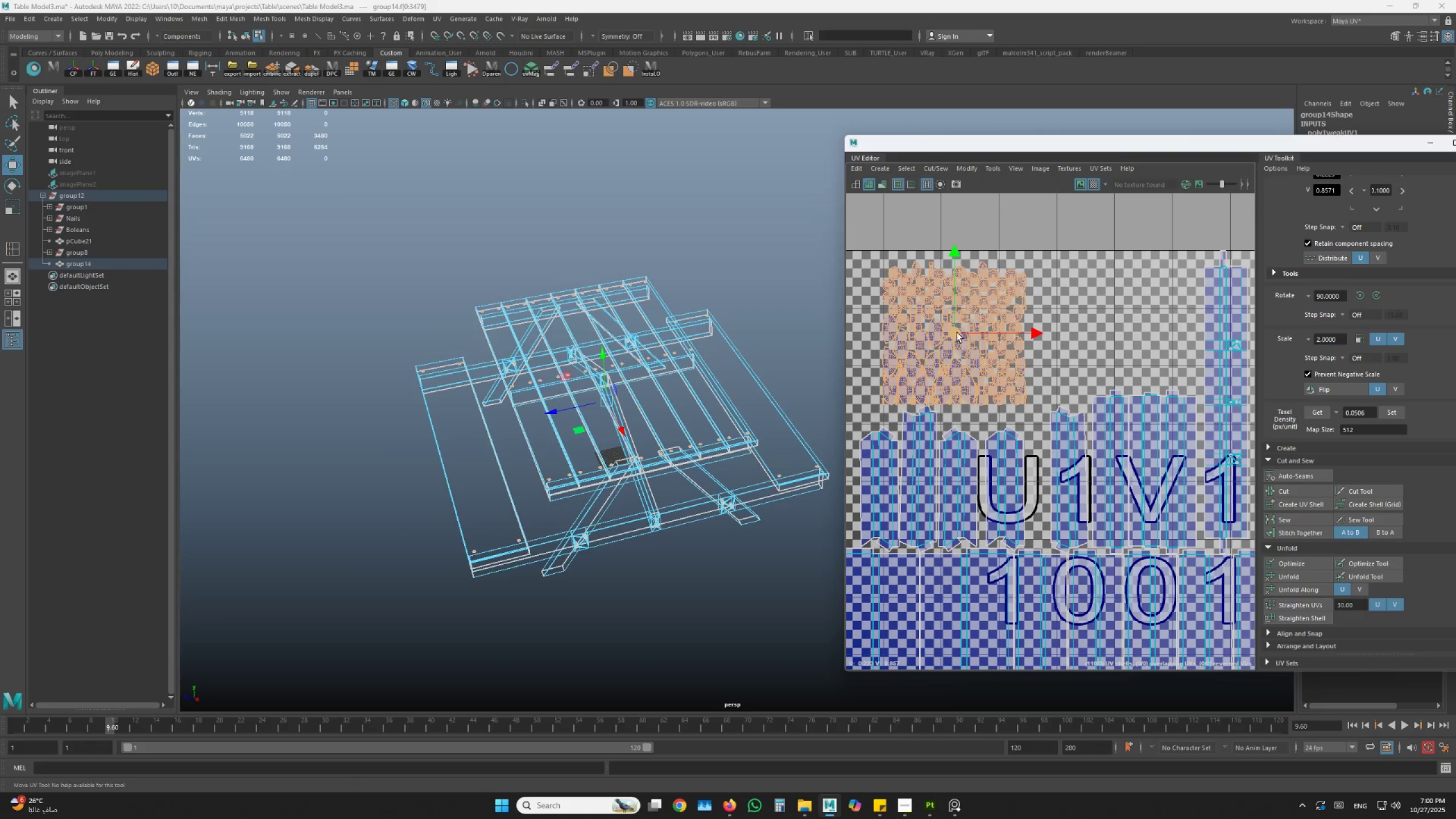 
left_click_drag(start_coordinate=[957, 332], to_coordinate=[998, 324])
 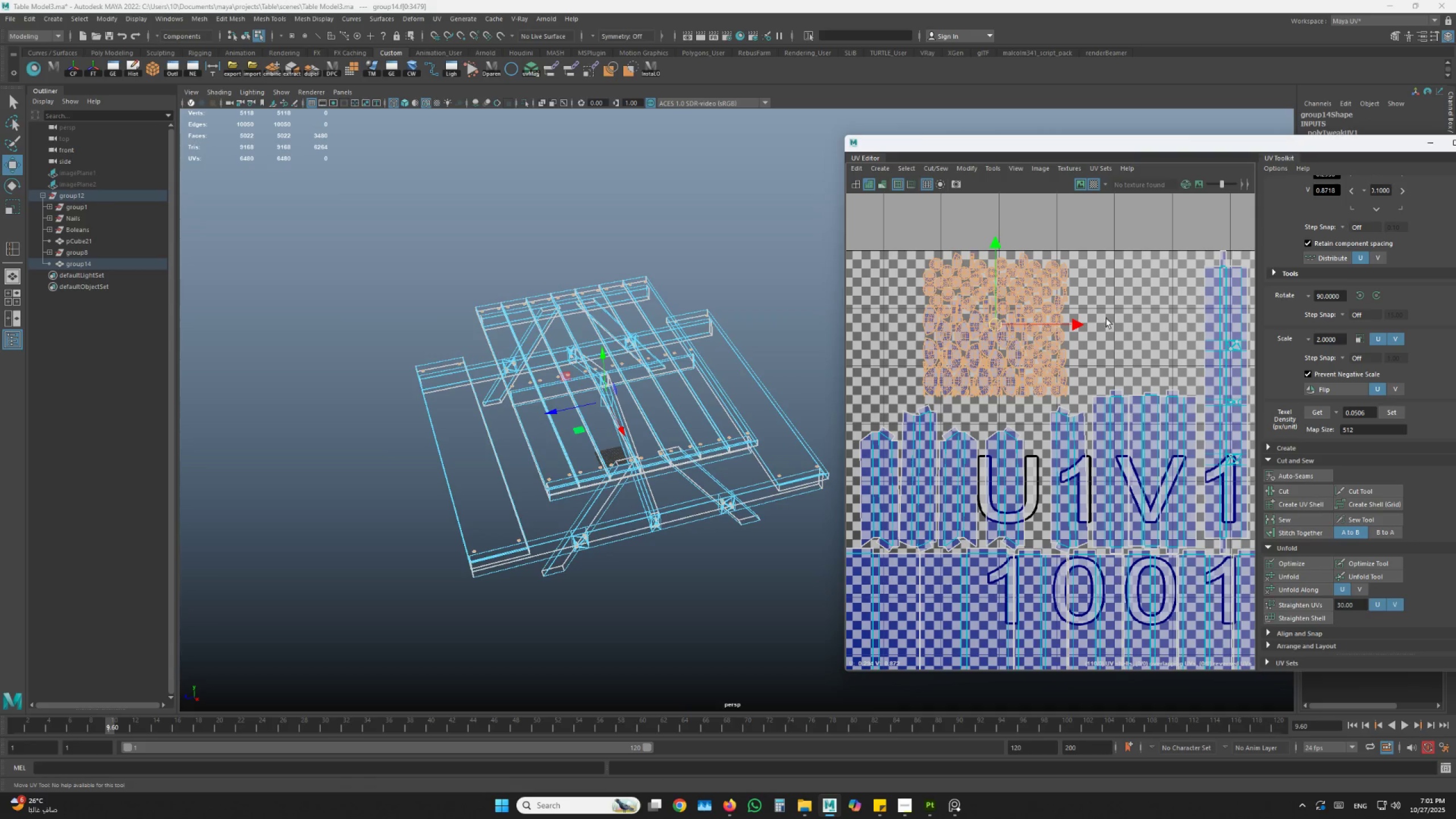 
left_click([1129, 305])
 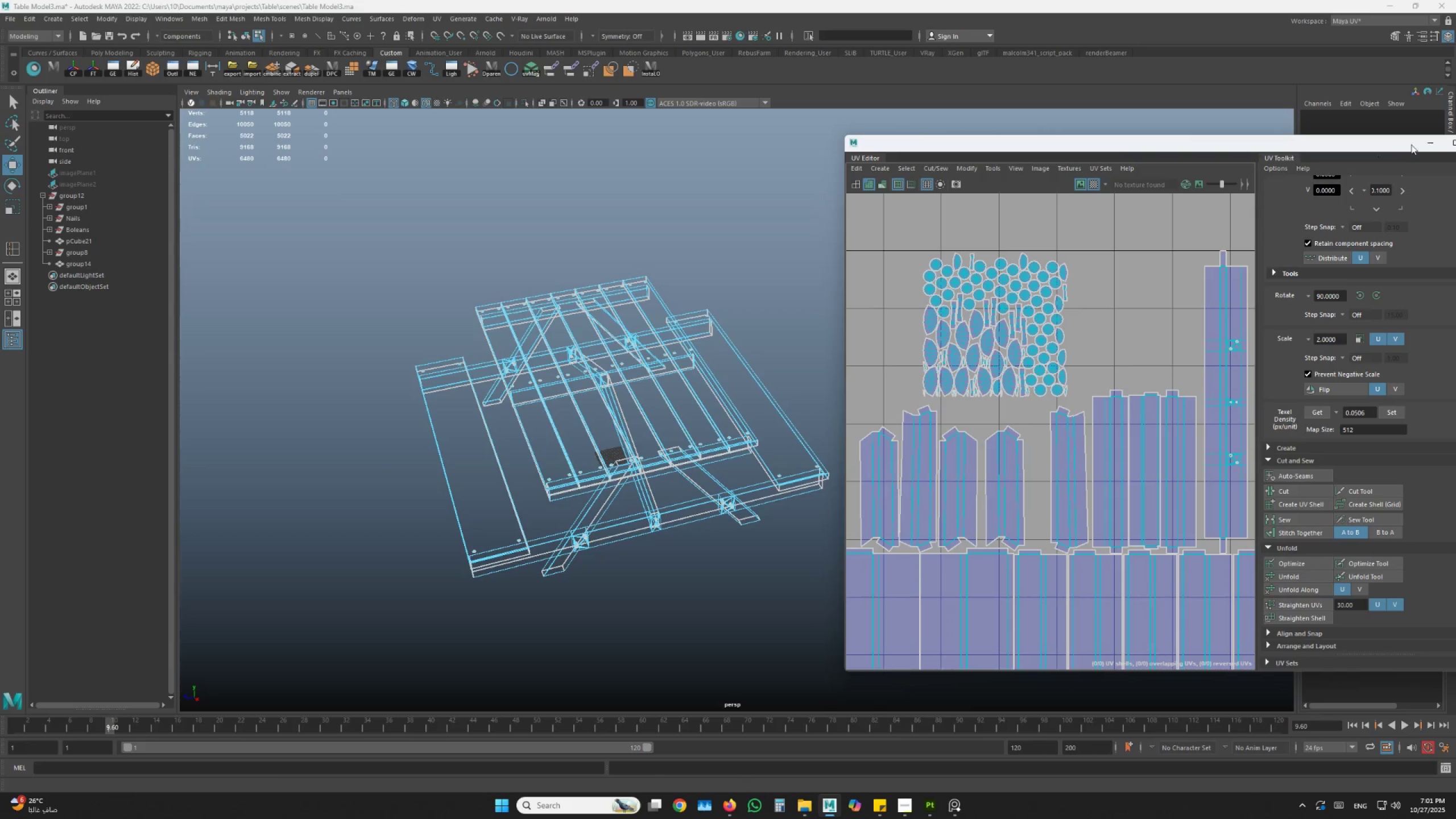 
left_click_drag(start_coordinate=[1420, 144], to_coordinate=[1275, 160])
 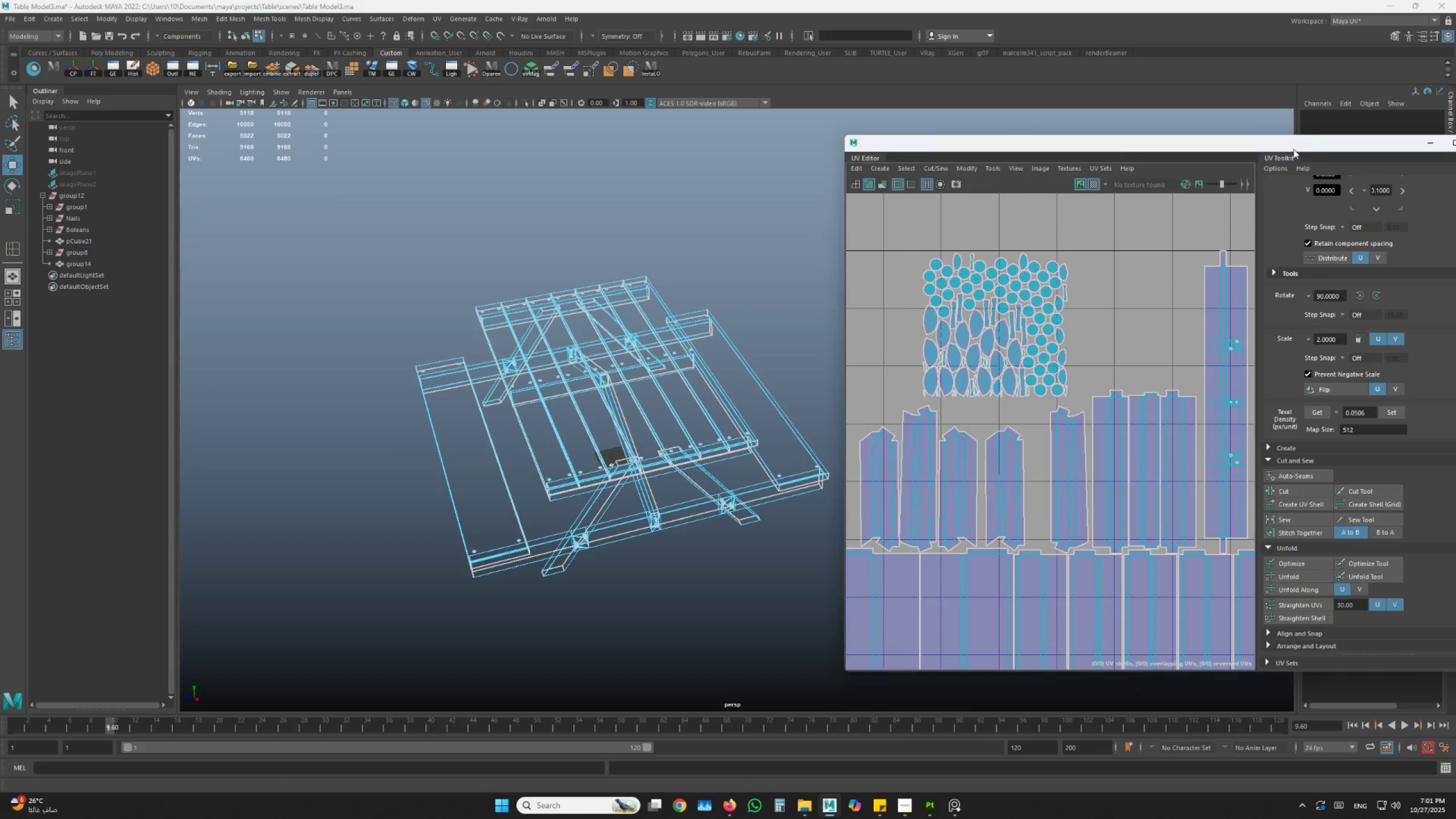 
left_click_drag(start_coordinate=[1294, 147], to_coordinate=[1068, 138])
 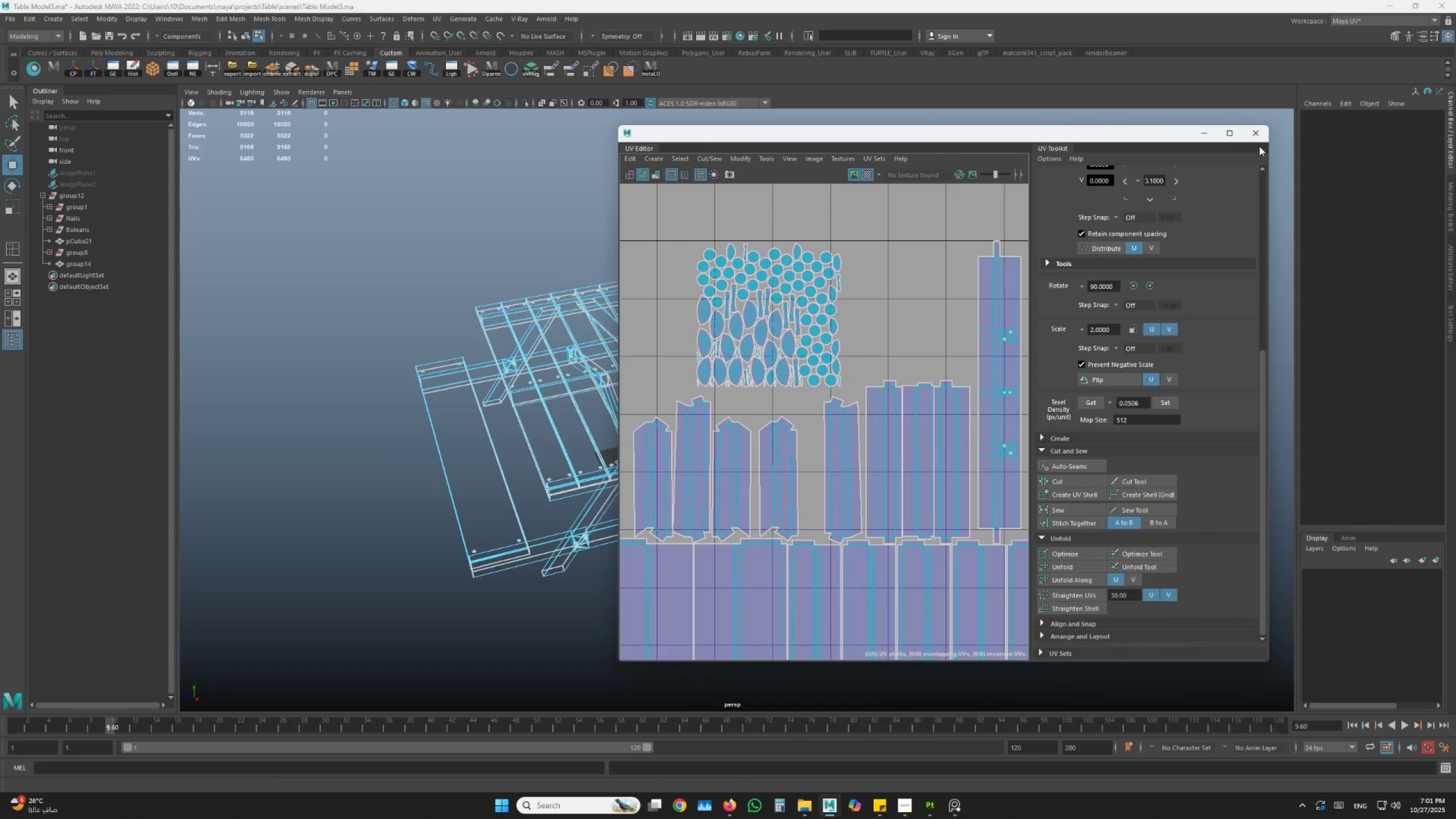 
left_click([1252, 130])
 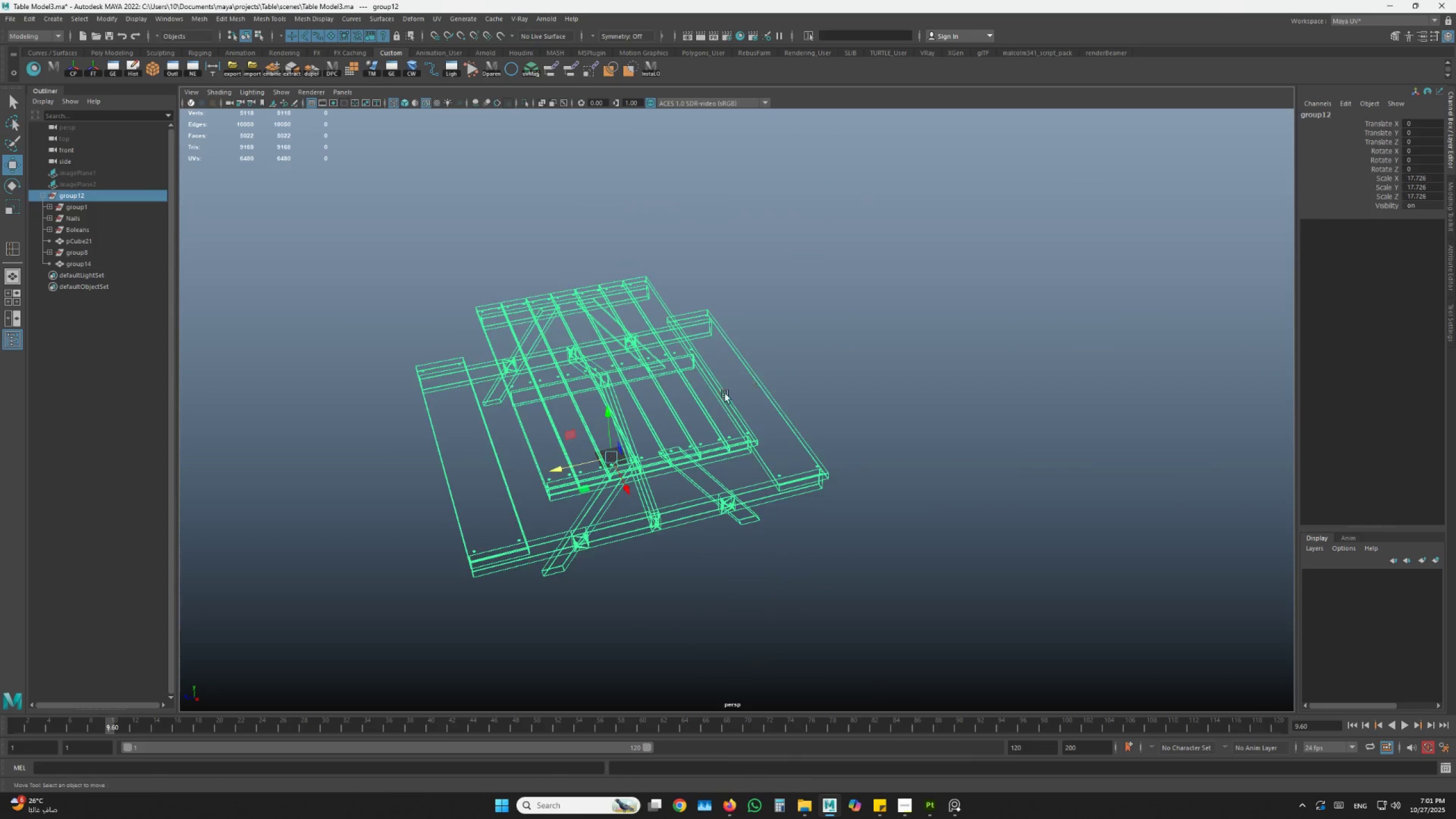 
left_click_drag(start_coordinate=[913, 432], to_coordinate=[924, 415])
 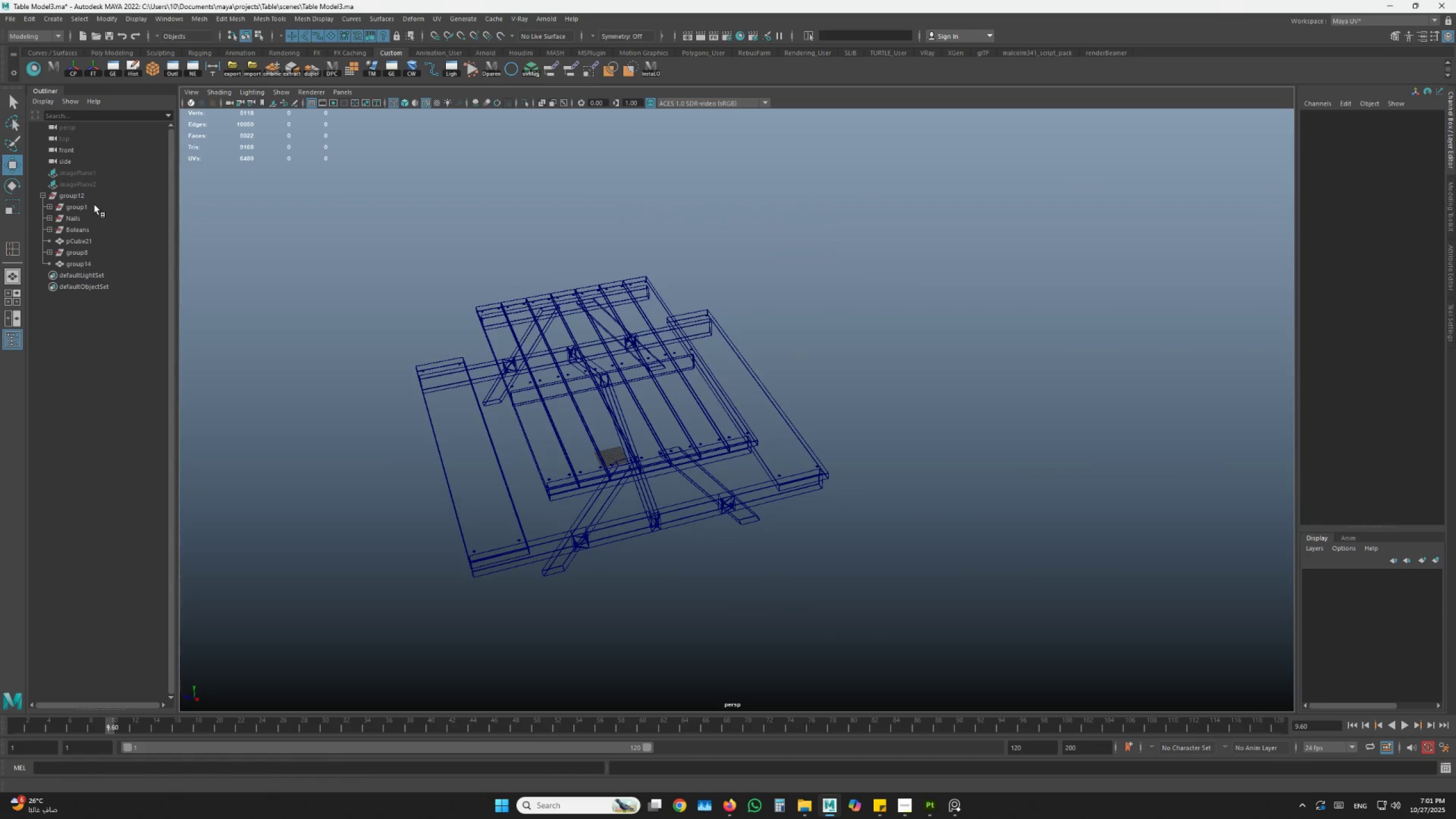 
left_click([101, 196])
 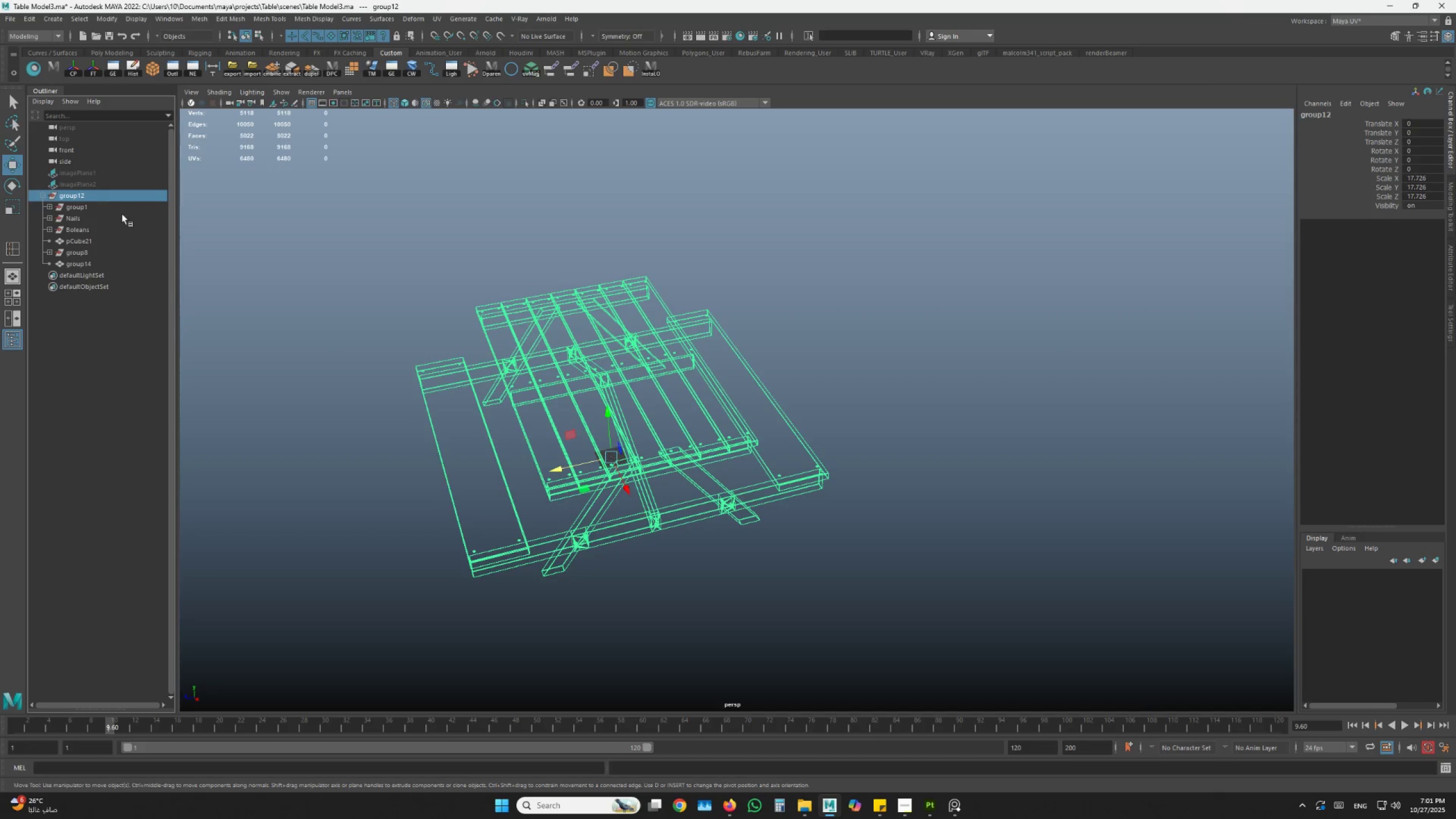 
left_click_drag(start_coordinate=[849, 429], to_coordinate=[865, 427])
 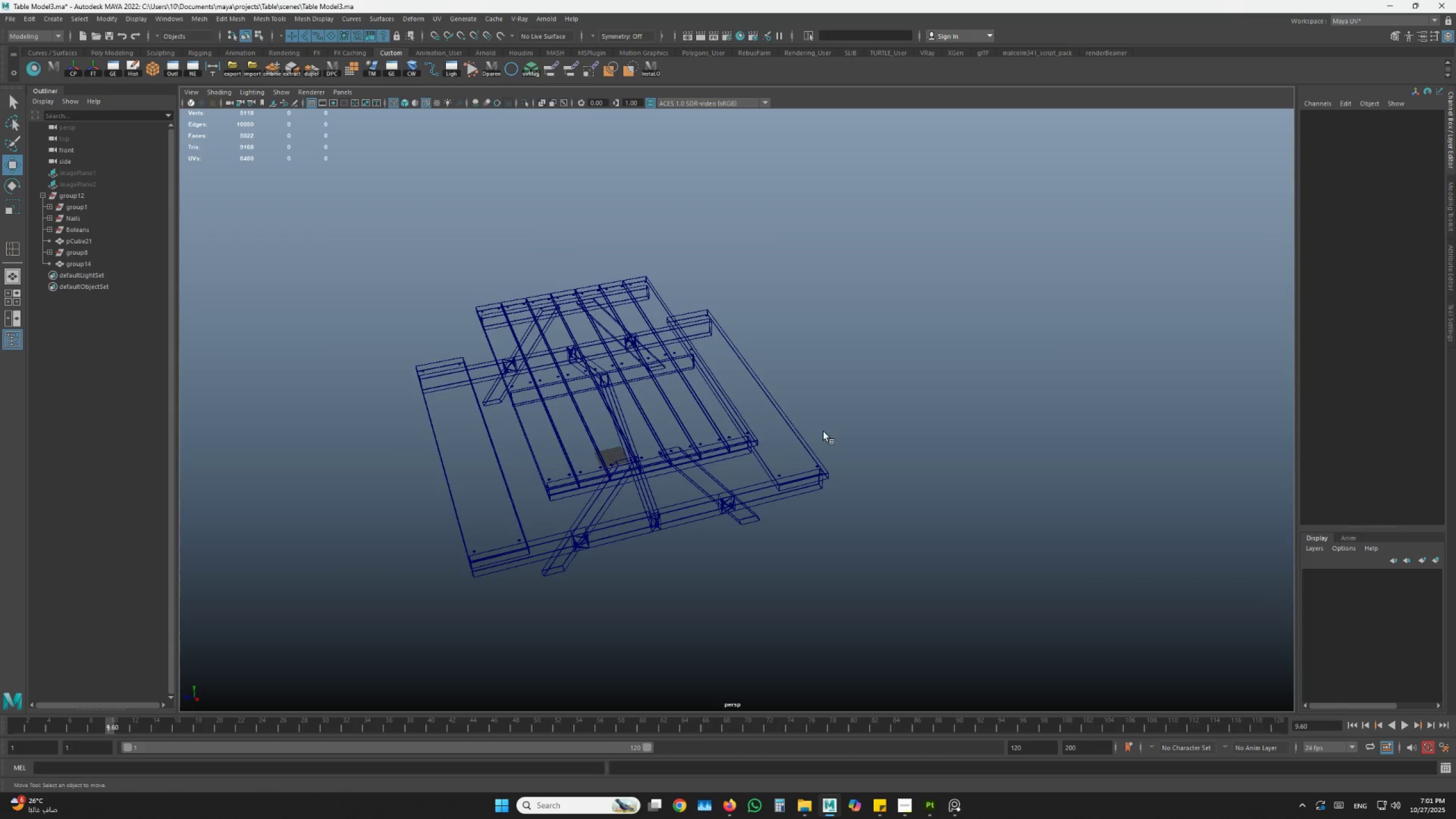 
hold_key(key=AltLeft, duration=0.33)
left_click_drag(start_coordinate=[777, 435], to_coordinate=[760, 436])
 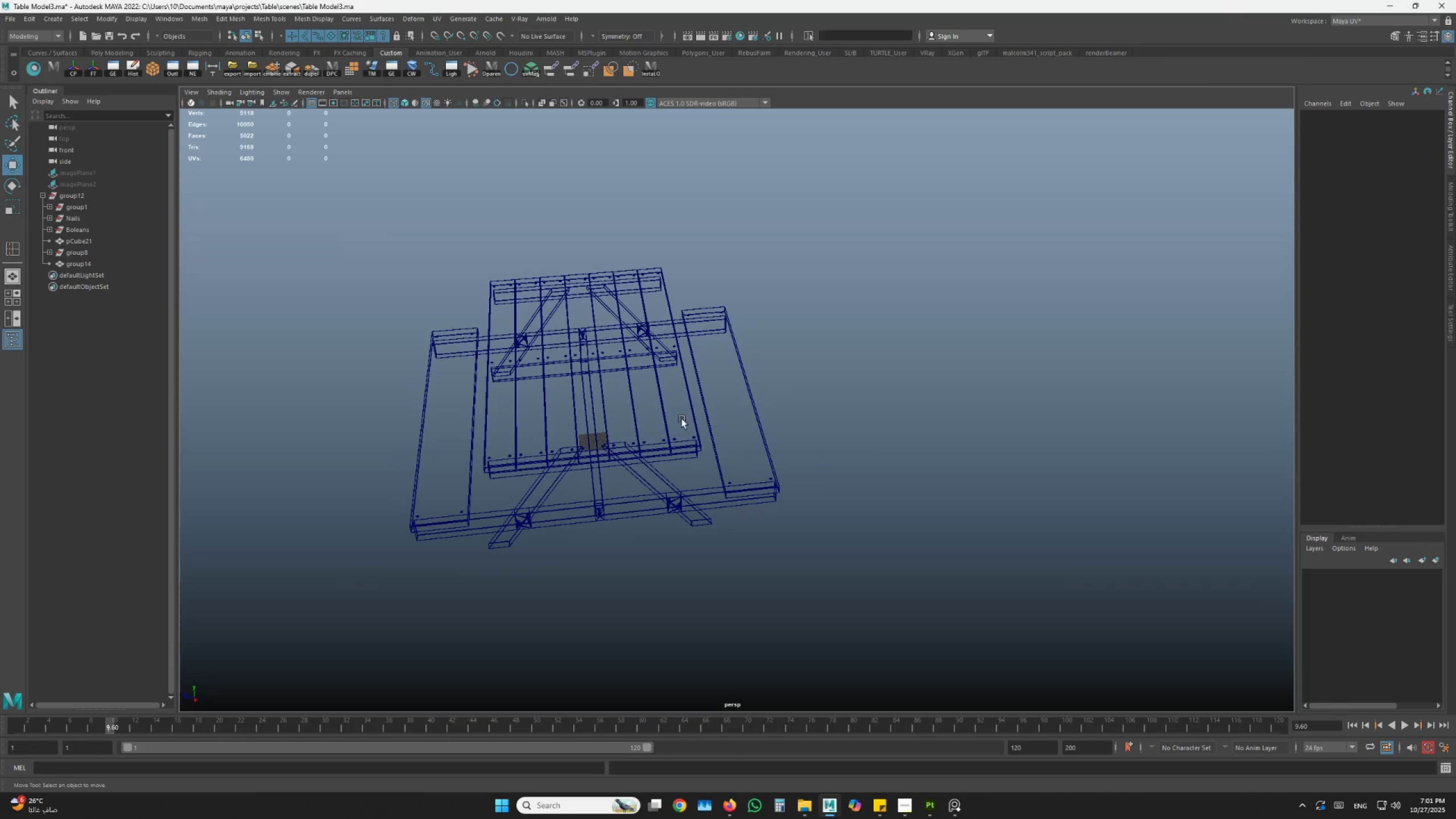 
left_click_drag(start_coordinate=[680, 420], to_coordinate=[558, 433])
 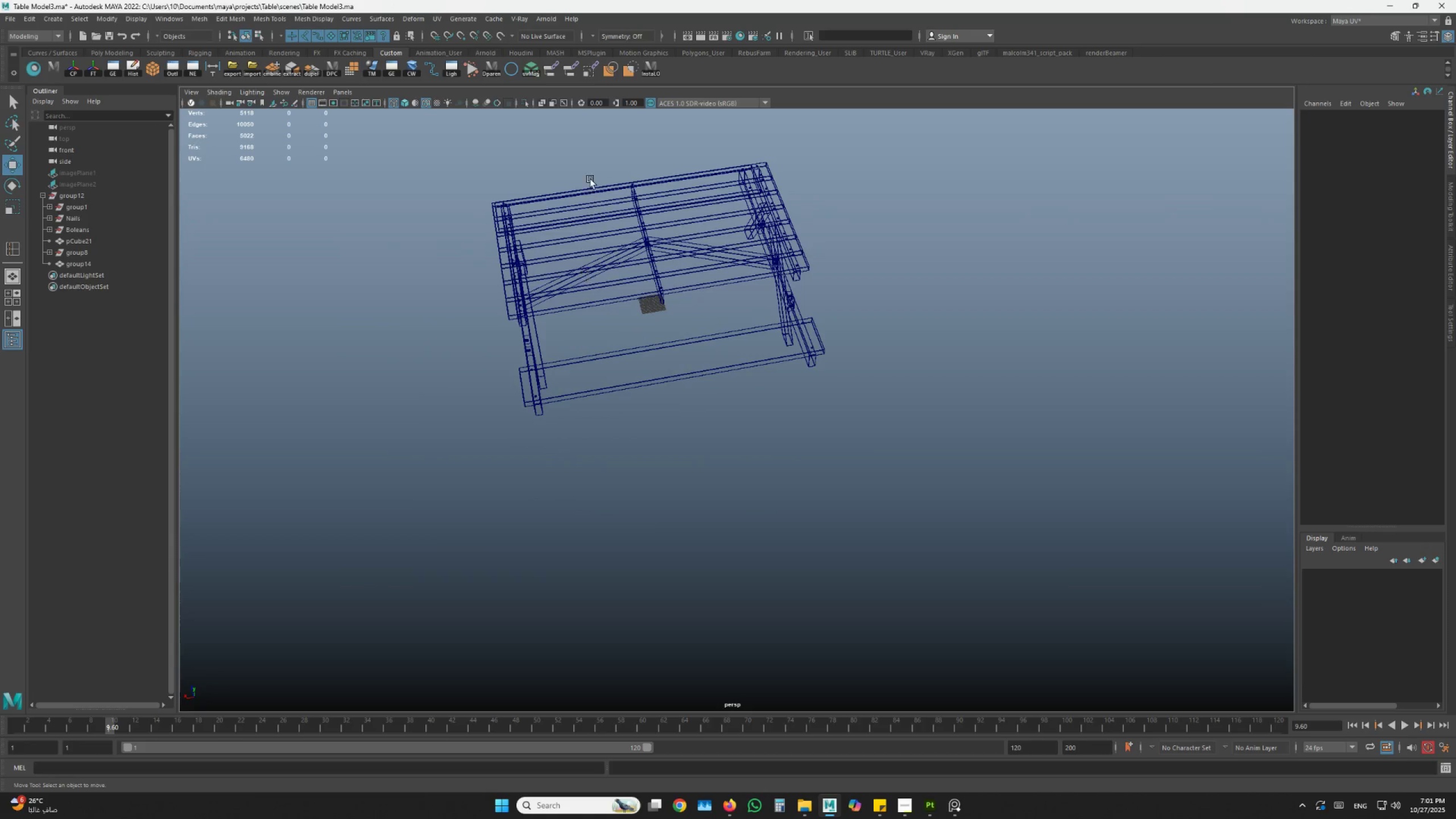 
hold_key(key=AltLeft, duration=1.05)
 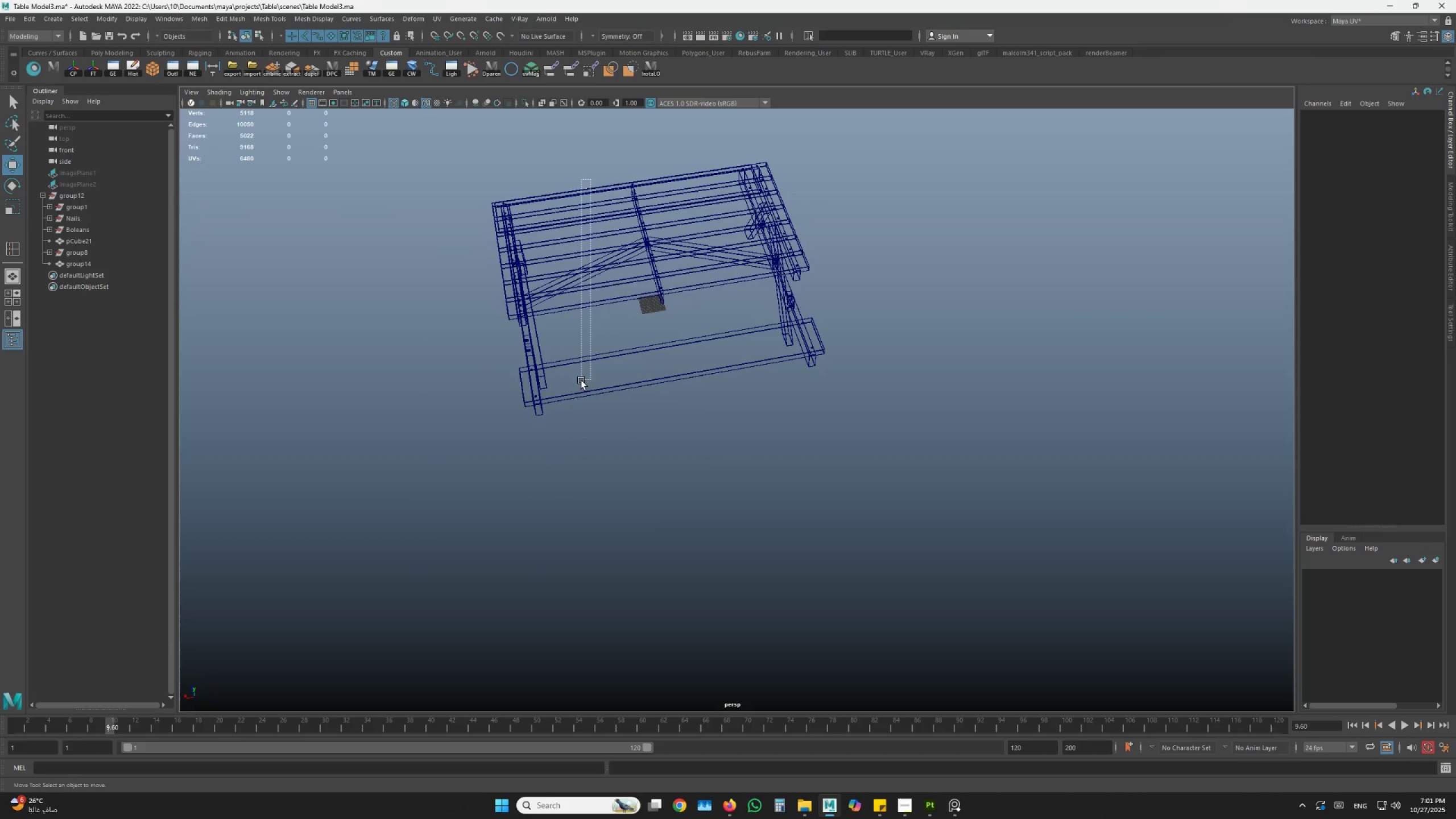 
left_click_drag(start_coordinate=[590, 179], to_coordinate=[577, 435])
 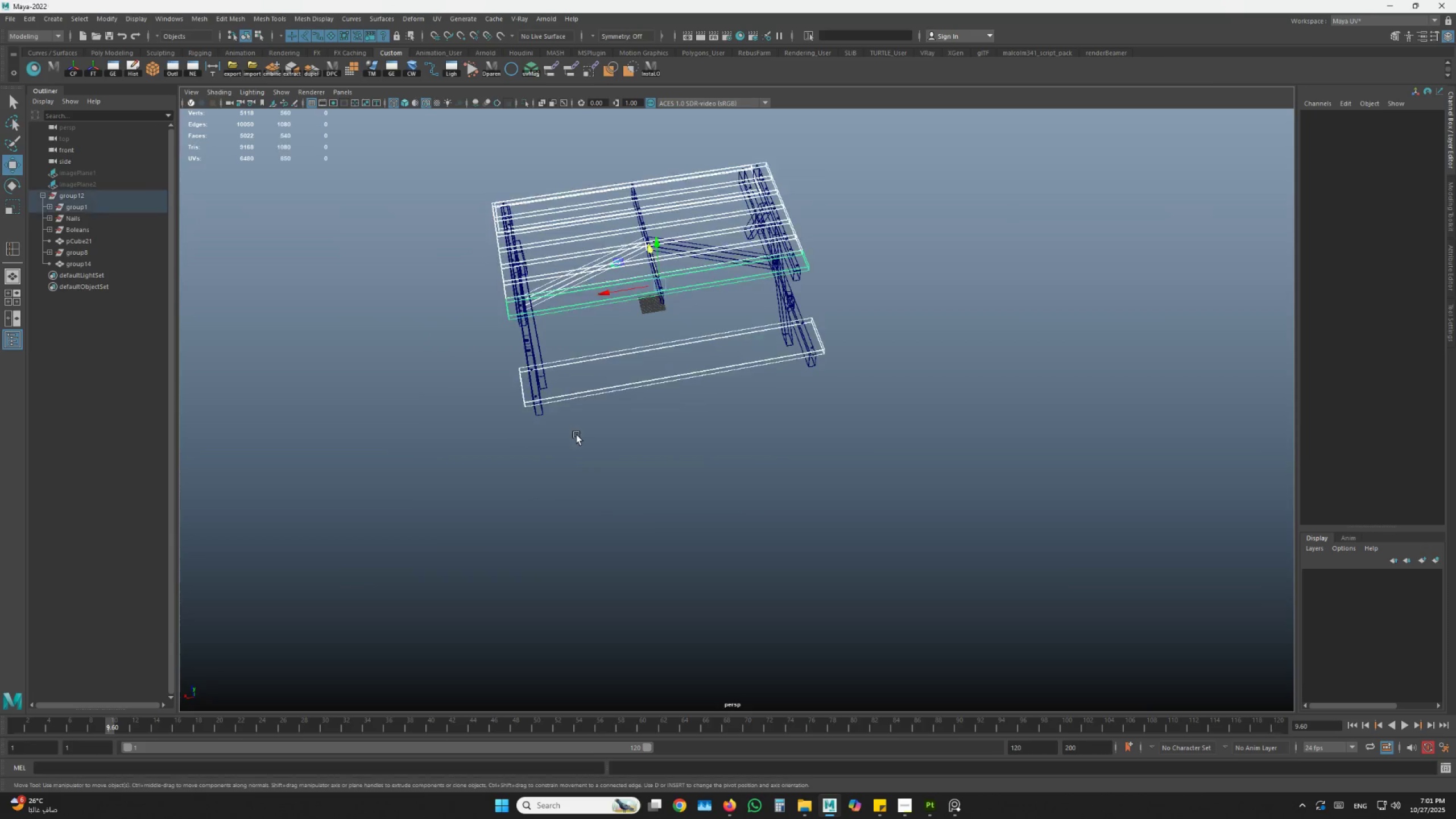 
hold_key(key=AltLeft, duration=1.5)
left_click_drag(start_coordinate=[580, 423], to_coordinate=[590, 388])
 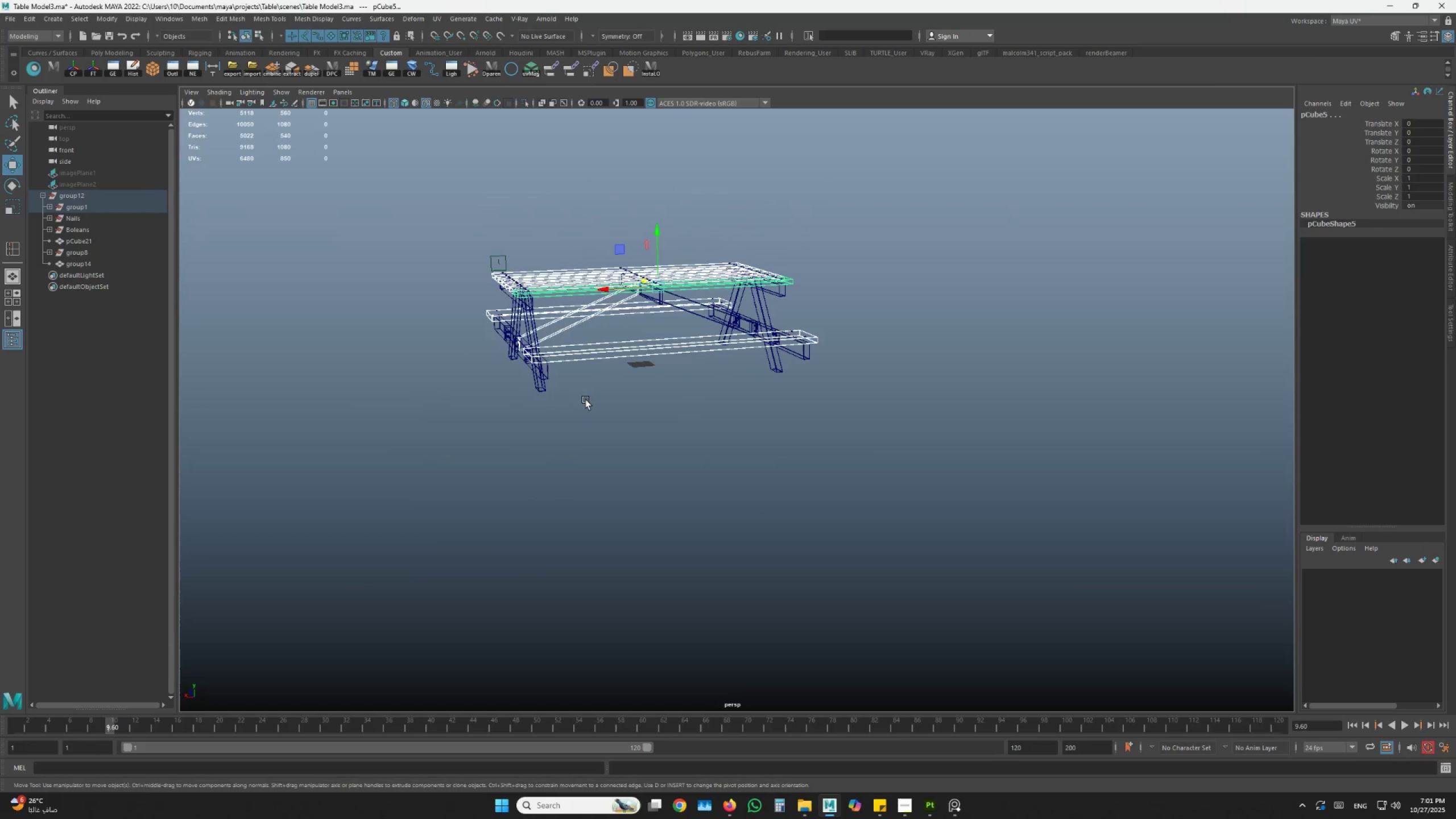 
left_click_drag(start_coordinate=[585, 400], to_coordinate=[630, 400])
 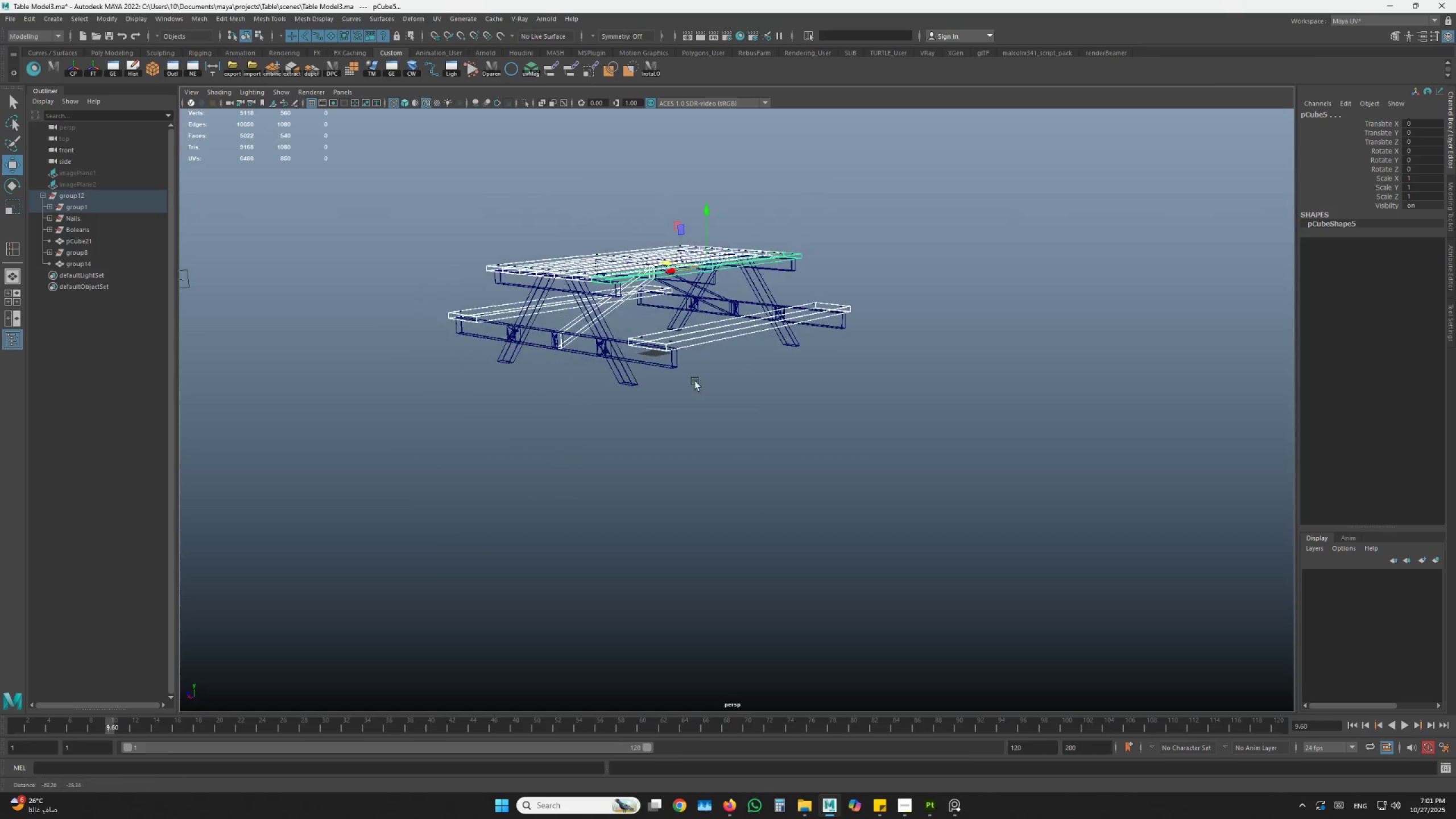 
left_click_drag(start_coordinate=[690, 384], to_coordinate=[676, 380])
 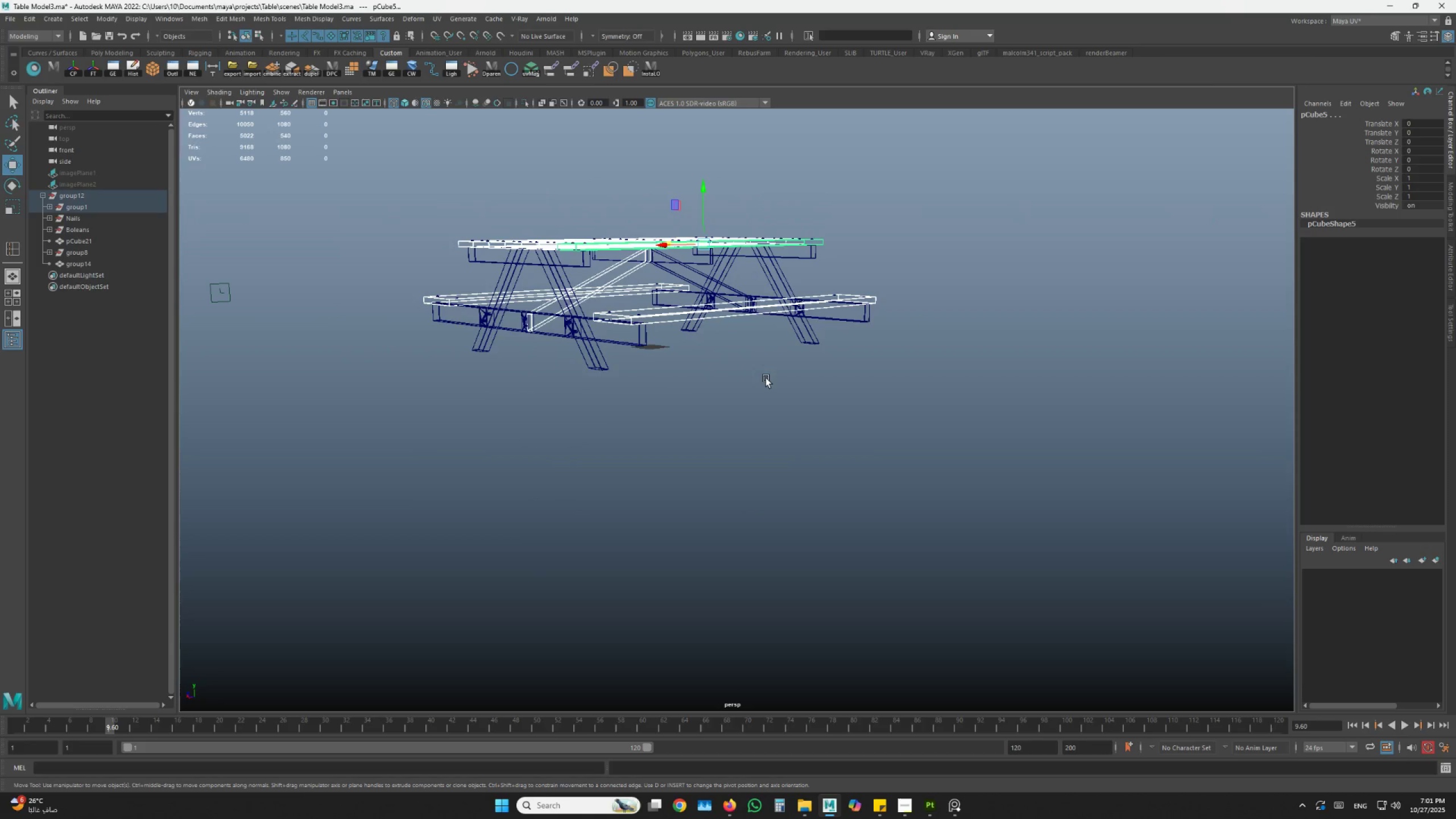 
hold_key(key=AltLeft, duration=0.84)
left_click_drag(start_coordinate=[760, 378], to_coordinate=[766, 378])
 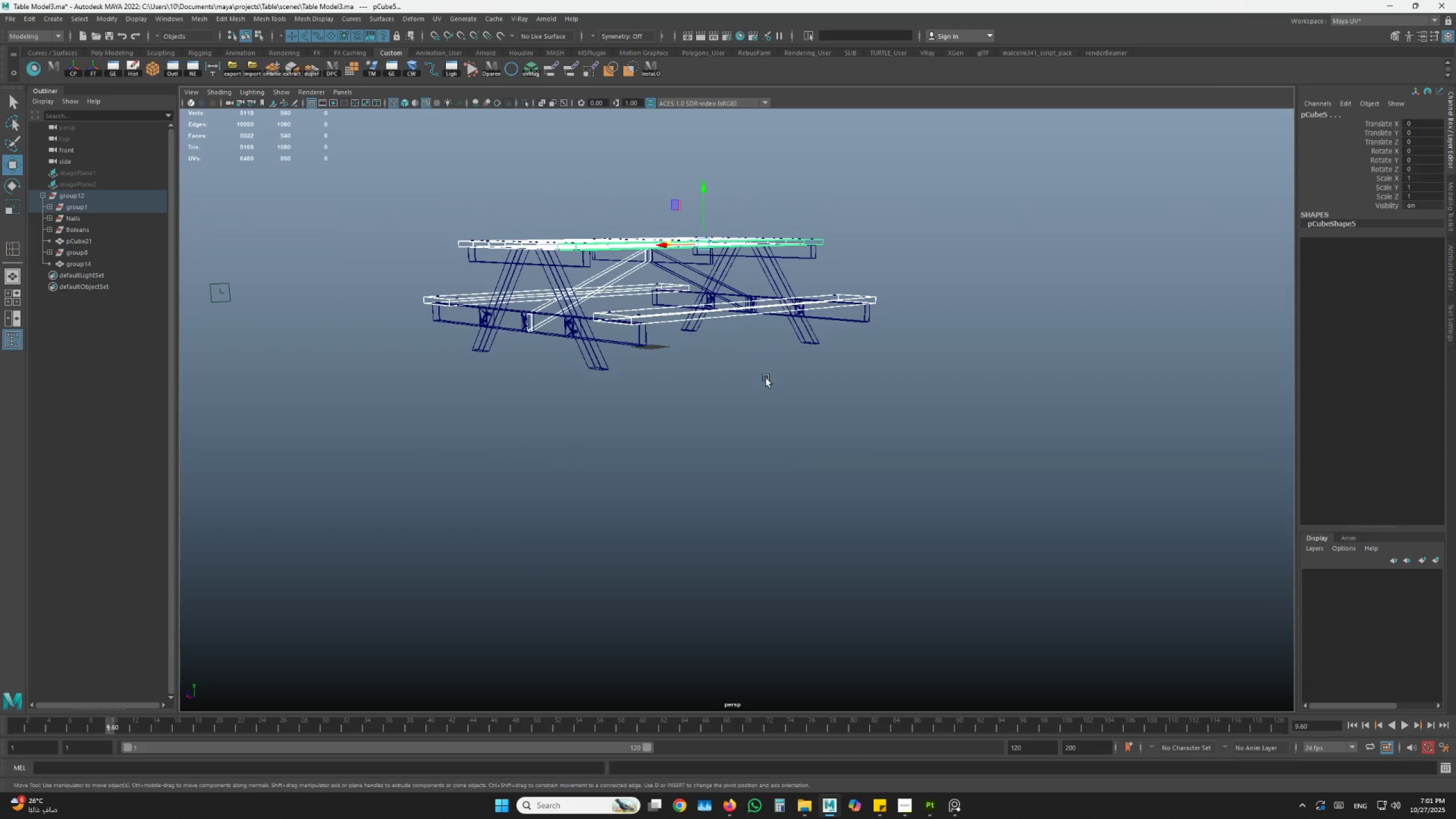 
hold_key(key=ShiftLeft, duration=0.53)
left_click([706, 259])
 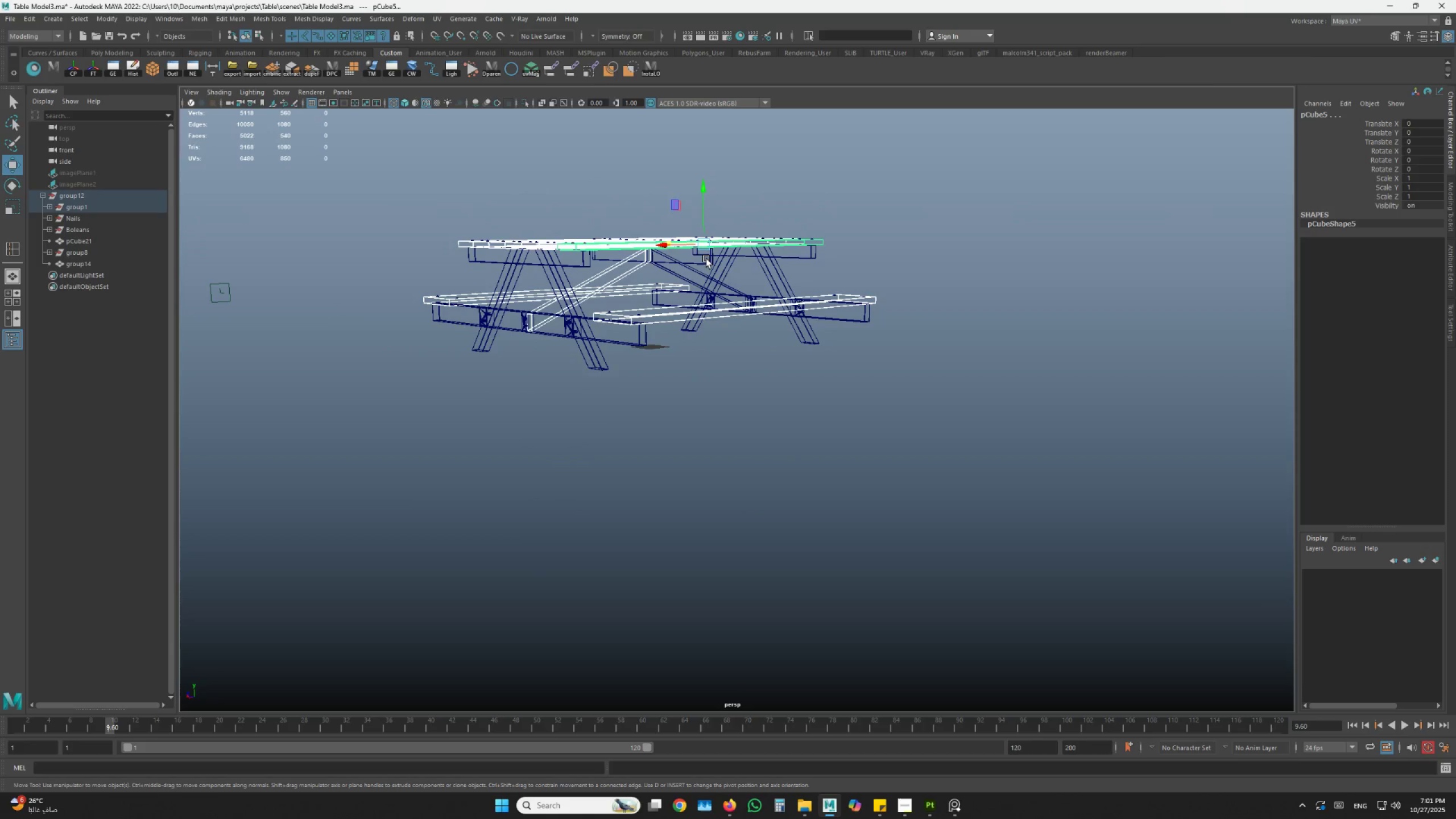 
hold_key(key=ShiftLeft, duration=1.61)
 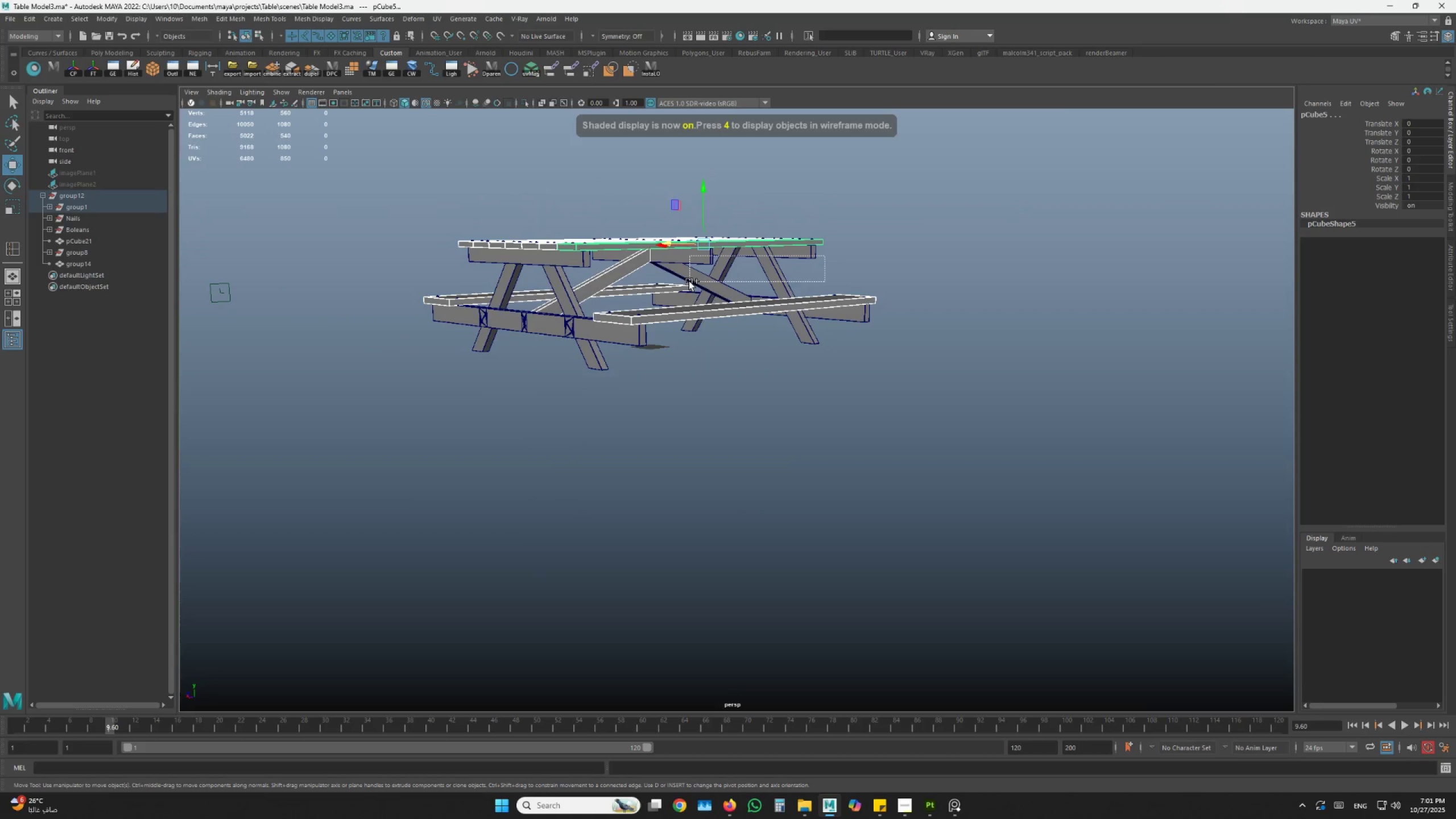 
key(5)
 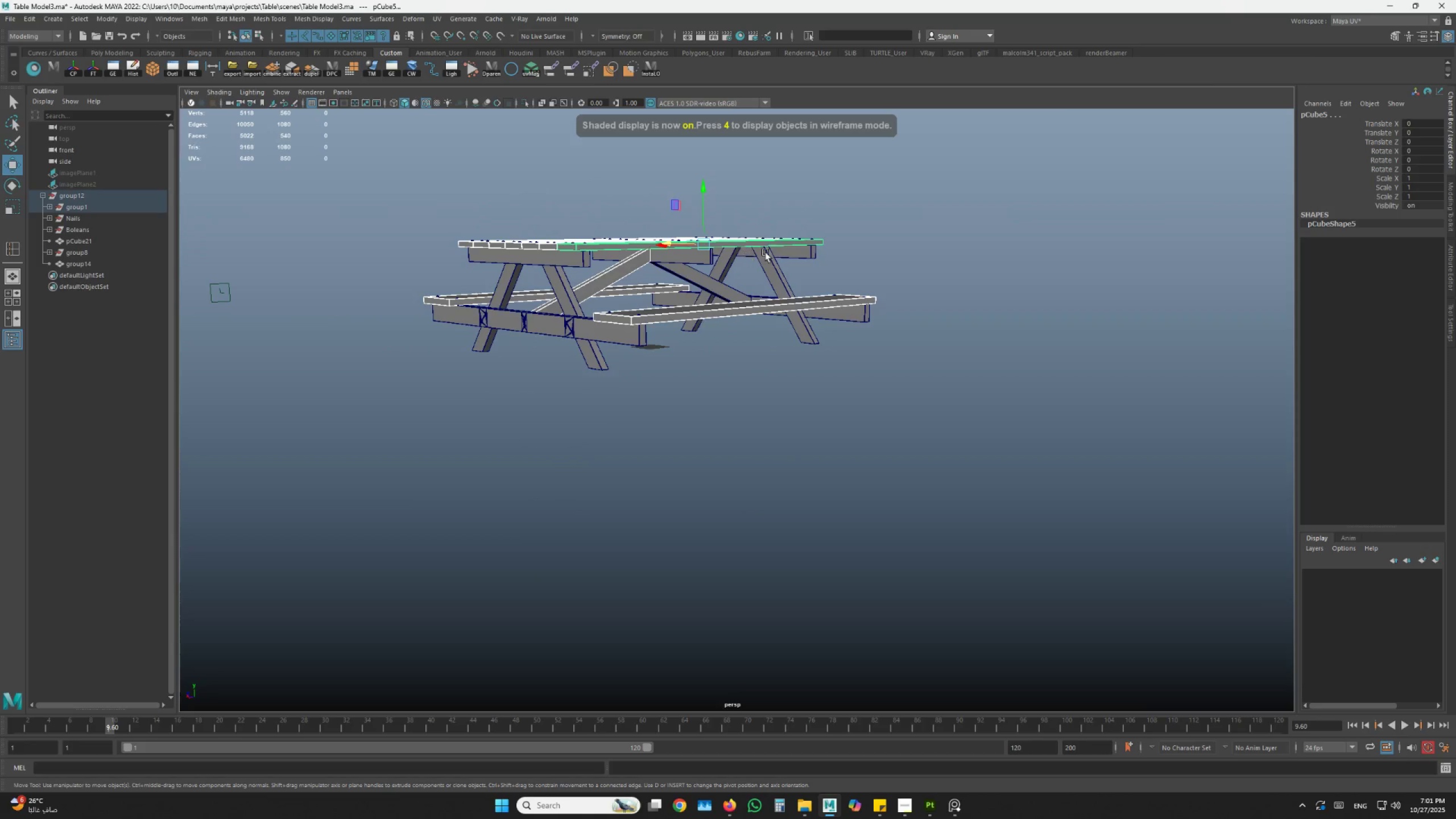 
hold_key(key=ControlLeft, duration=1.88)
left_click_drag(start_coordinate=[825, 255], to_coordinate=[689, 282])
 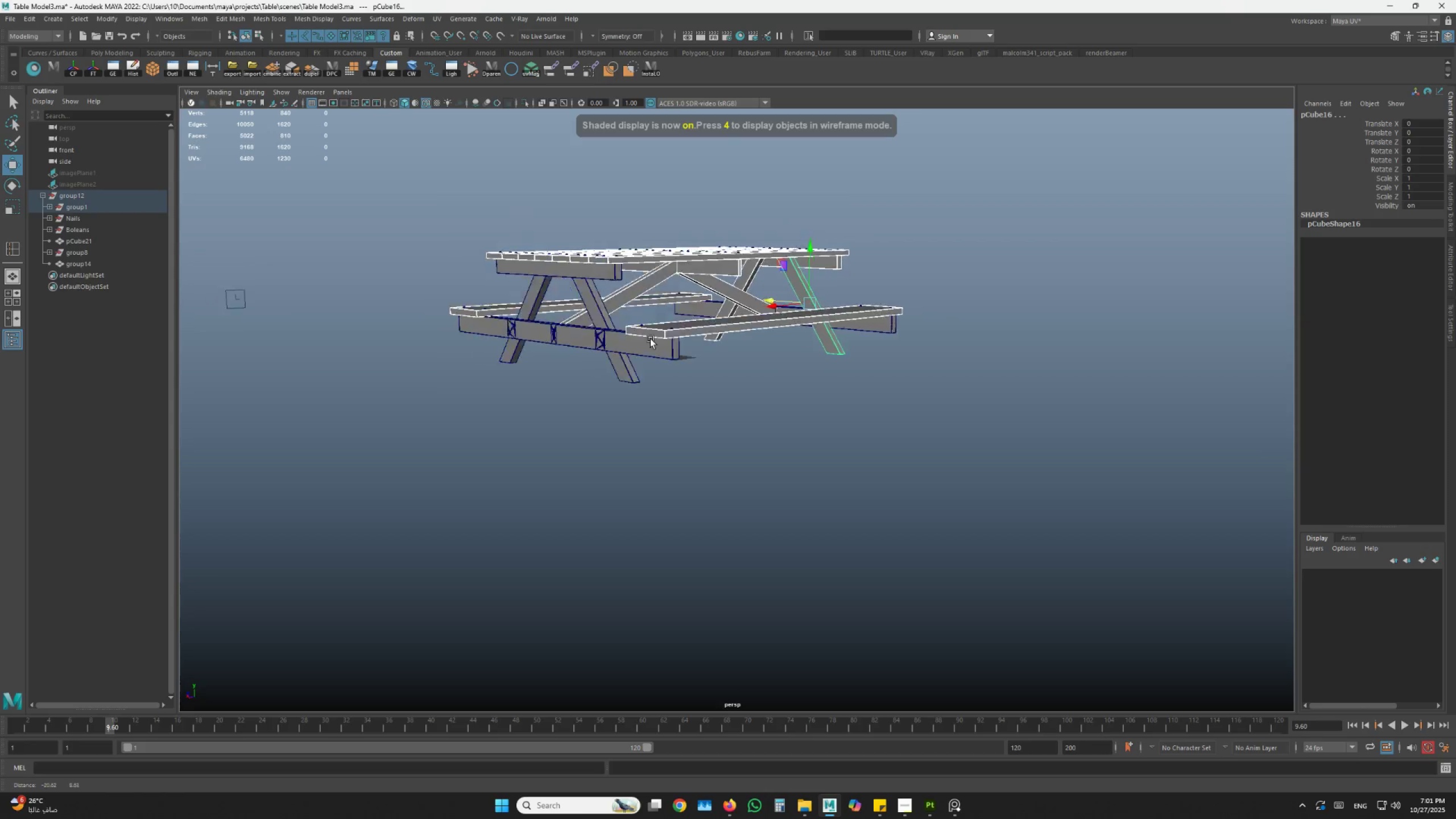 
hold_key(key=ShiftLeft, duration=1.24)
 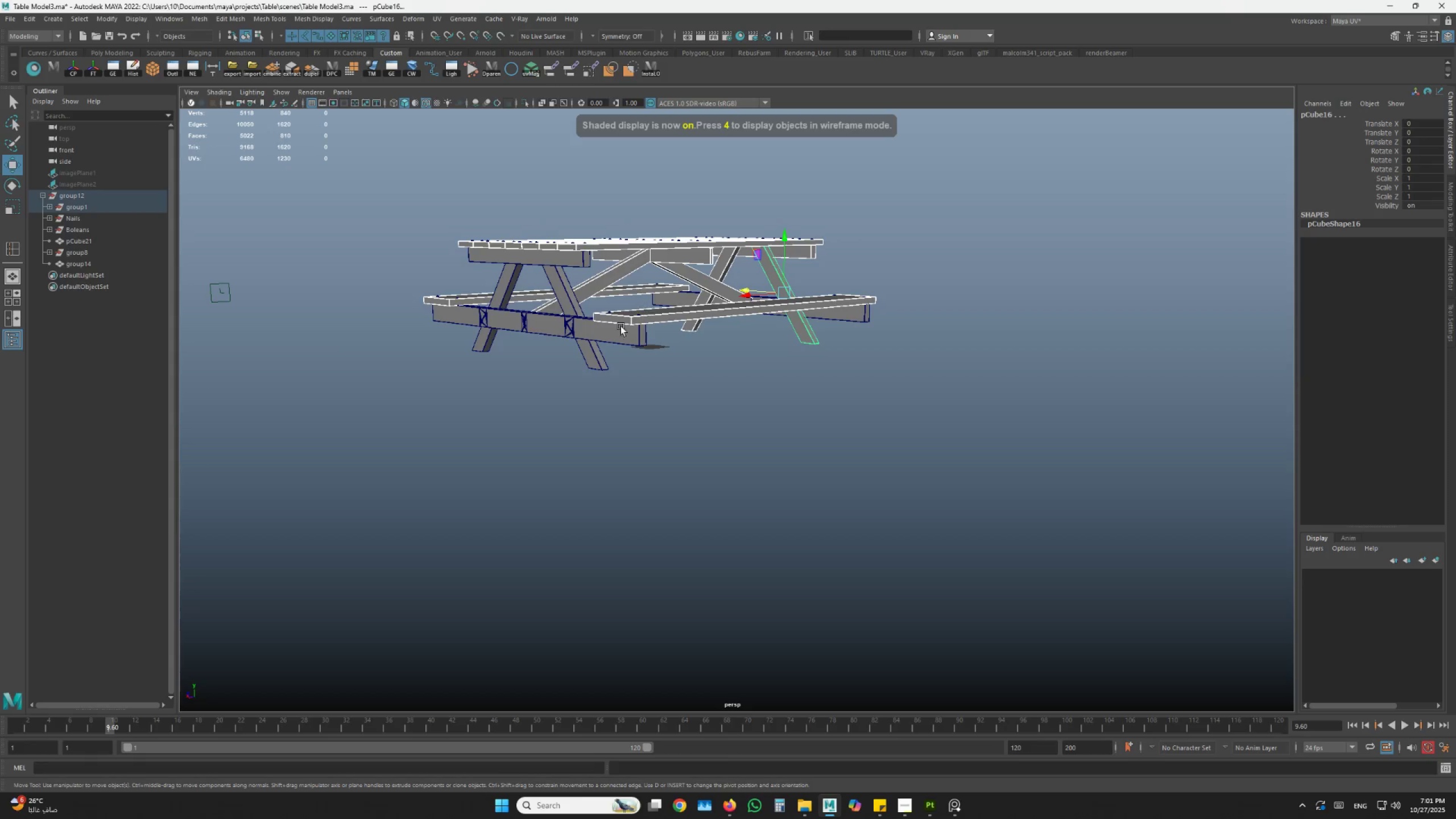 
hold_key(key=AltLeft, duration=0.56)
 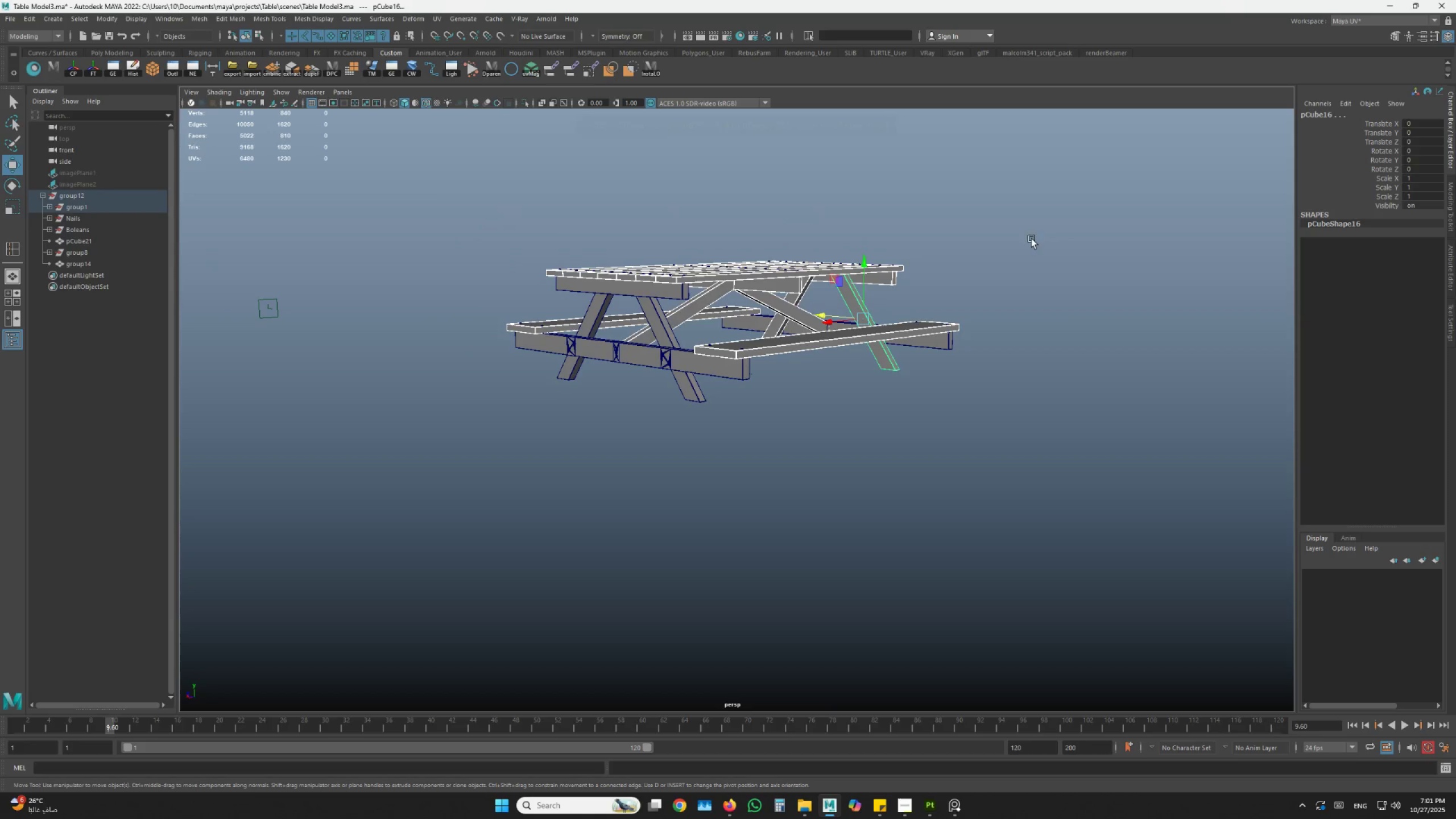 
left_click_drag(start_coordinate=[1039, 228], to_coordinate=[369, 578])
 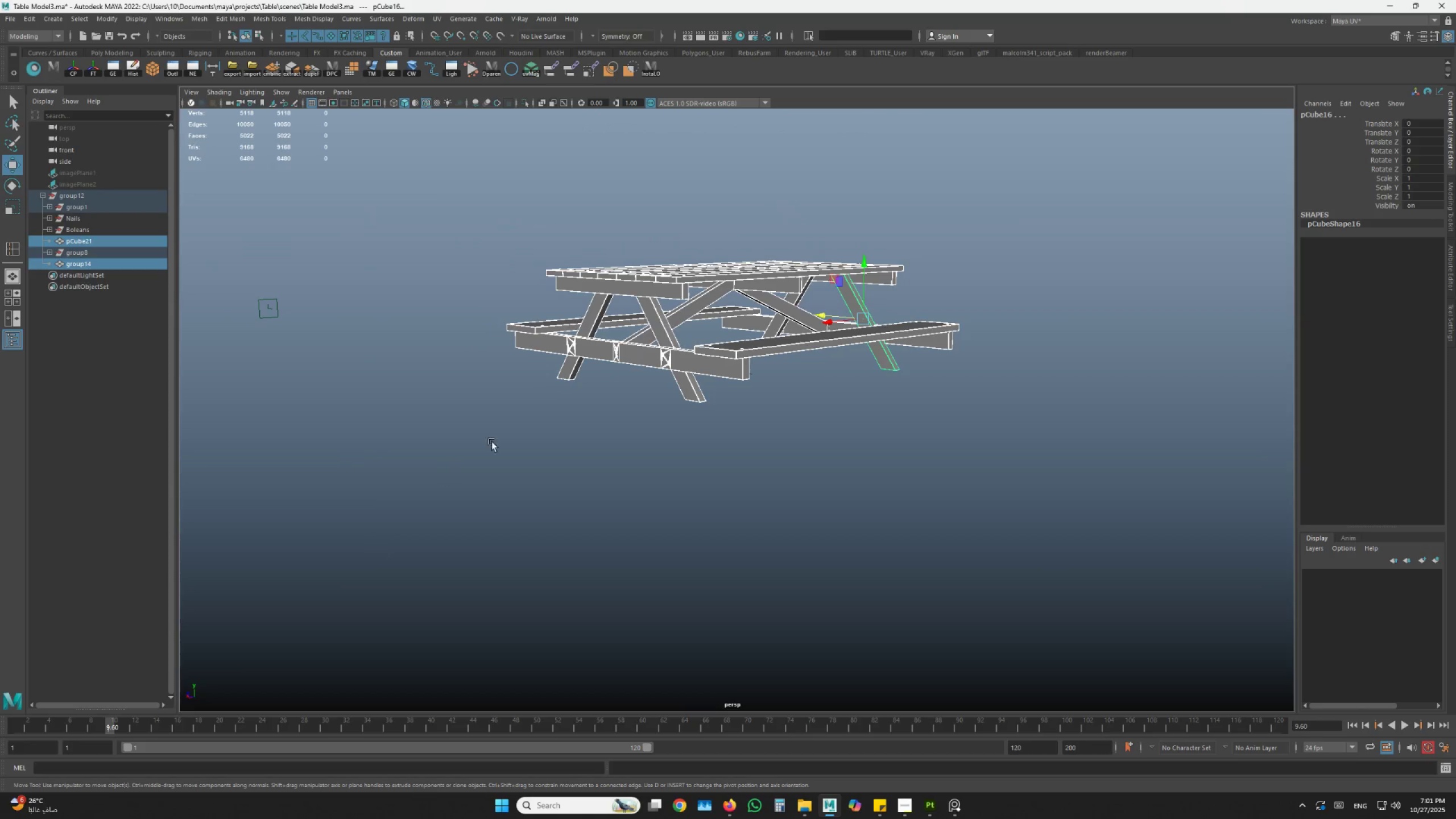 
hold_key(key=AltLeft, duration=0.75)
left_click_drag(start_coordinate=[512, 432], to_coordinate=[535, 468])
 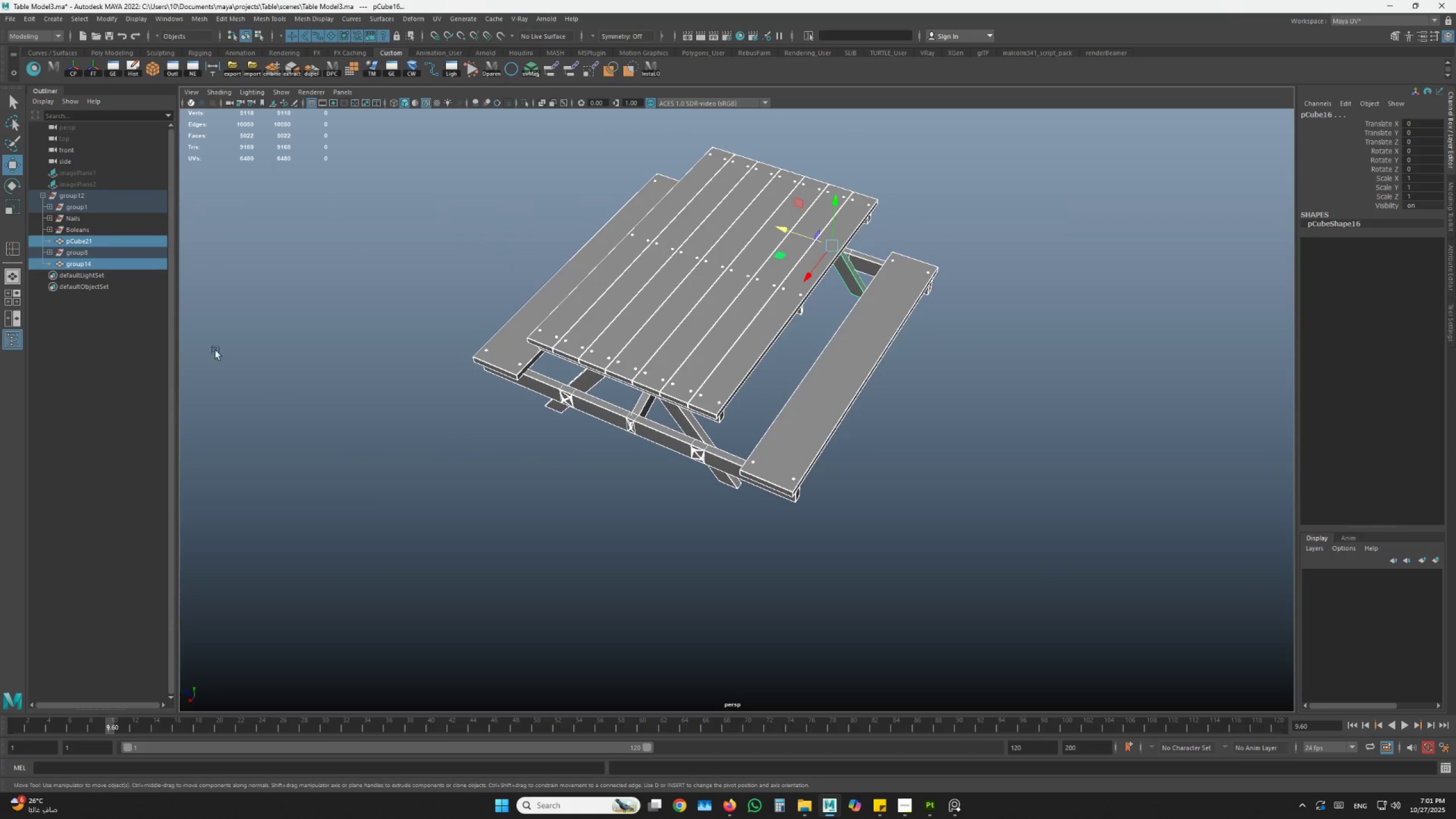 
hold_key(key=ControlLeft, duration=0.97)
left_click([79, 267])
 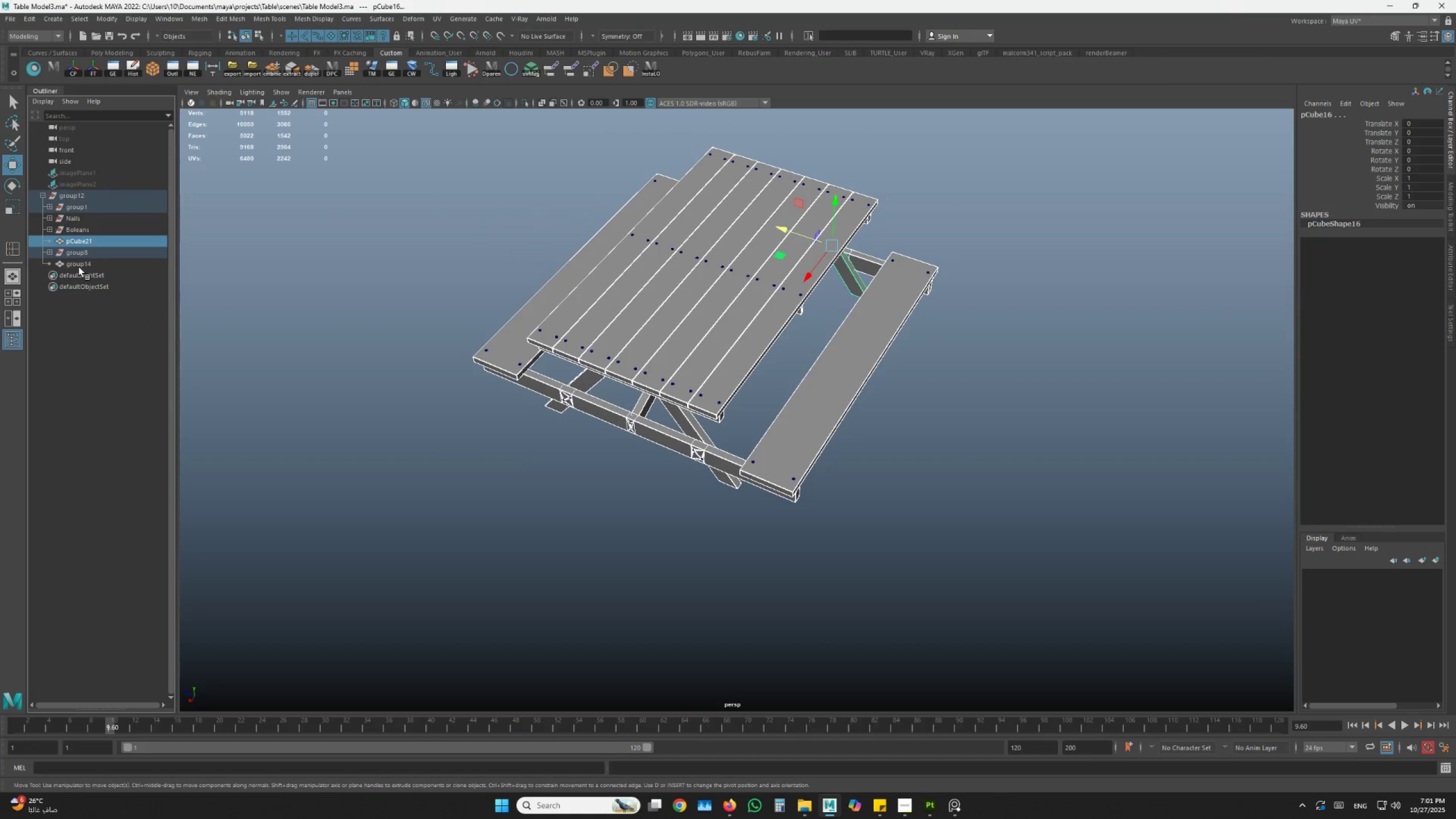 
hold_key(key=ControlLeft, duration=6.33)
hold_key(key=AltLeft, duration=0.31)
left_click_drag(start_coordinate=[549, 438], to_coordinate=[538, 426])
 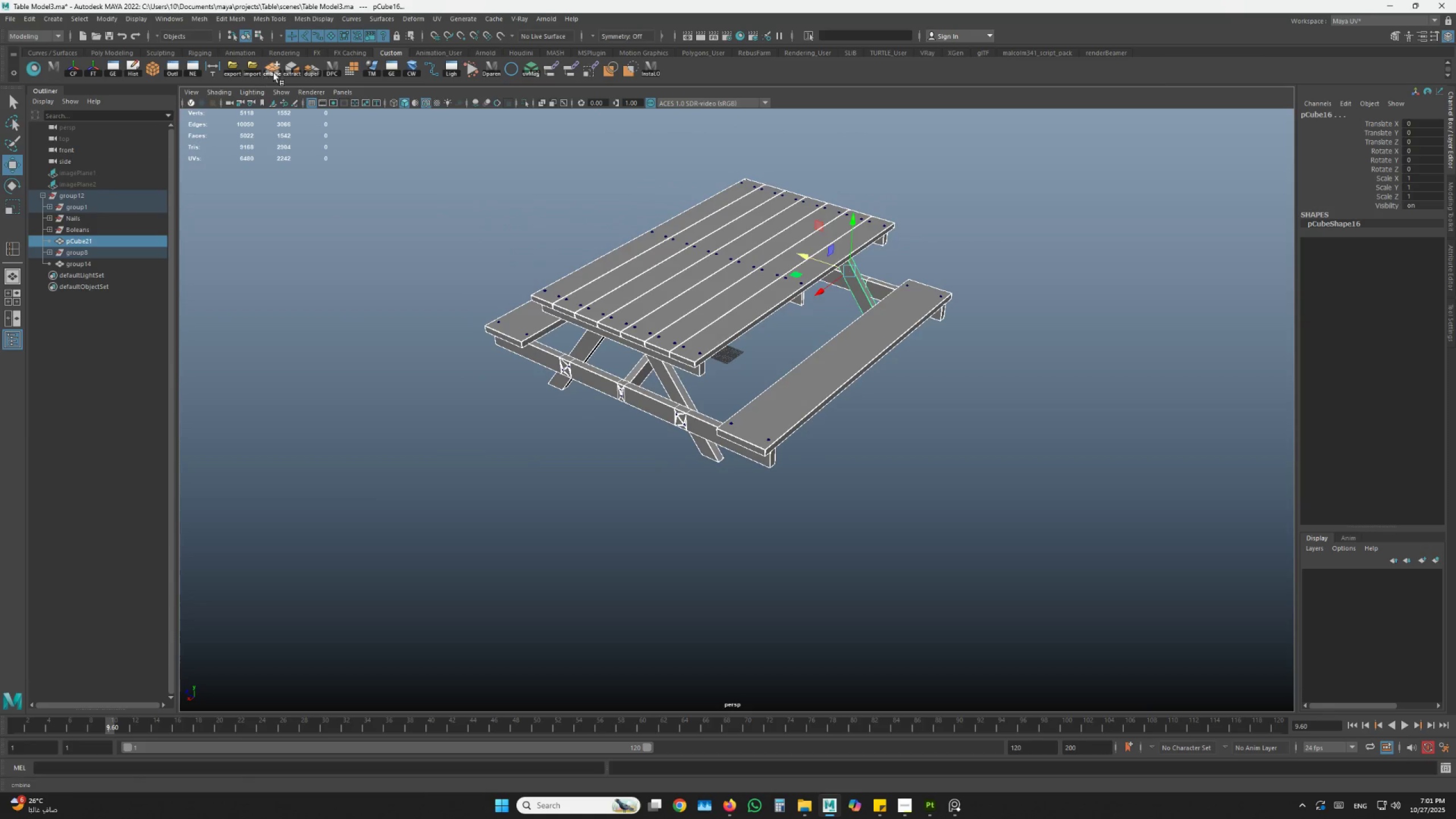 
left_click([277, 71])
 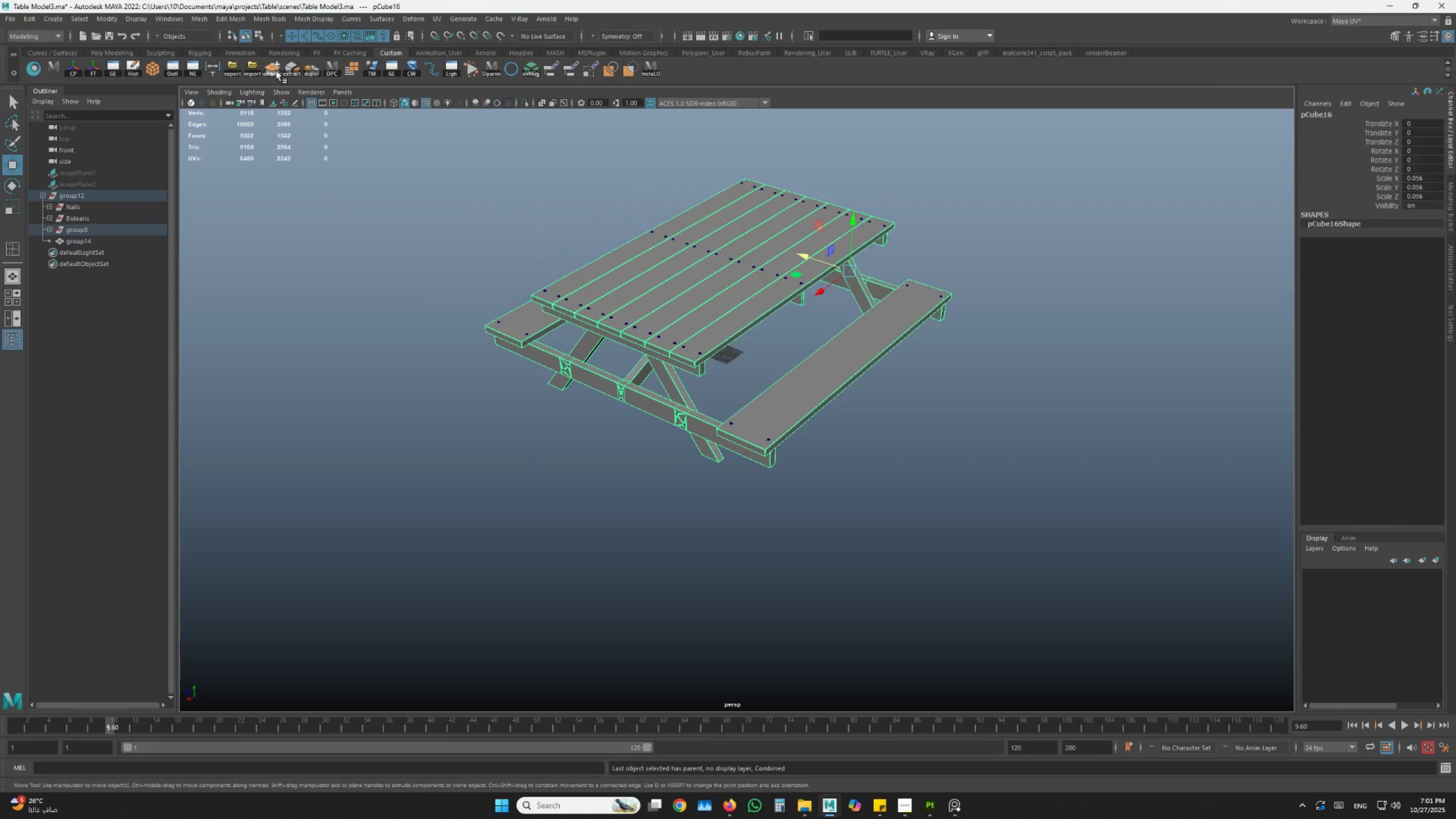 
hold_key(key=AltLeft, duration=0.45)
 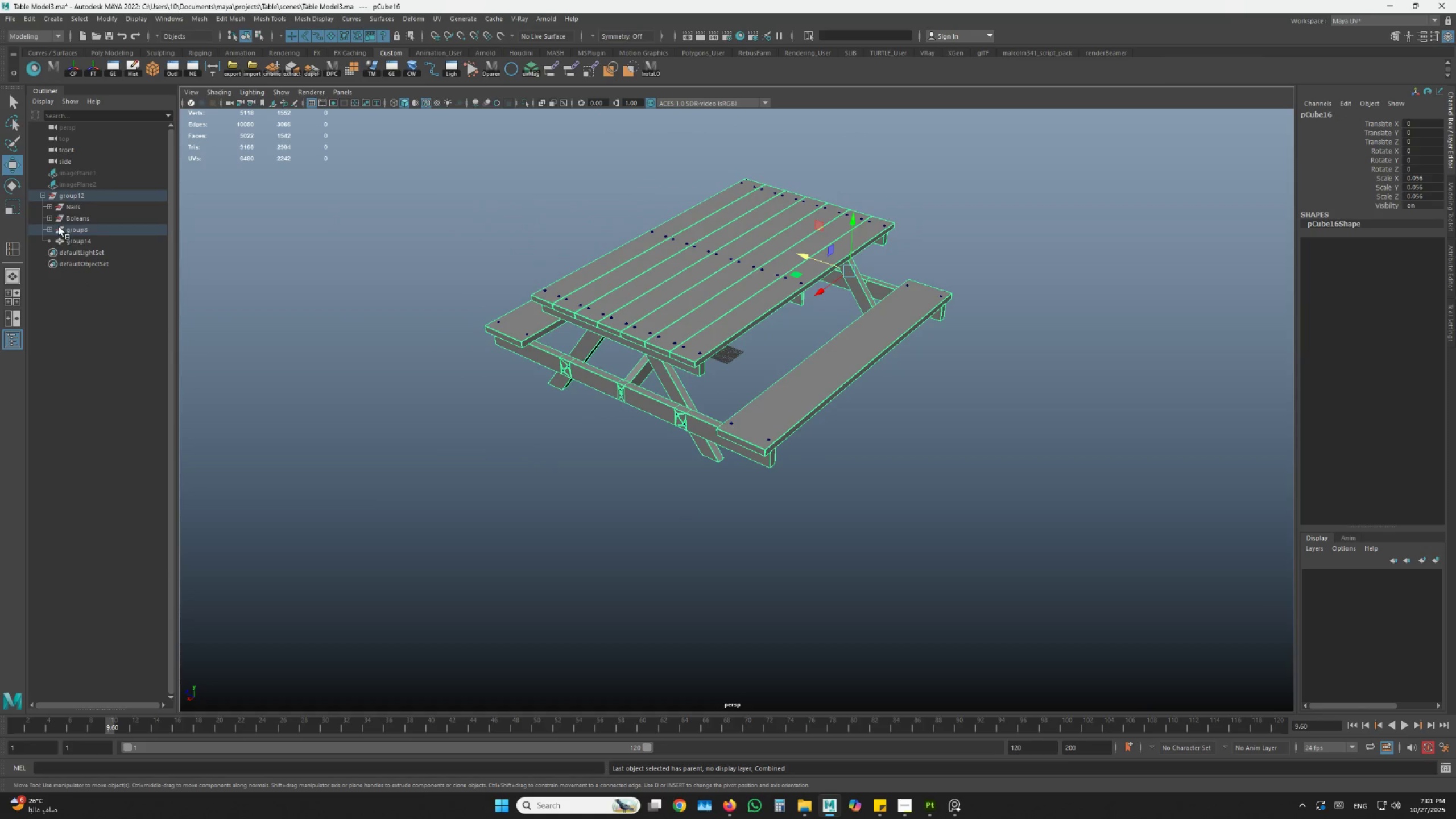 
left_click([50, 229])
 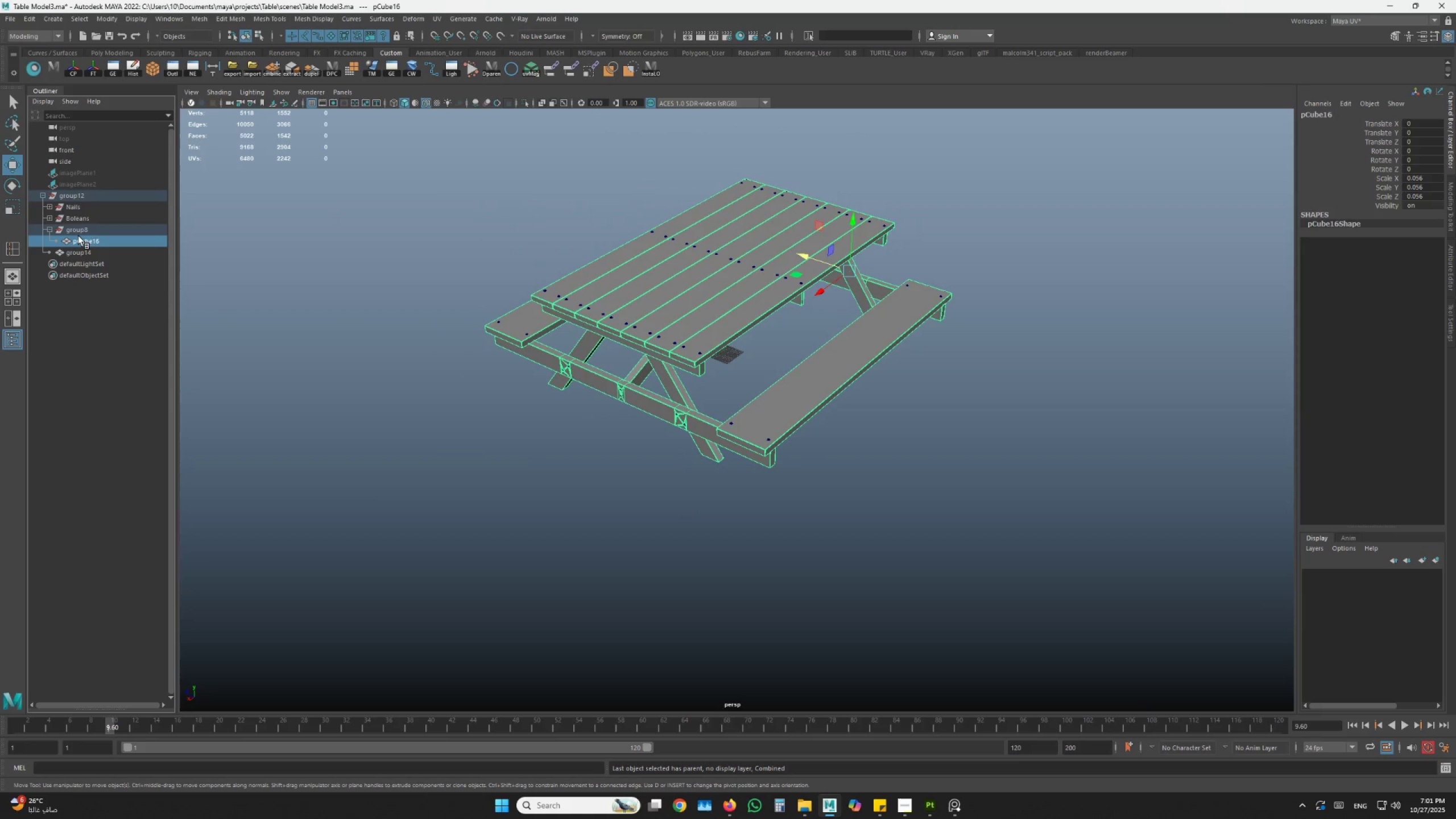 
left_click([91, 238])
 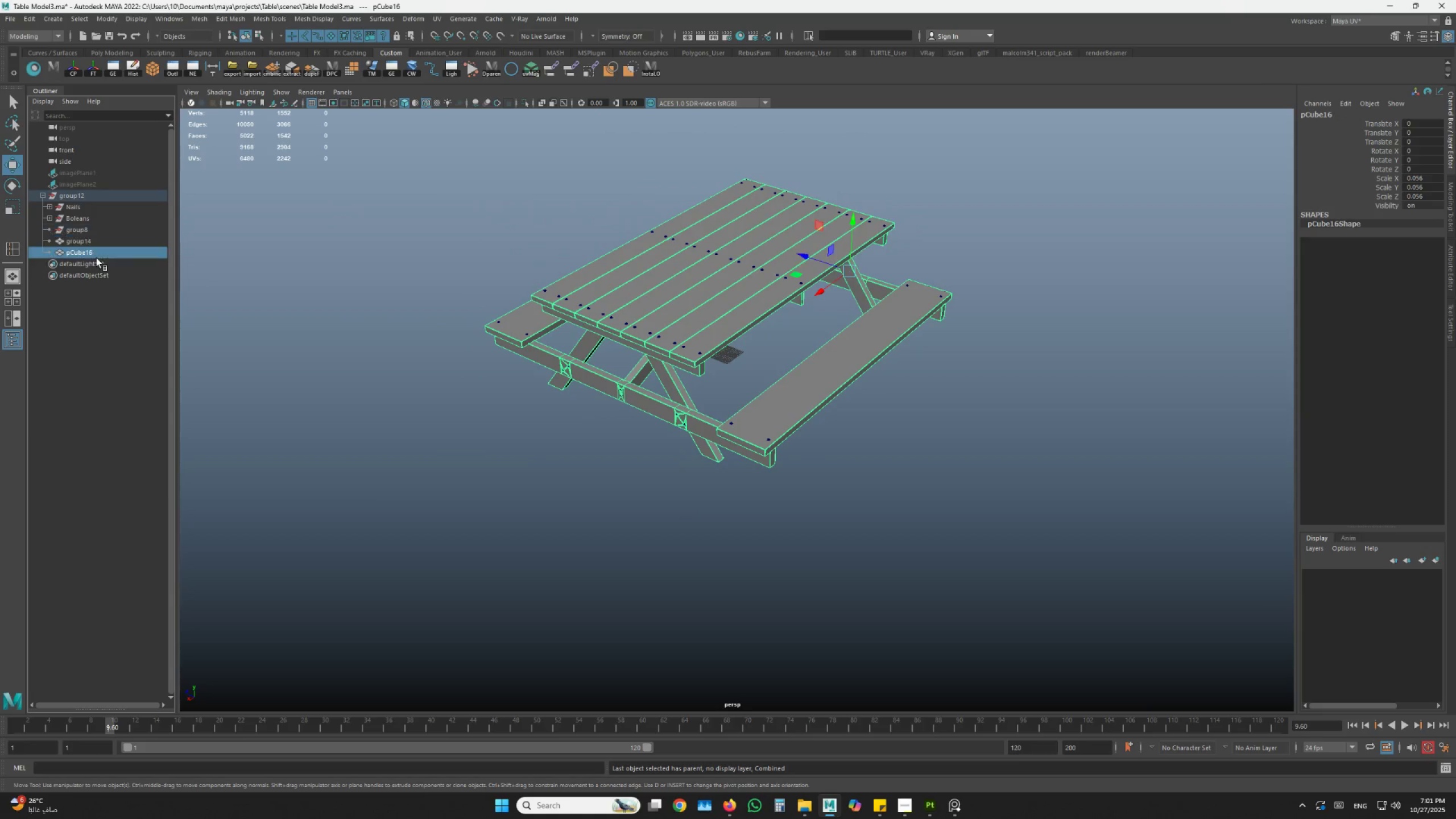 
hold_key(key=ControlLeft, duration=0.47)
 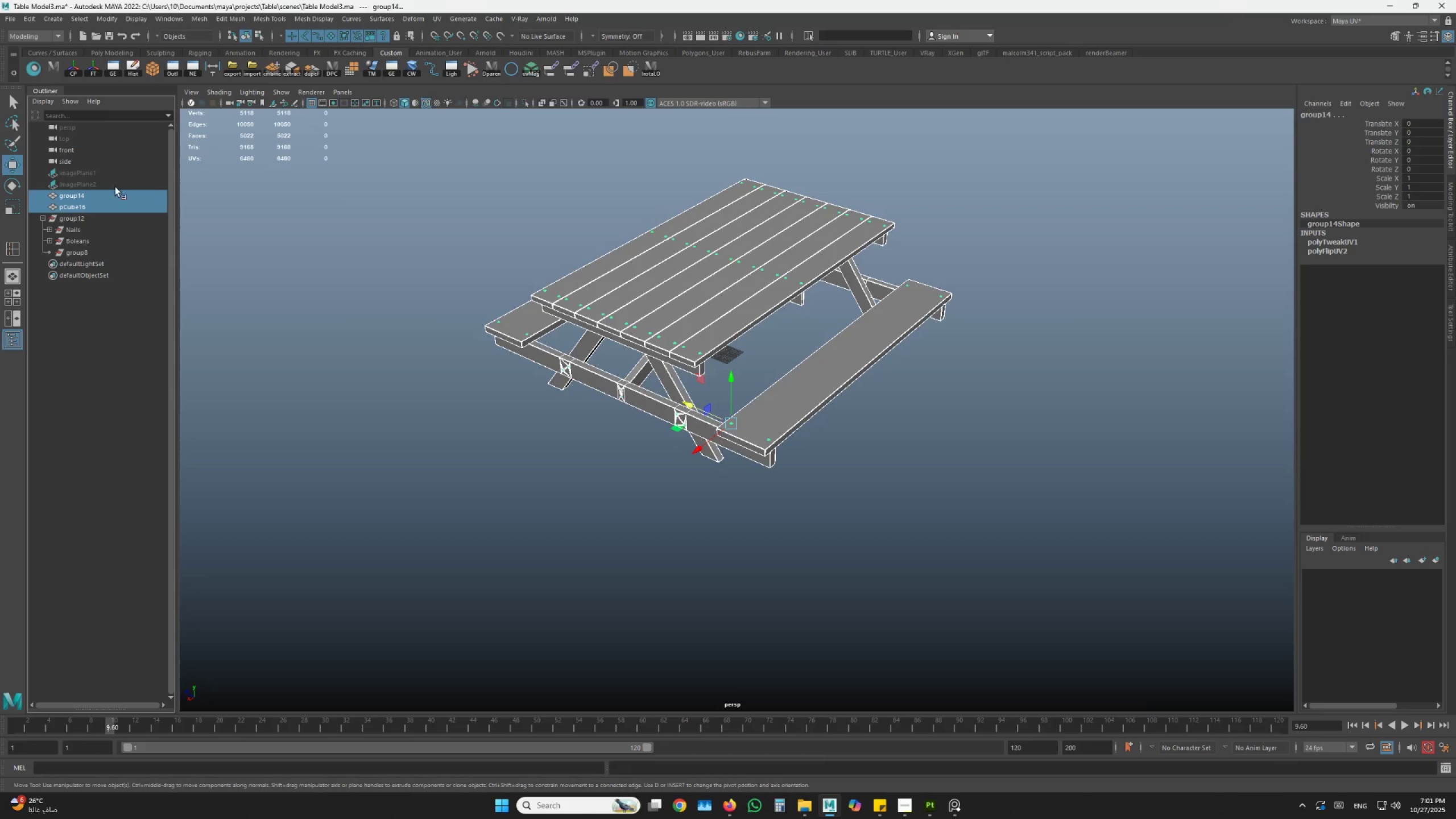 
left_click([131, 73])
 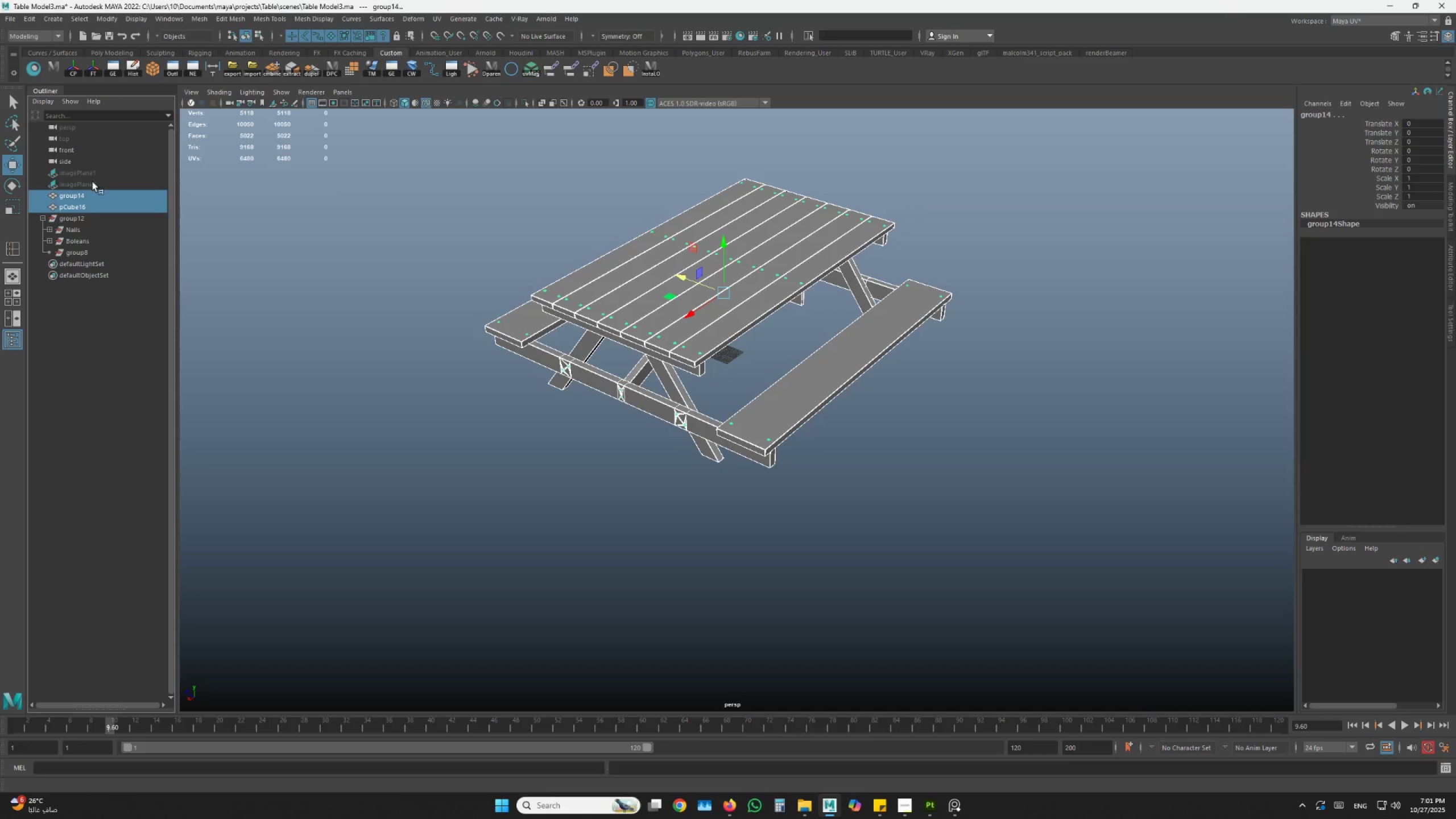 
left_click([68, 221])
 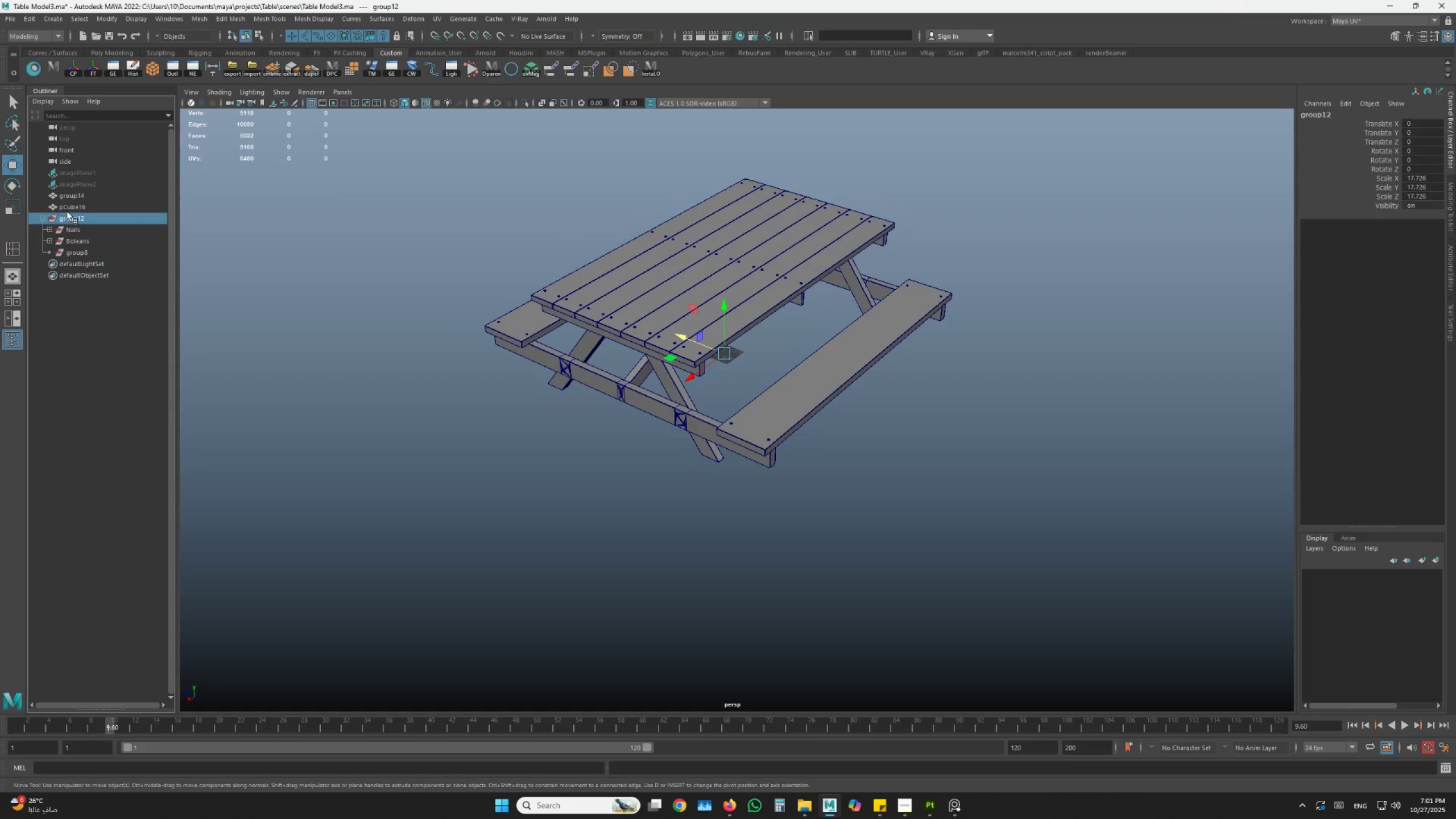 
key(Delete)
 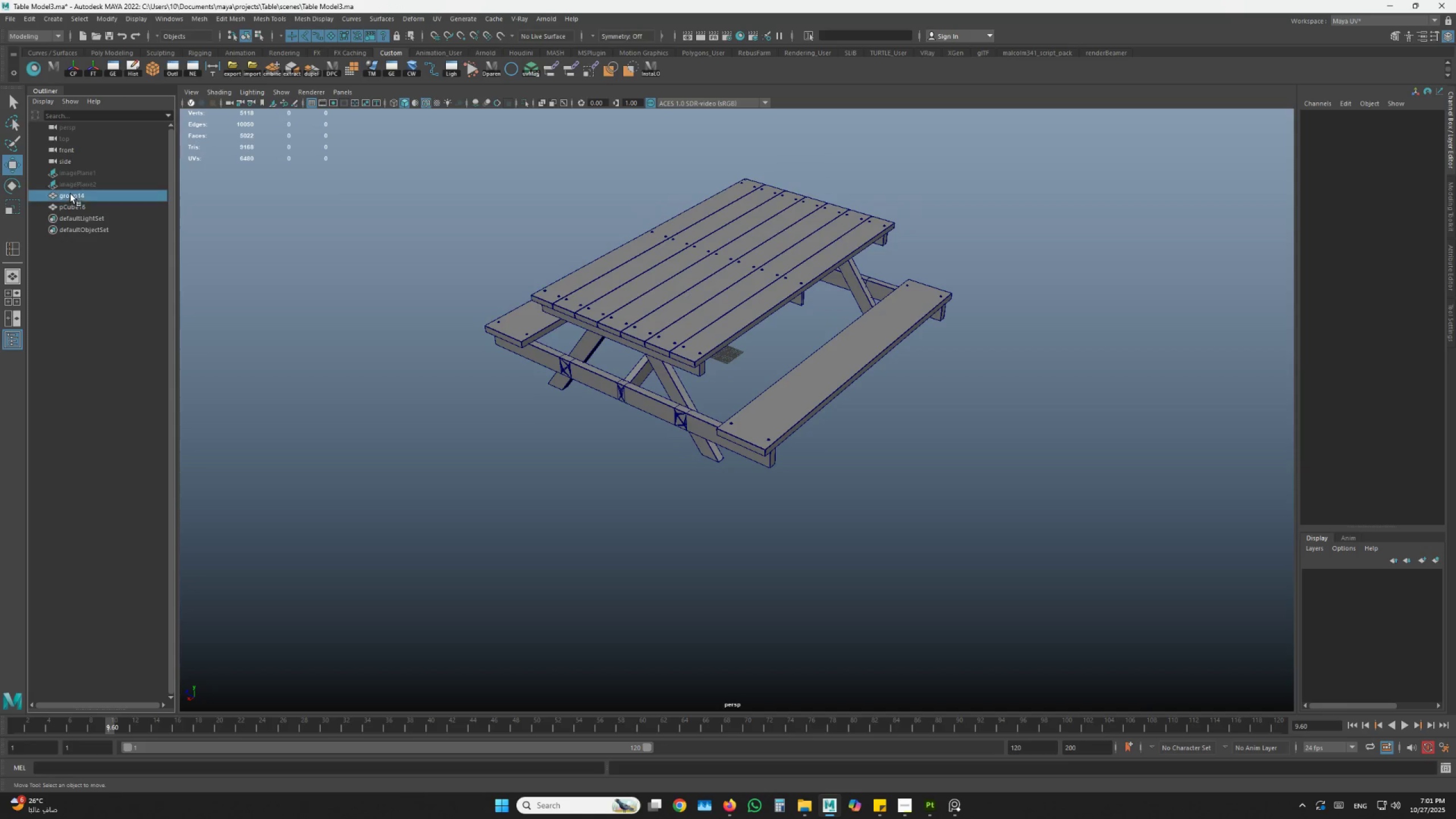 
left_click([71, 194])
 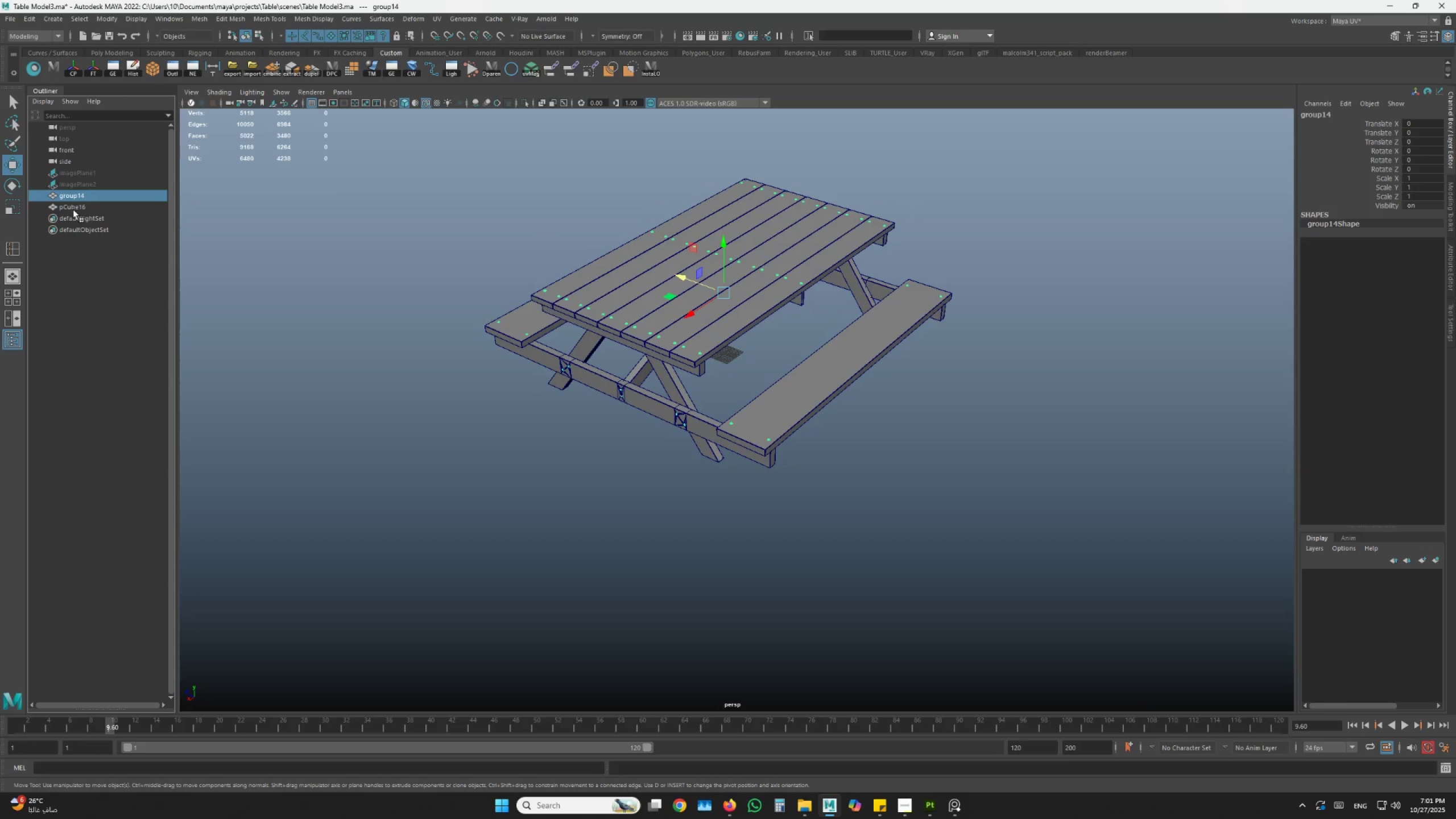 
key(Shift+ShiftLeft)
 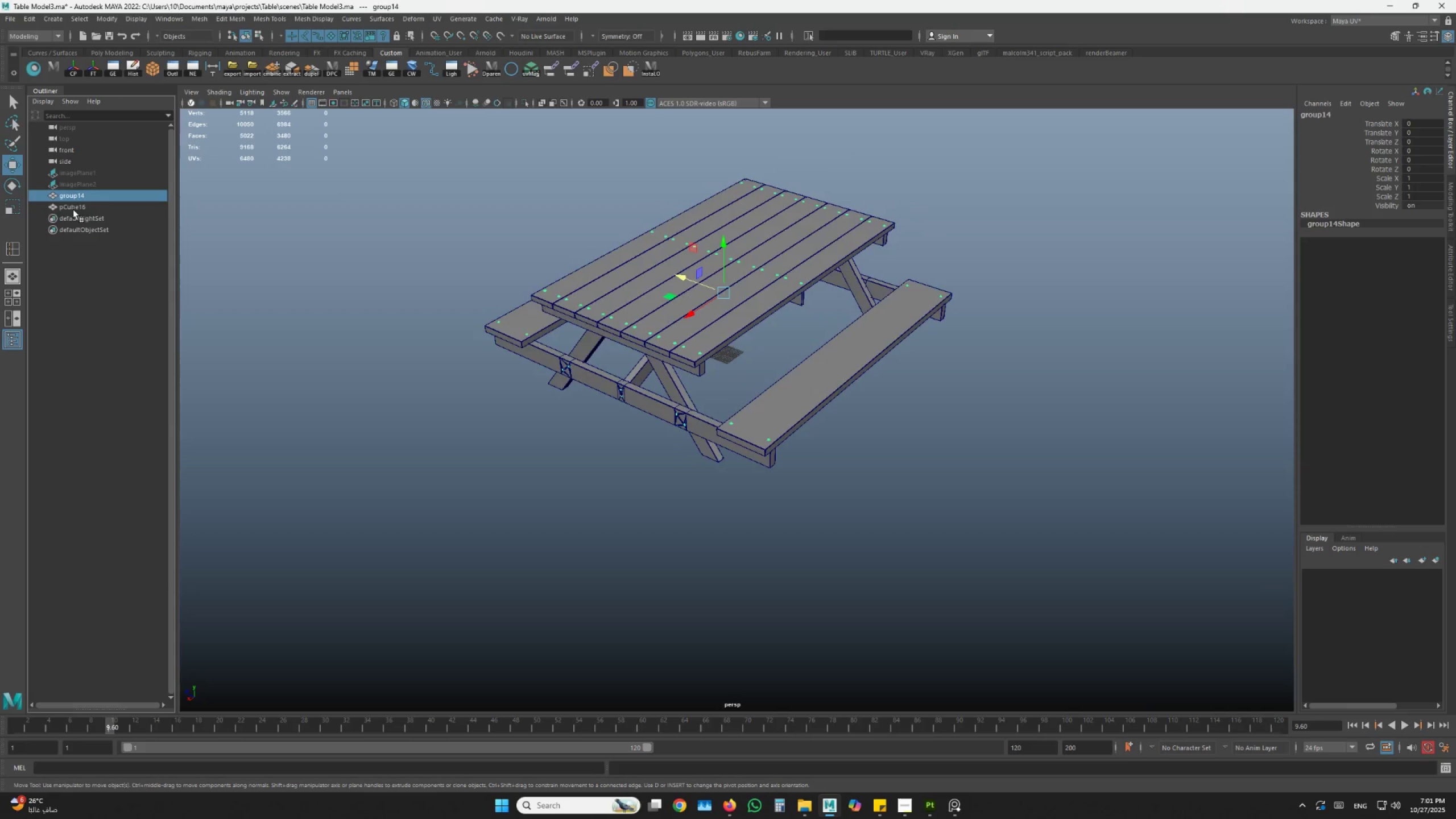 
double_click([73, 210])
 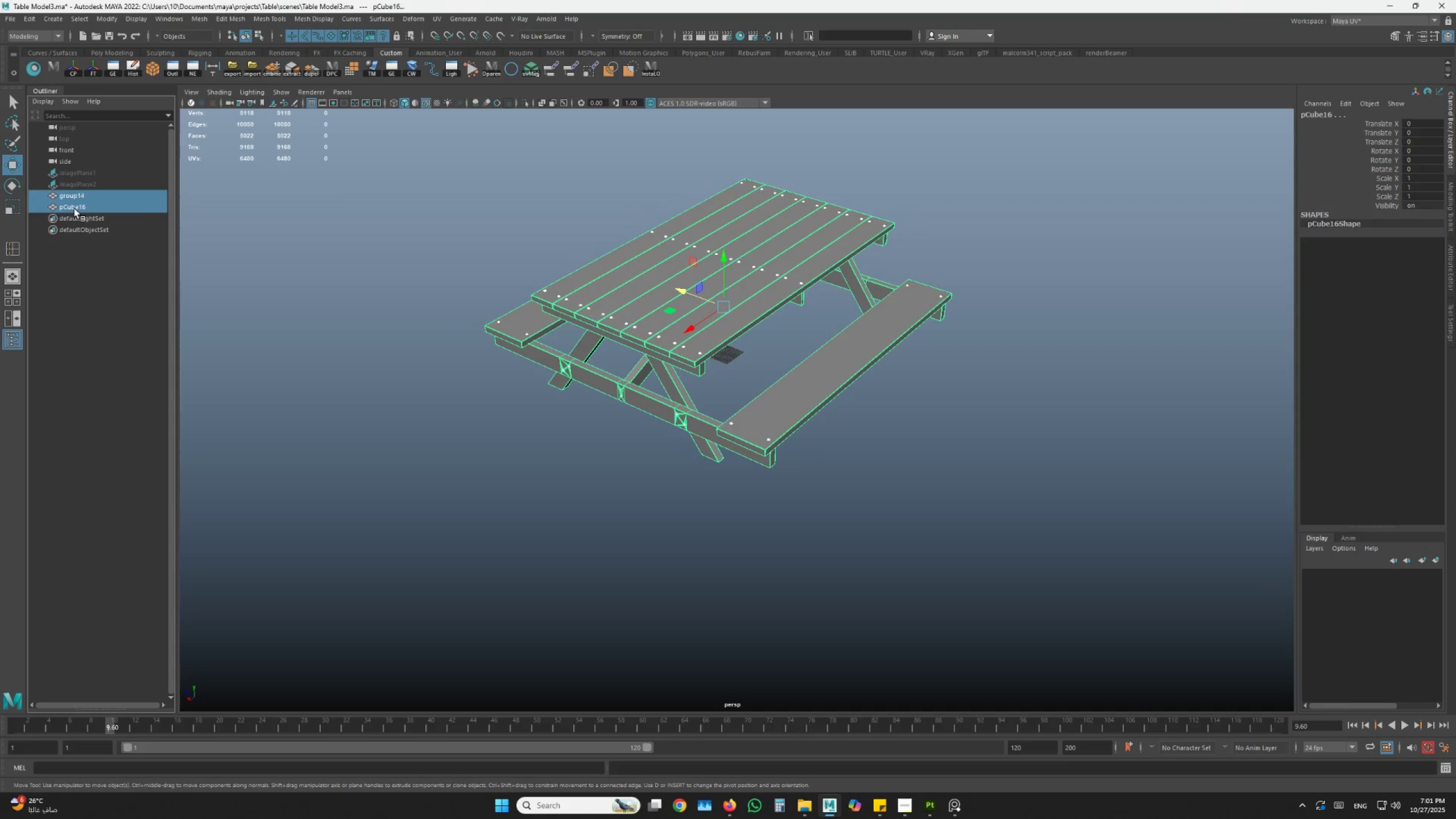 
key(Control+ControlLeft)
 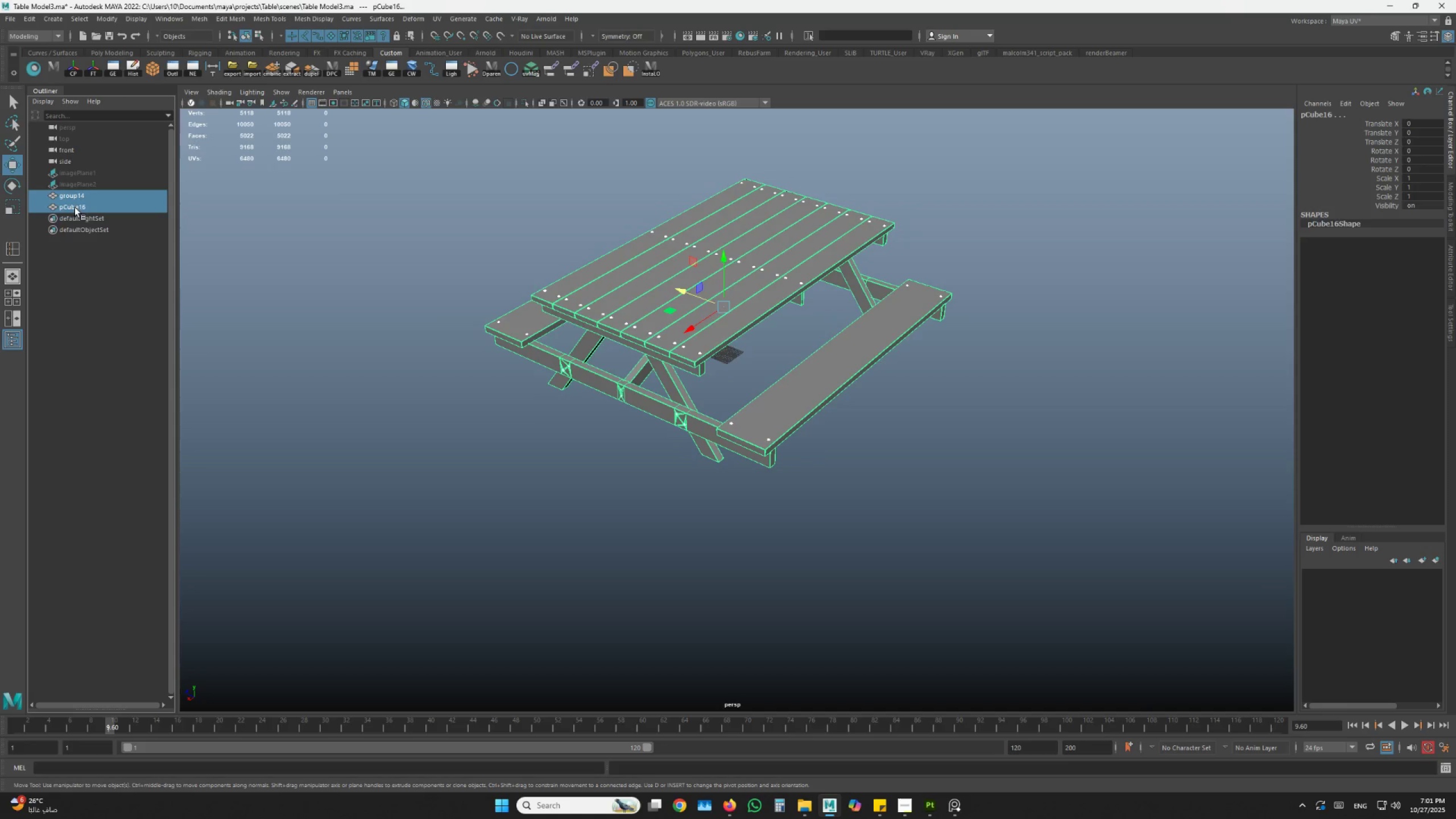 
key(Control+G)
 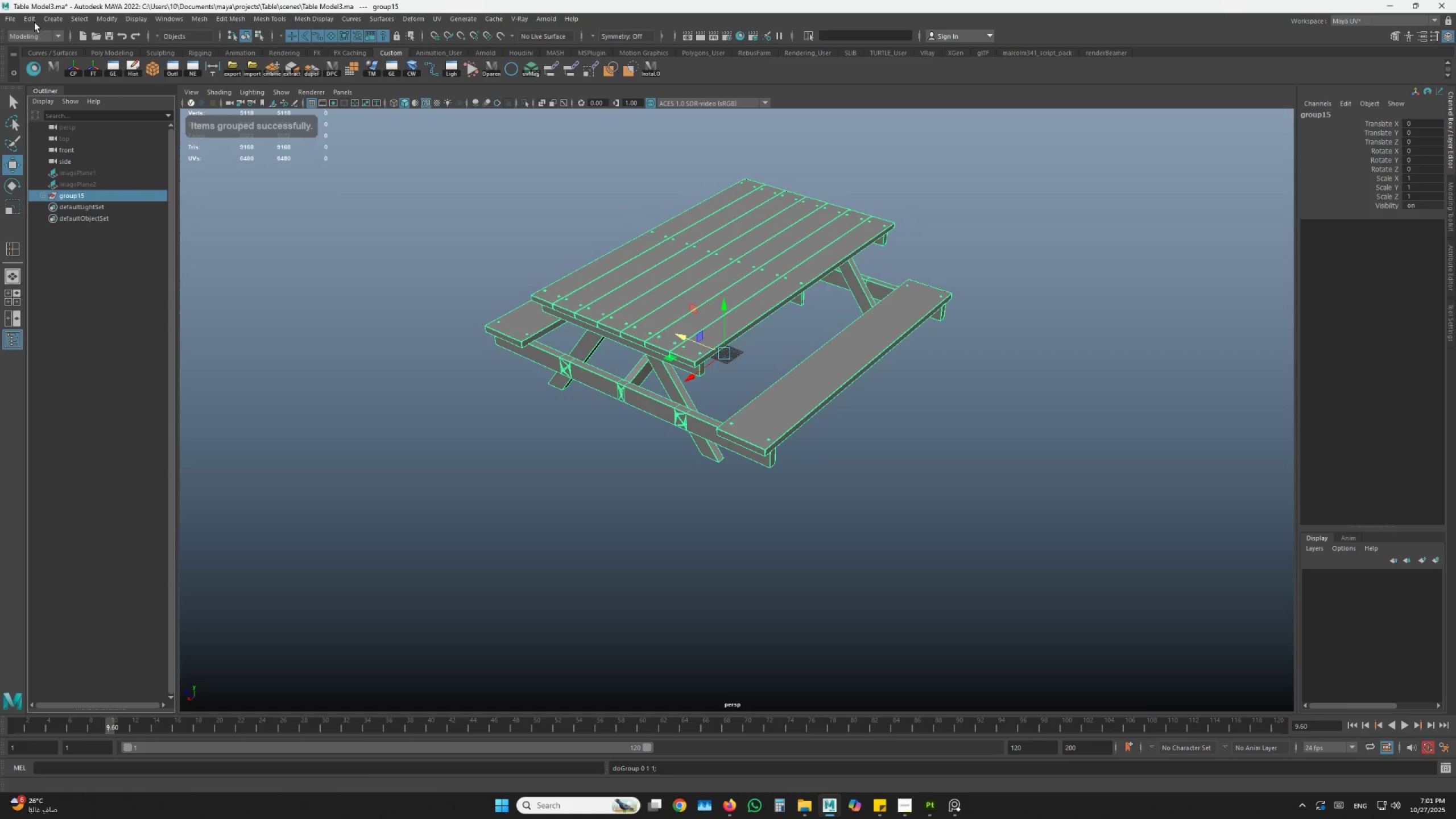 
left_click([22, 21])
 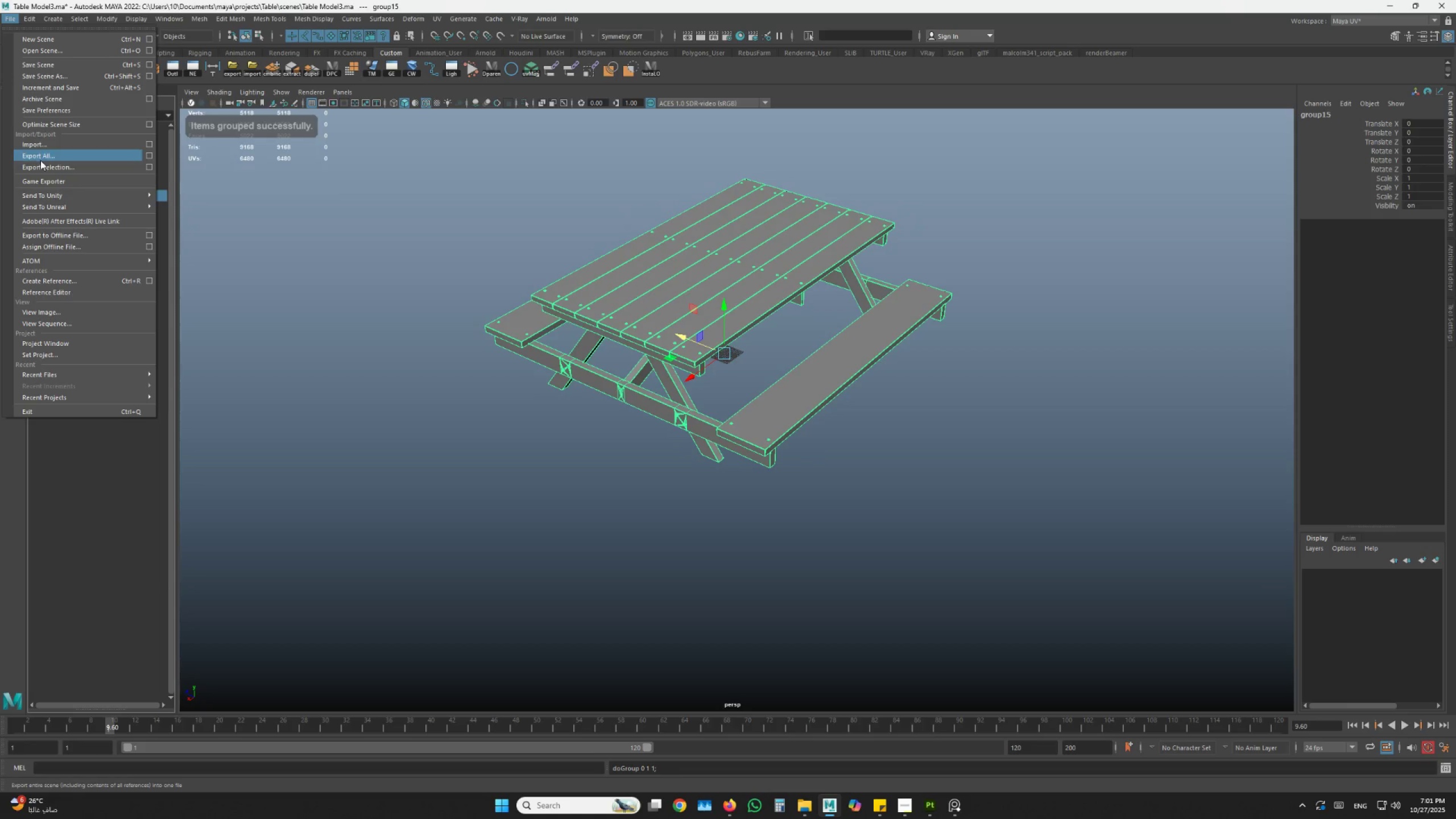 
left_click([41, 161])
 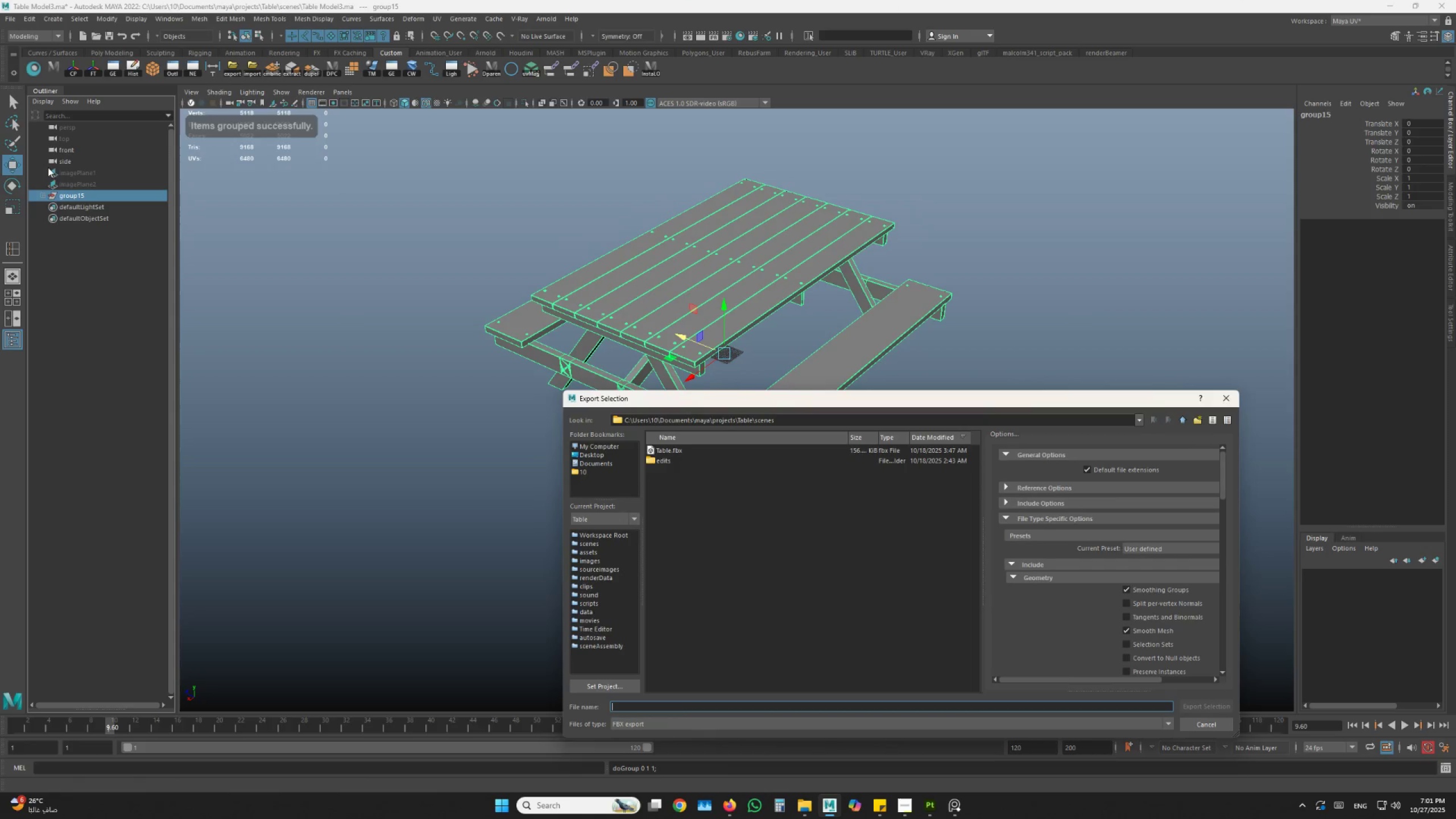 
type(Table new)
 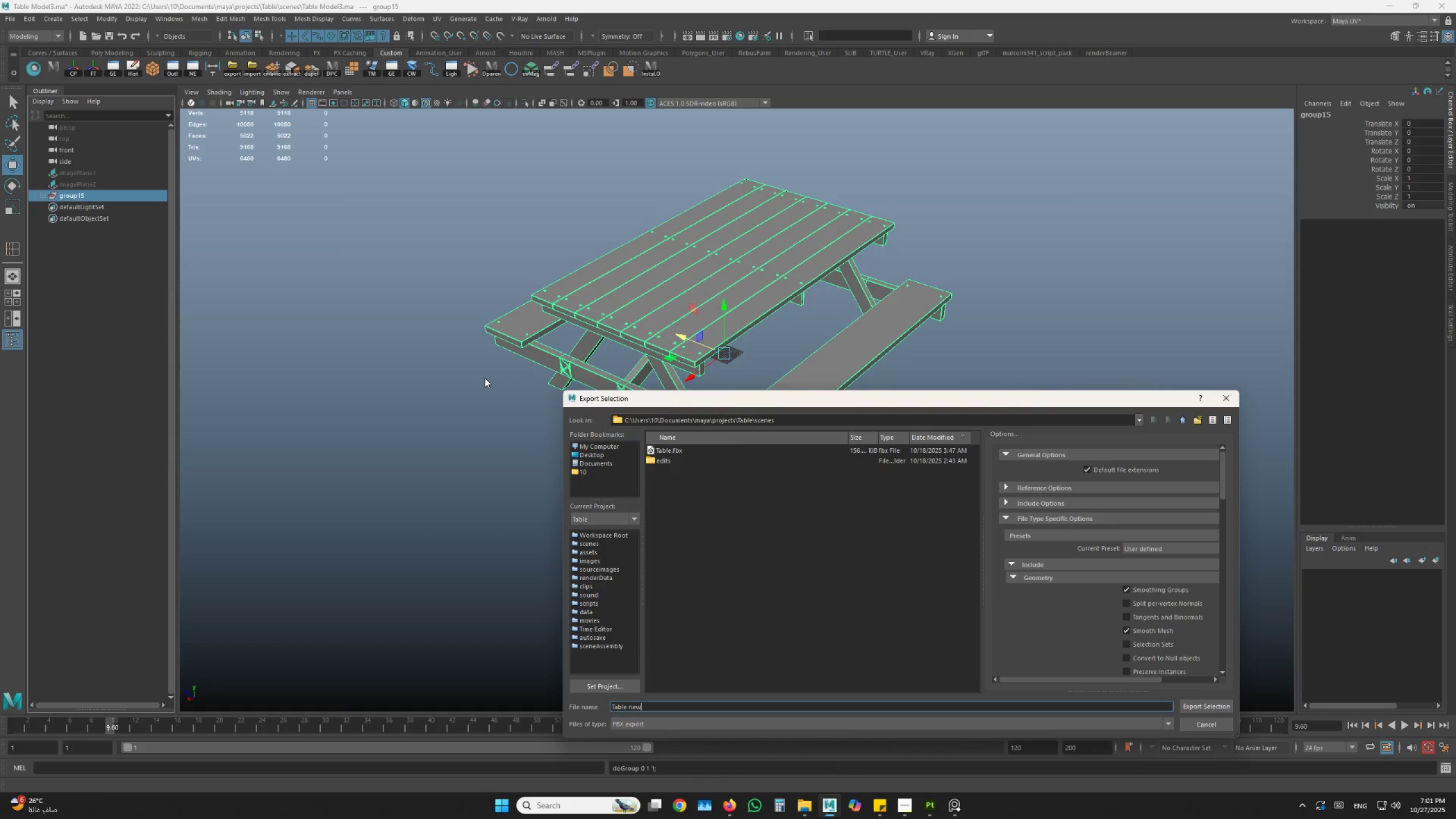 
key(Enter)
 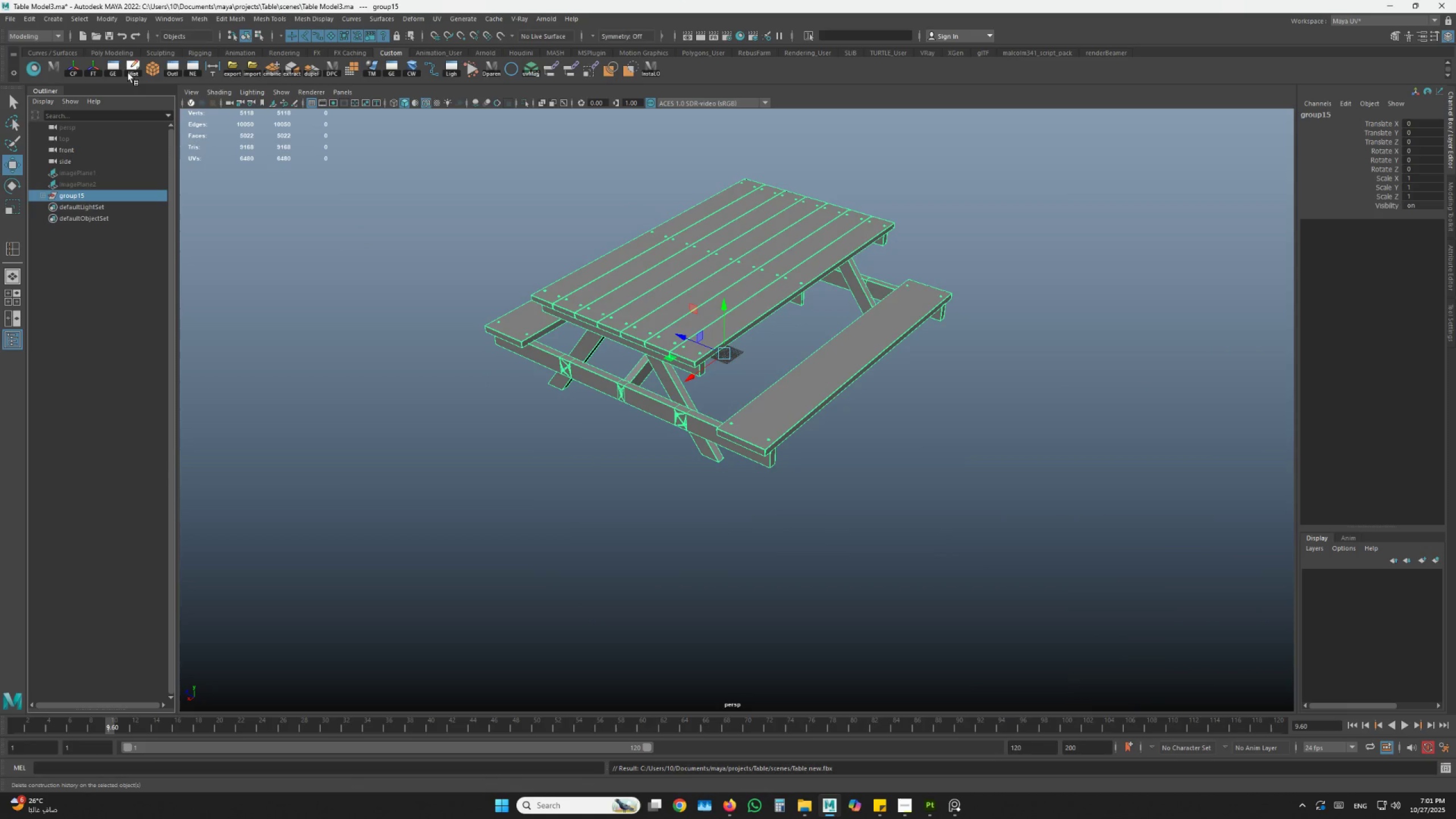 
double_click([777, 373])
 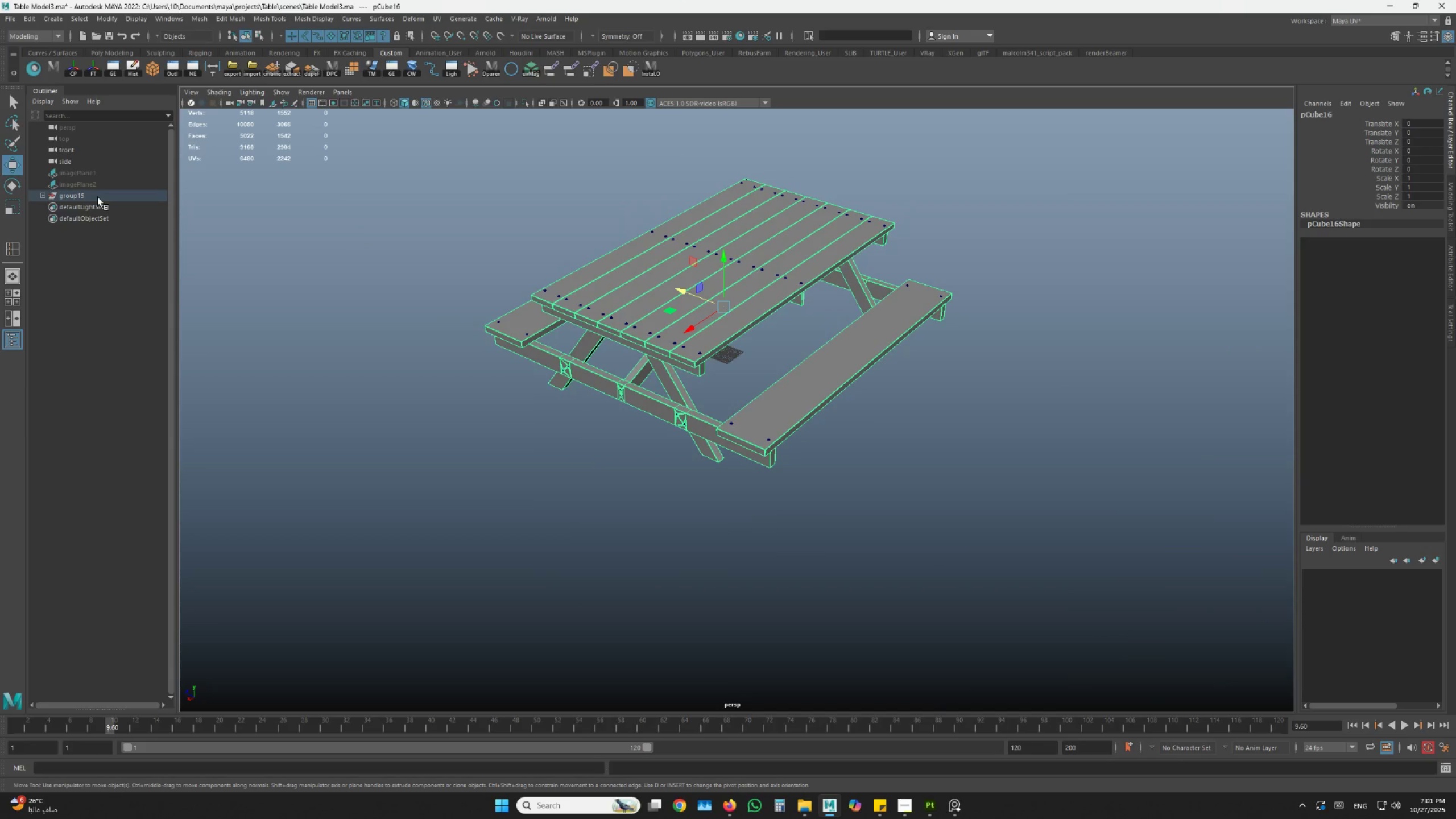 
left_click([442, 293])
 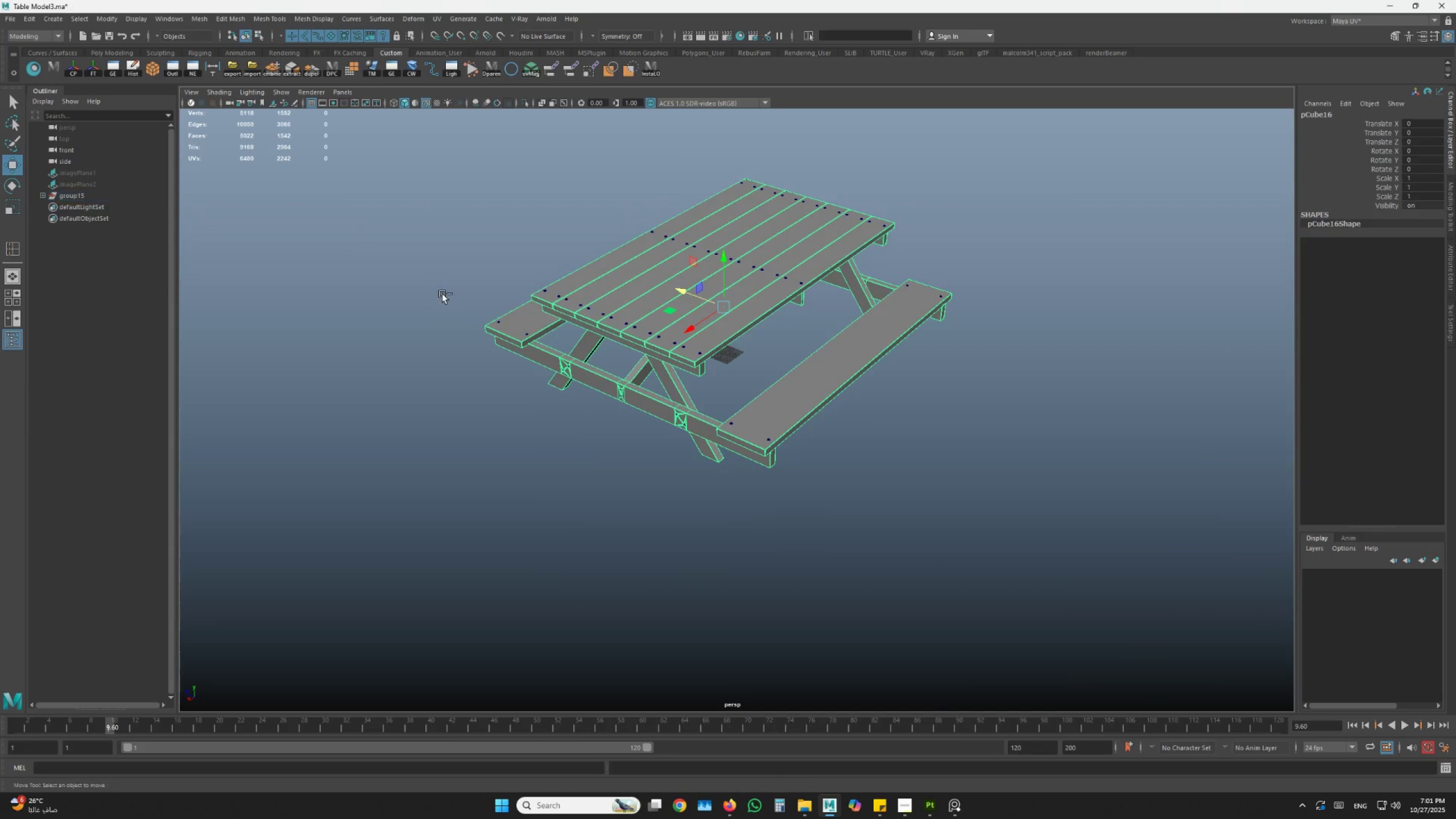 
key(Control+Shift+S)
 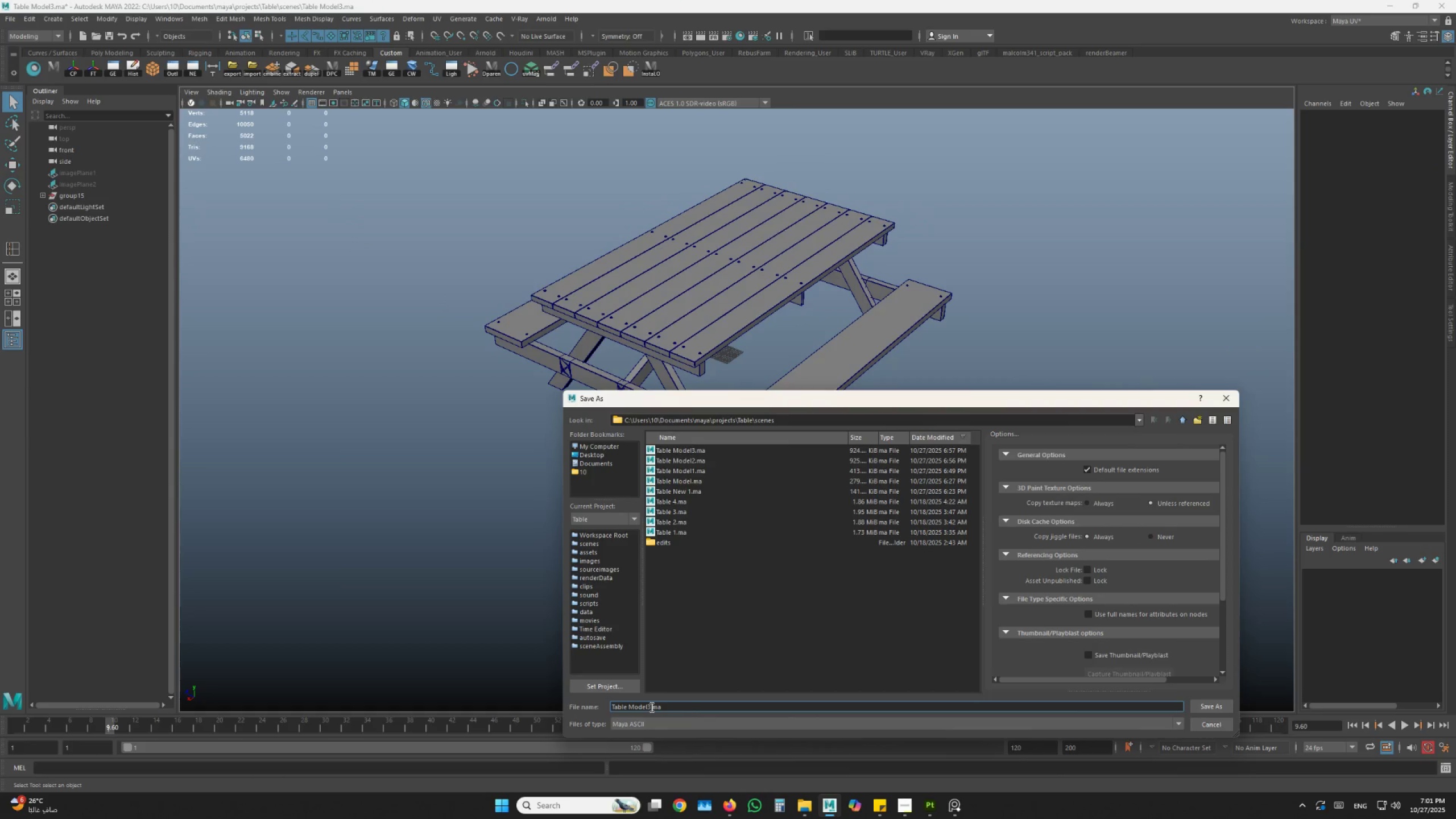 
key(5)
 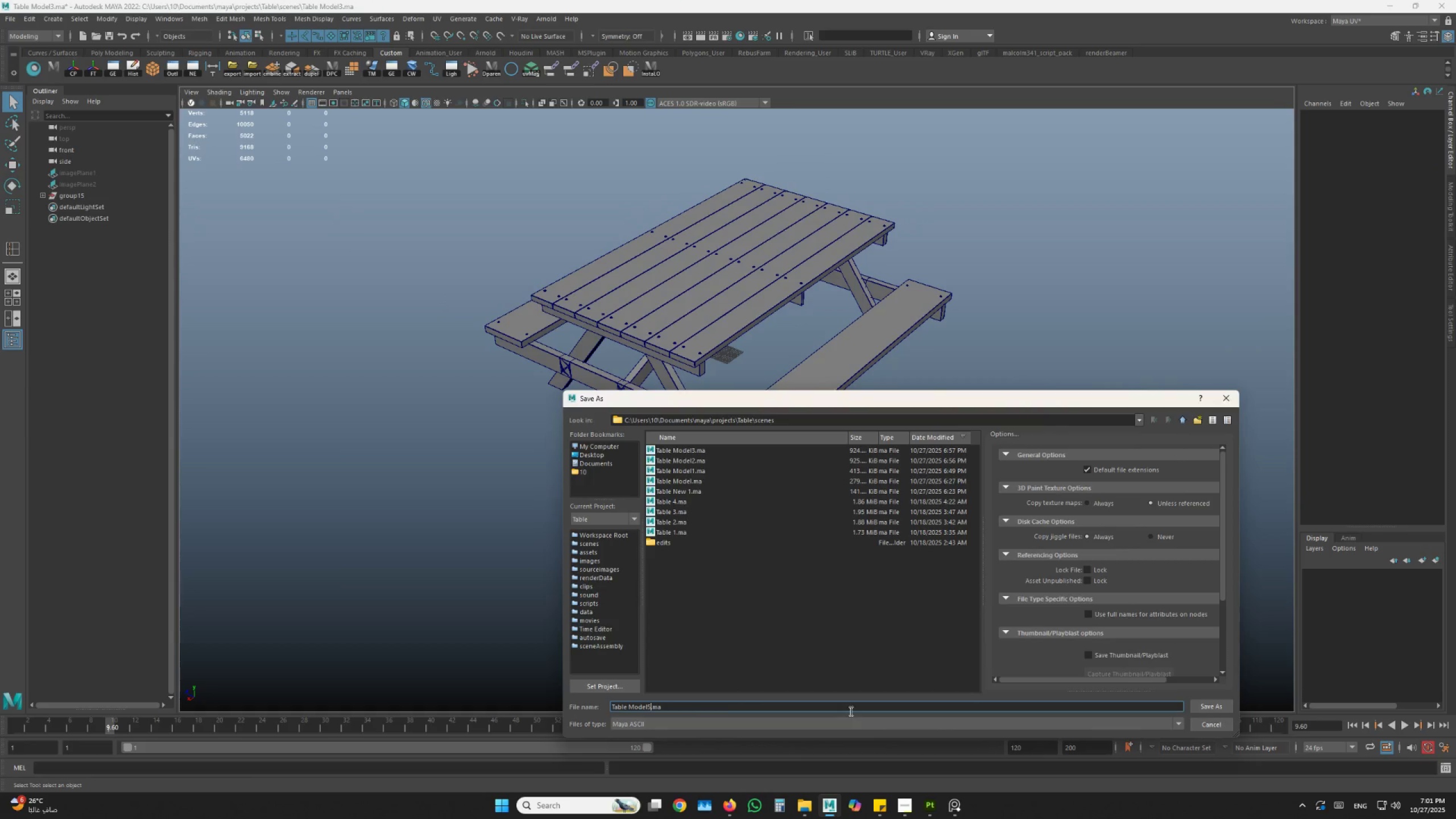 
key(NumpadEnter)
 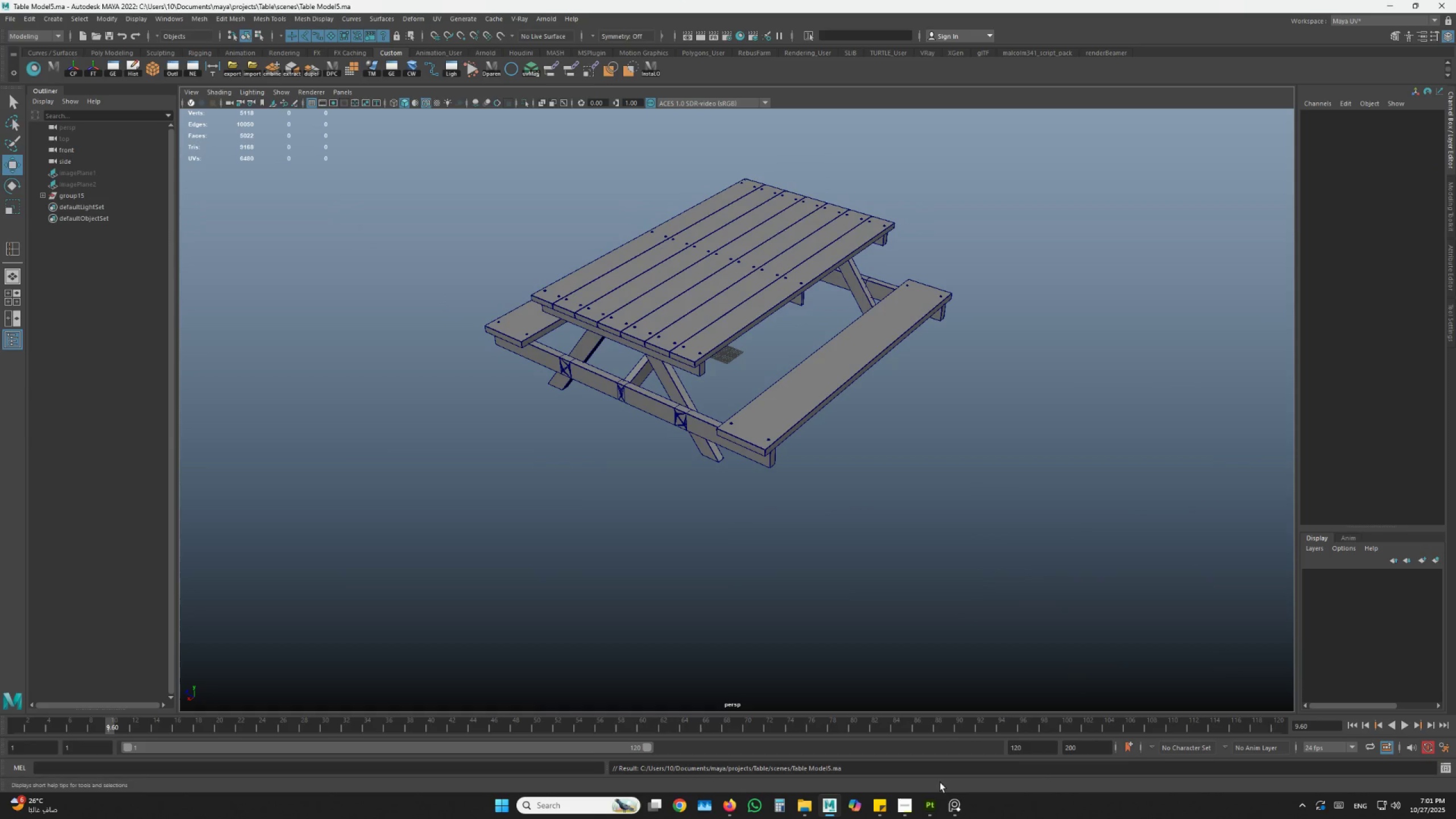 
left_click([927, 809])
 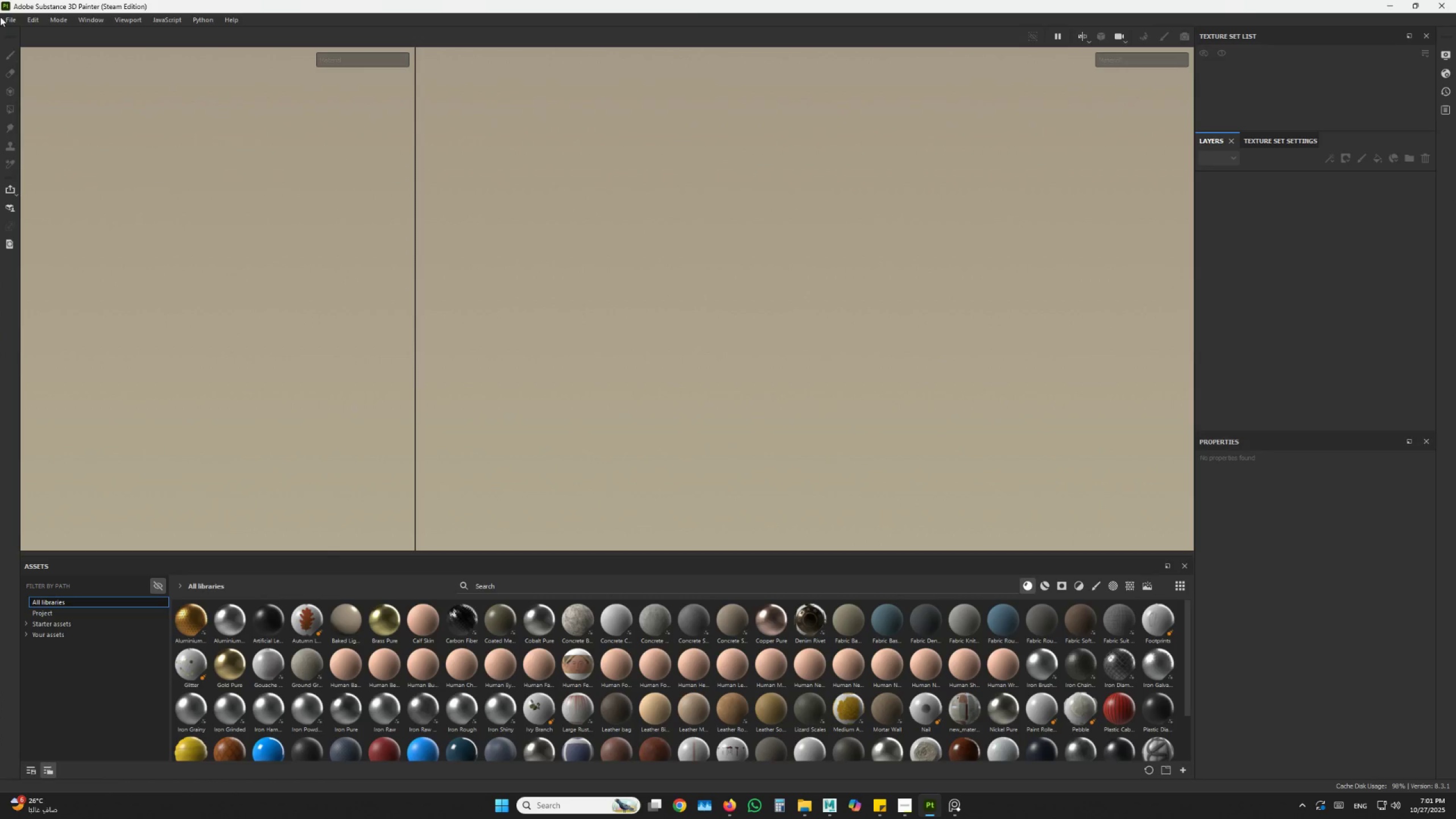 
left_click([14, 19])
 